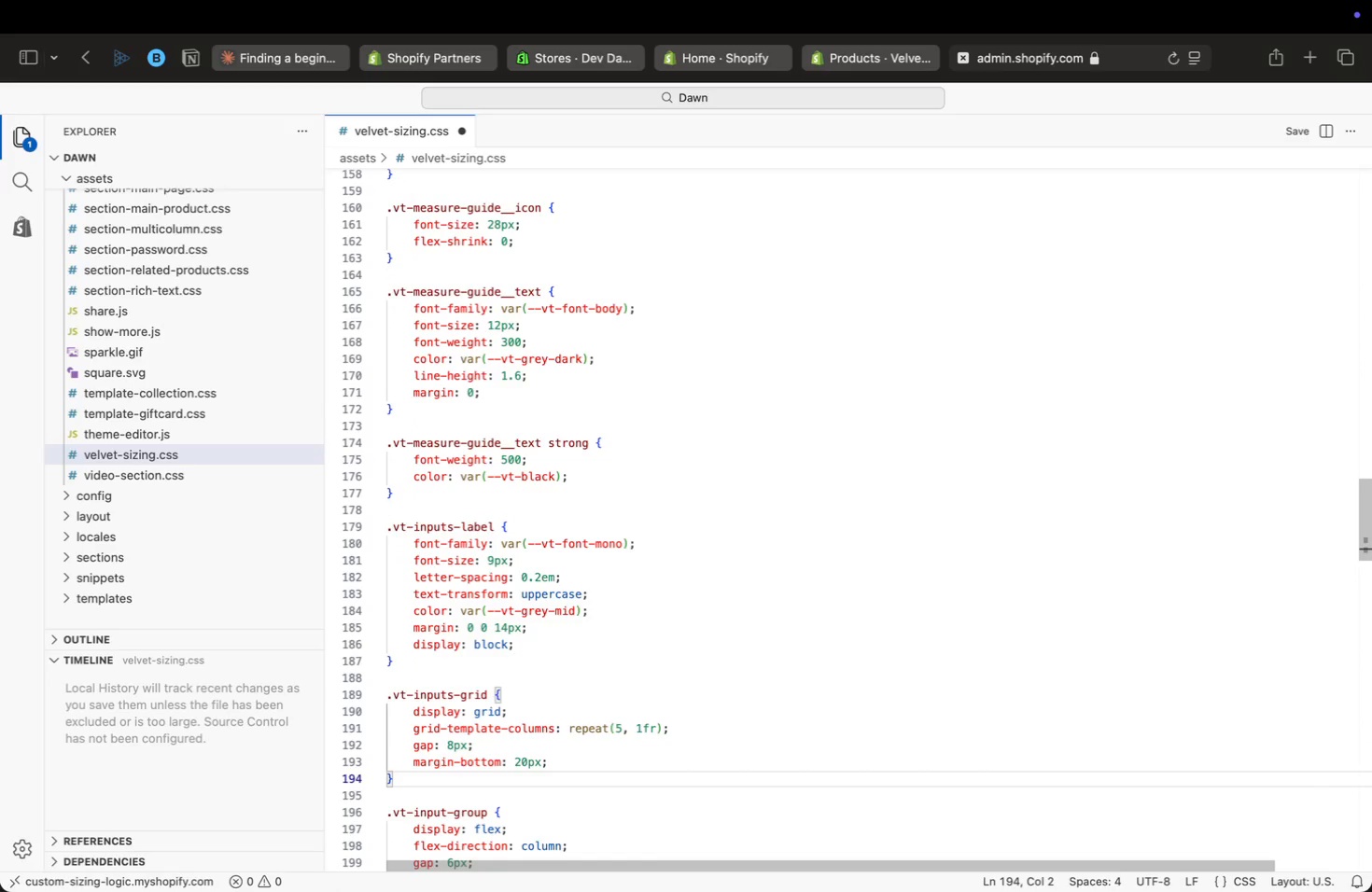 
key(ArrowDown)
 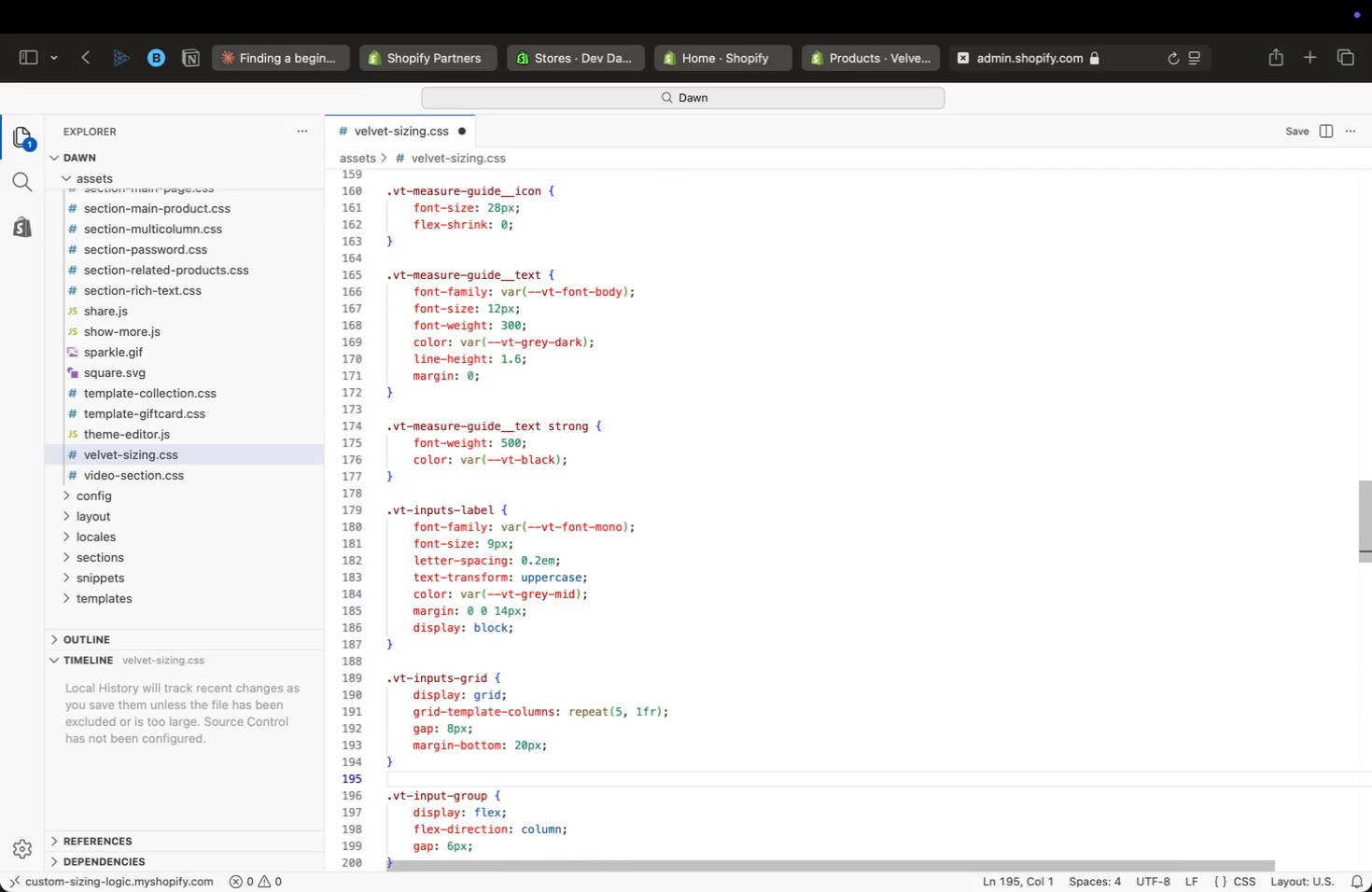 
key(ArrowDown)
 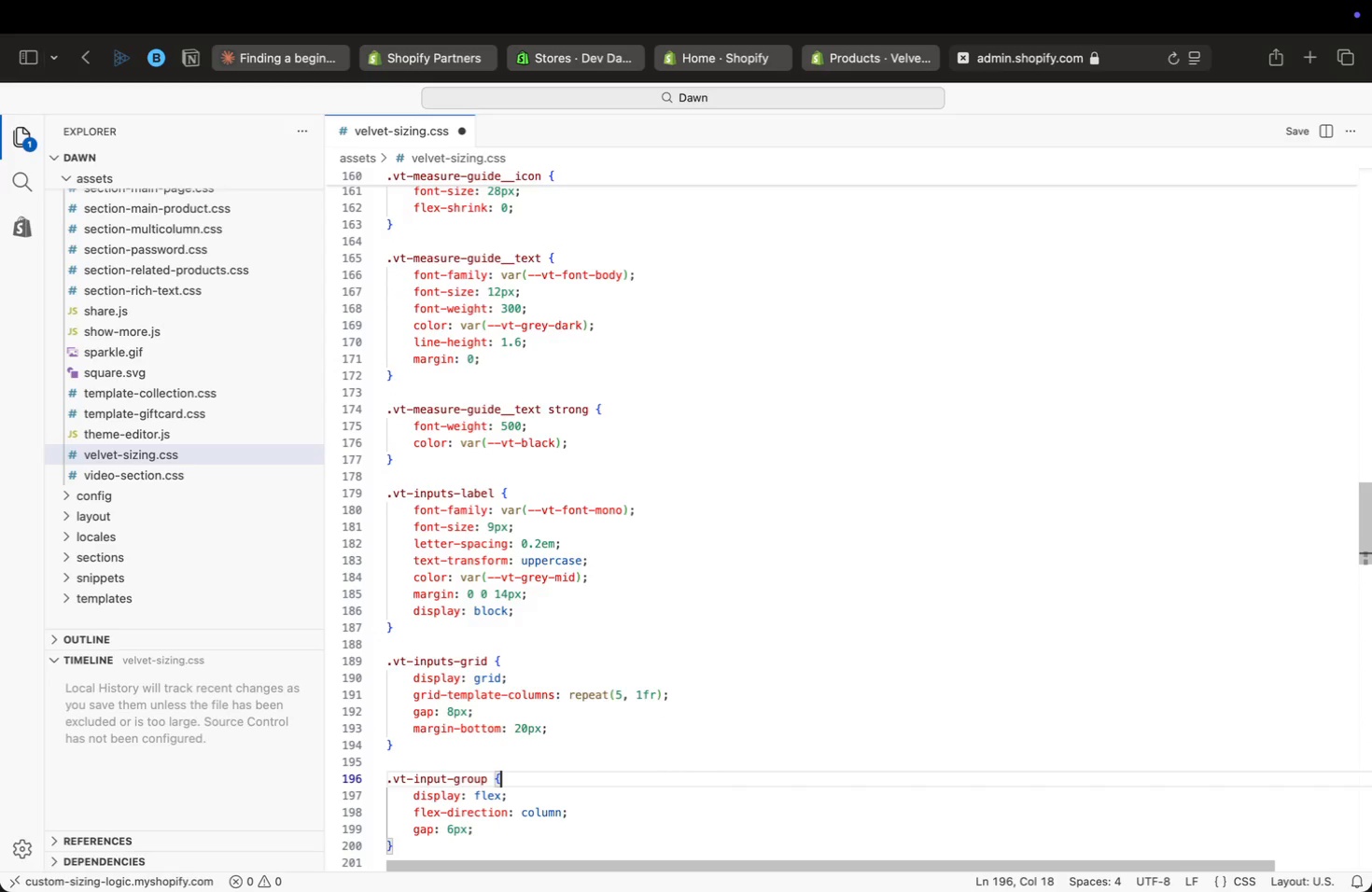 
key(ArrowDown)
 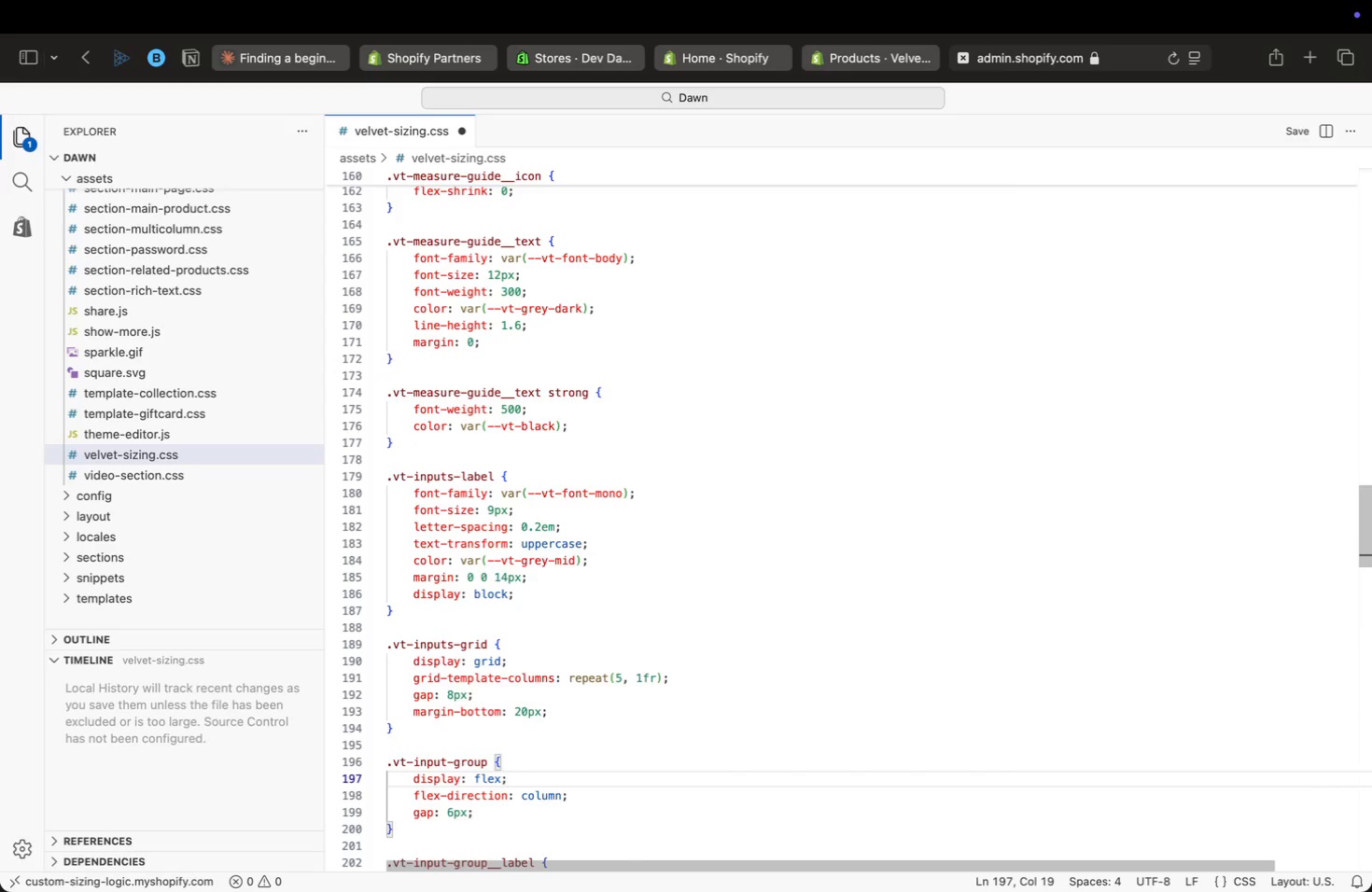 
key(ArrowDown)
 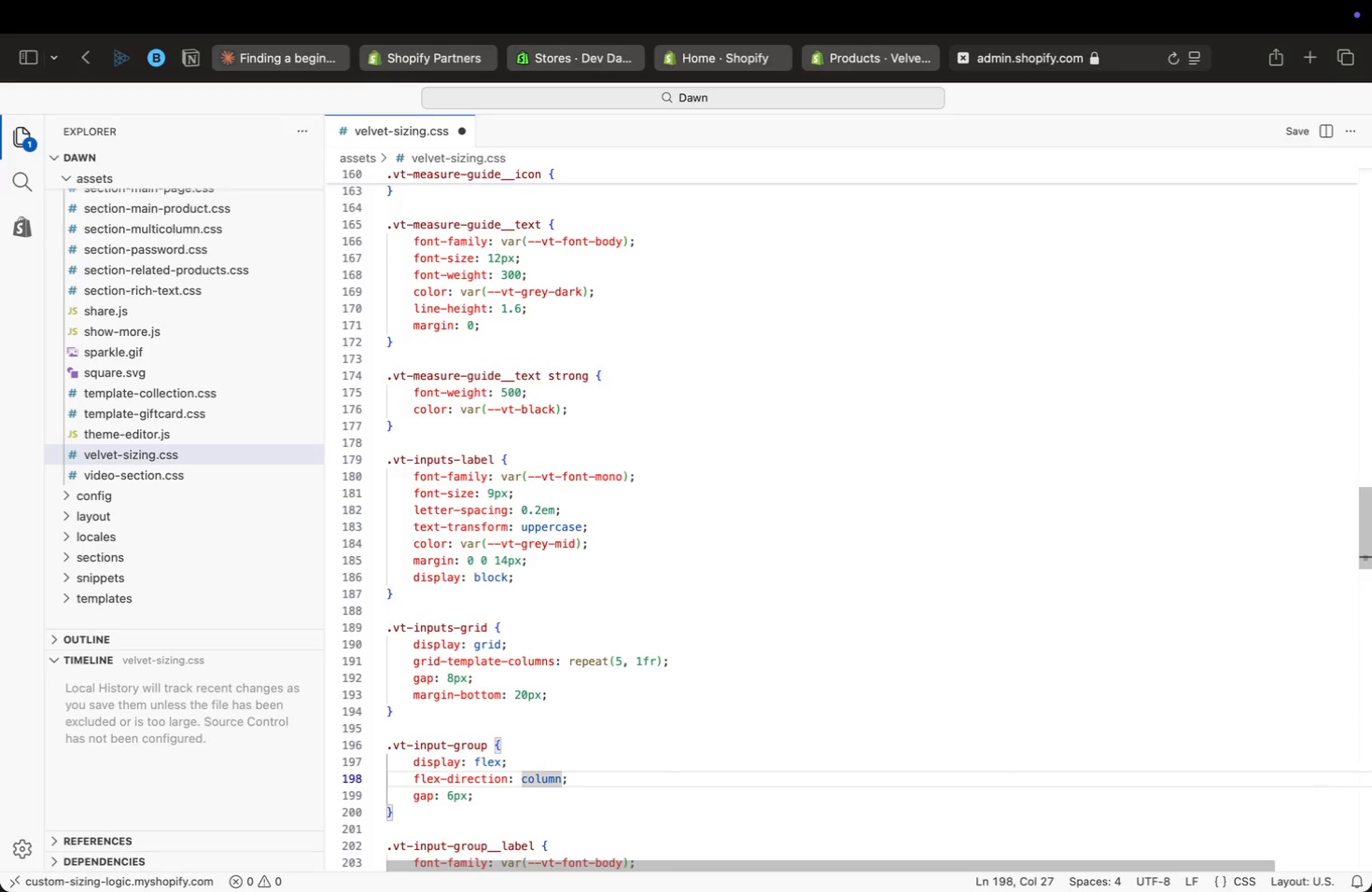 
key(ArrowDown)
 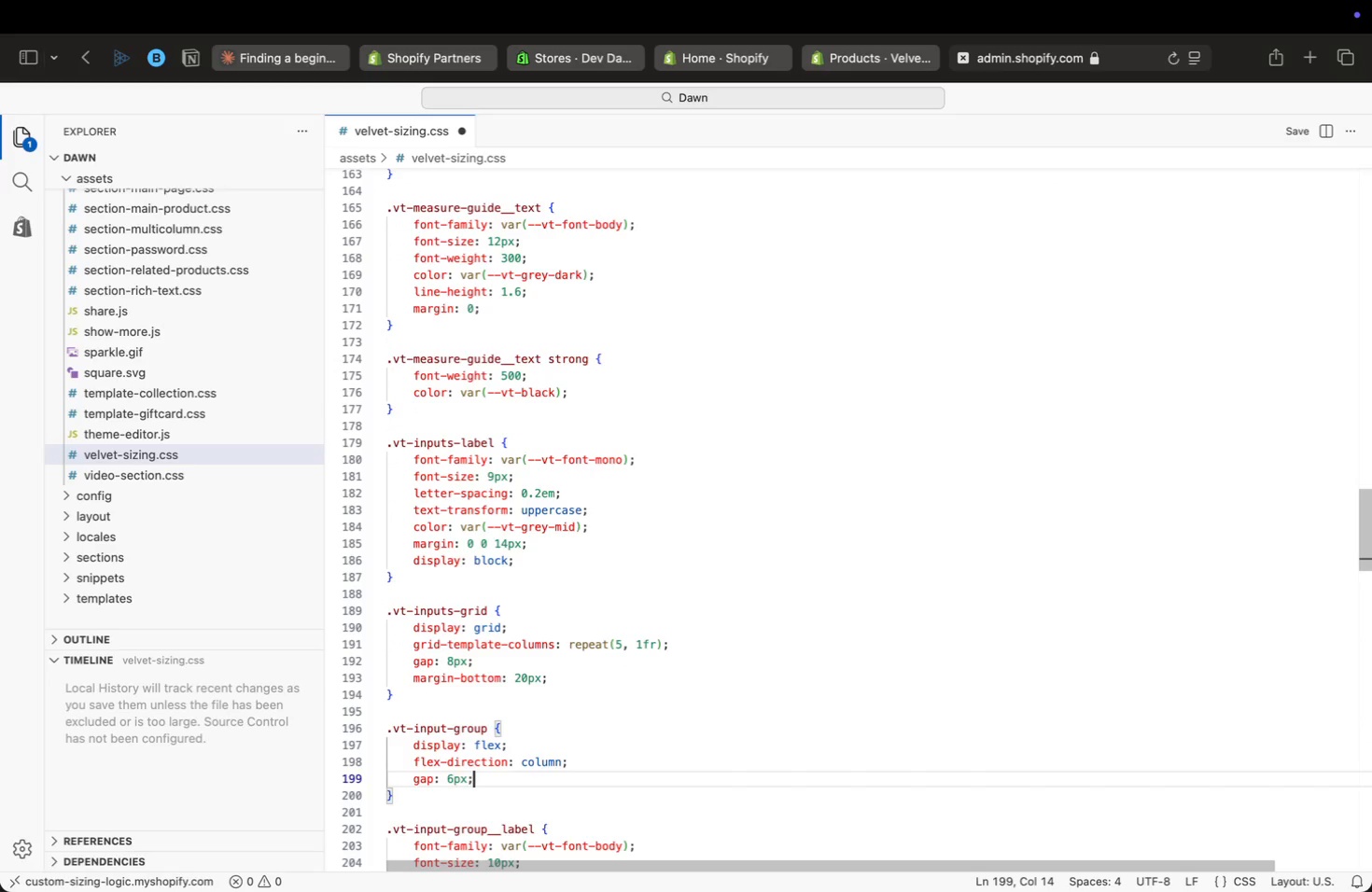 
key(ArrowDown)
 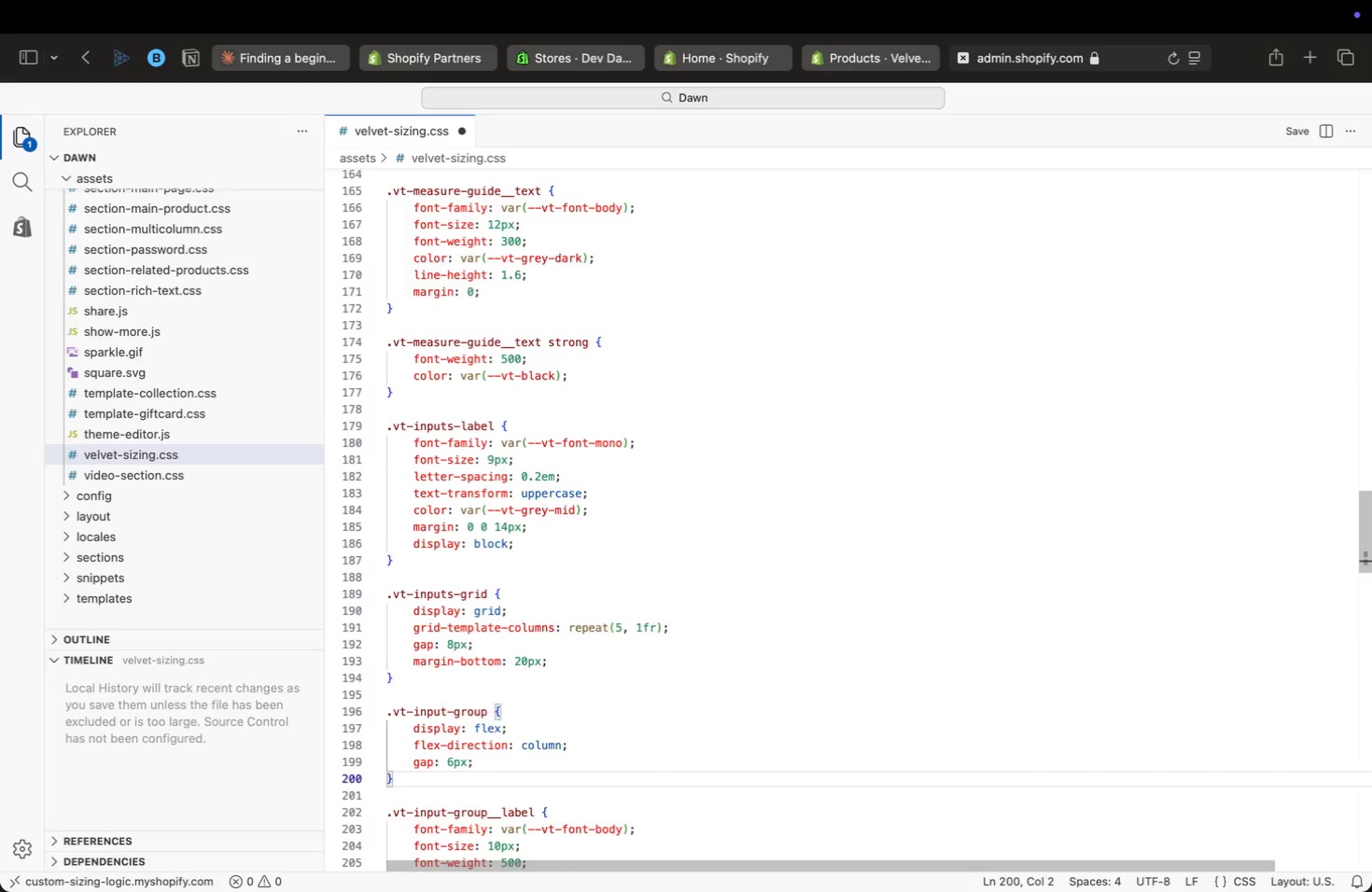 
key(ArrowDown)
 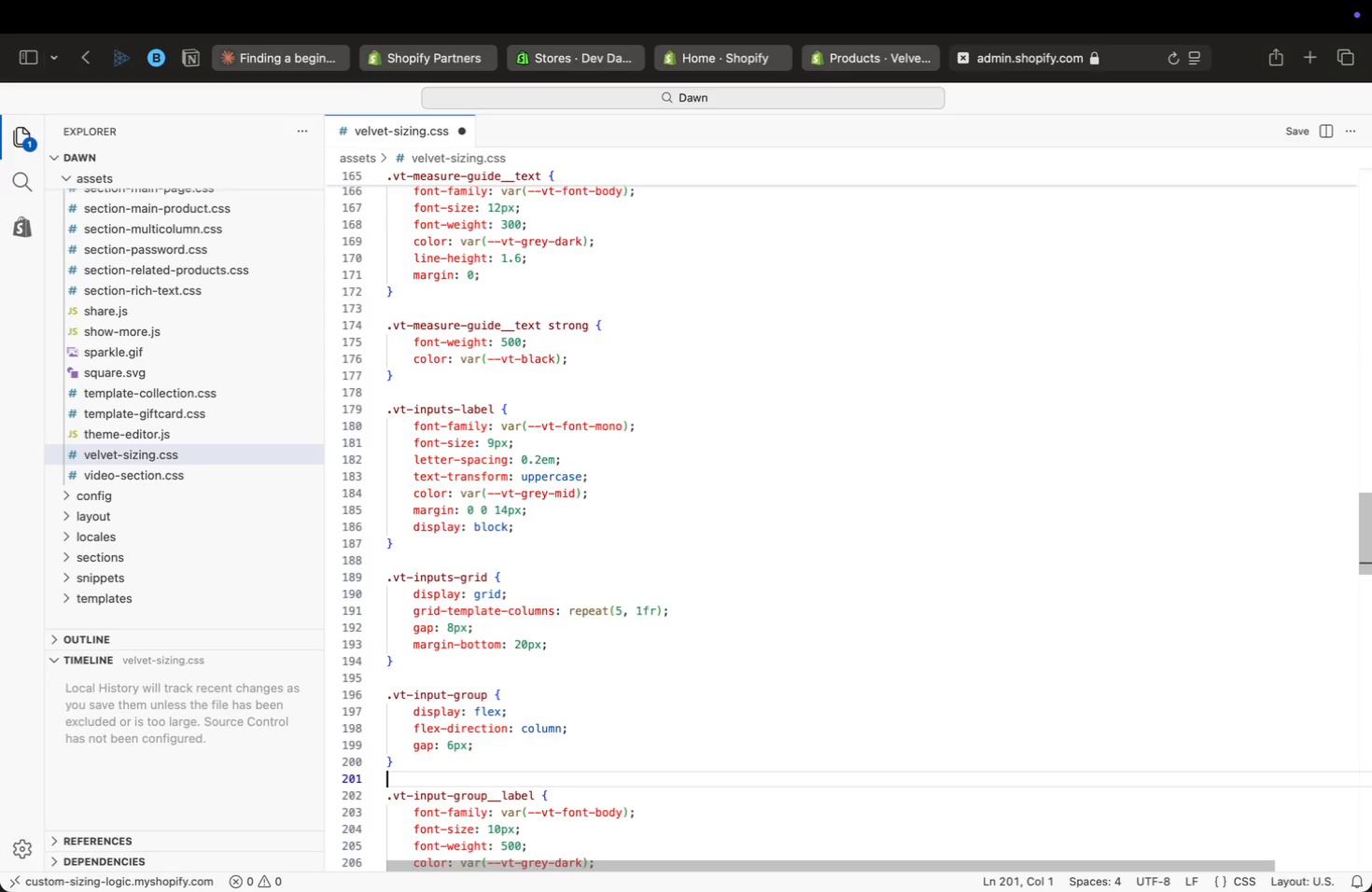 
key(ArrowDown)
 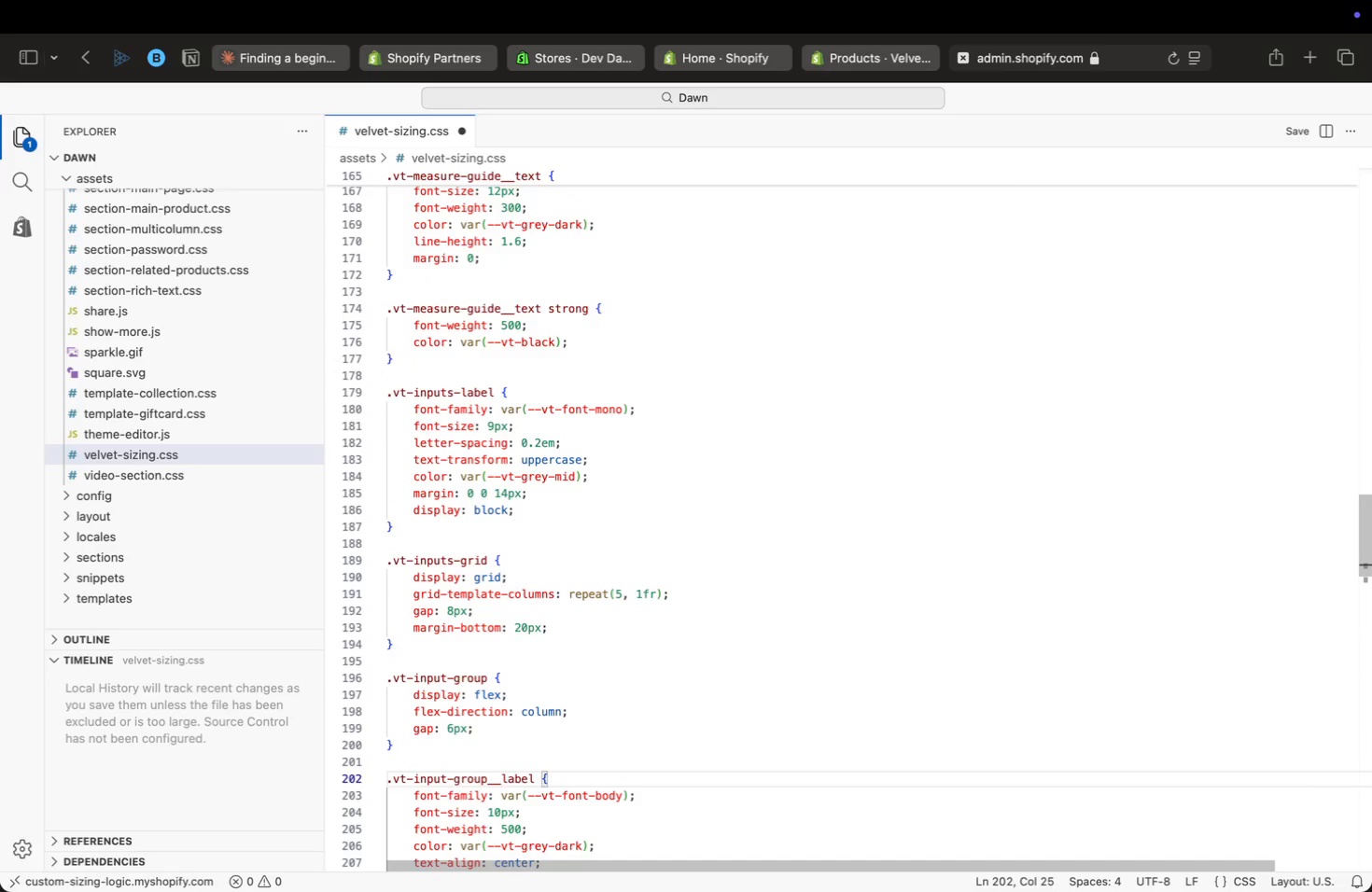 
key(ArrowDown)
 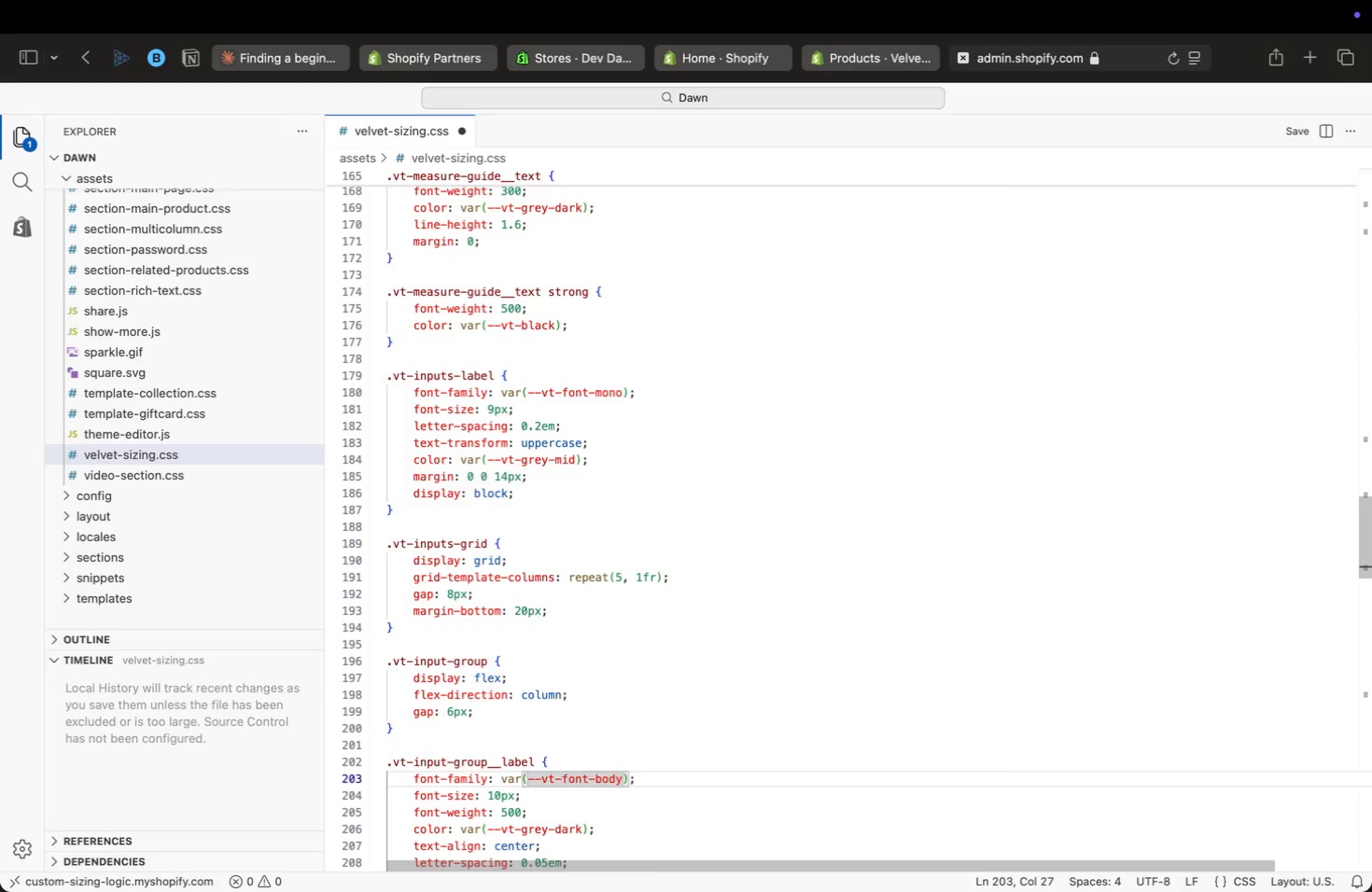 
key(ArrowDown)
 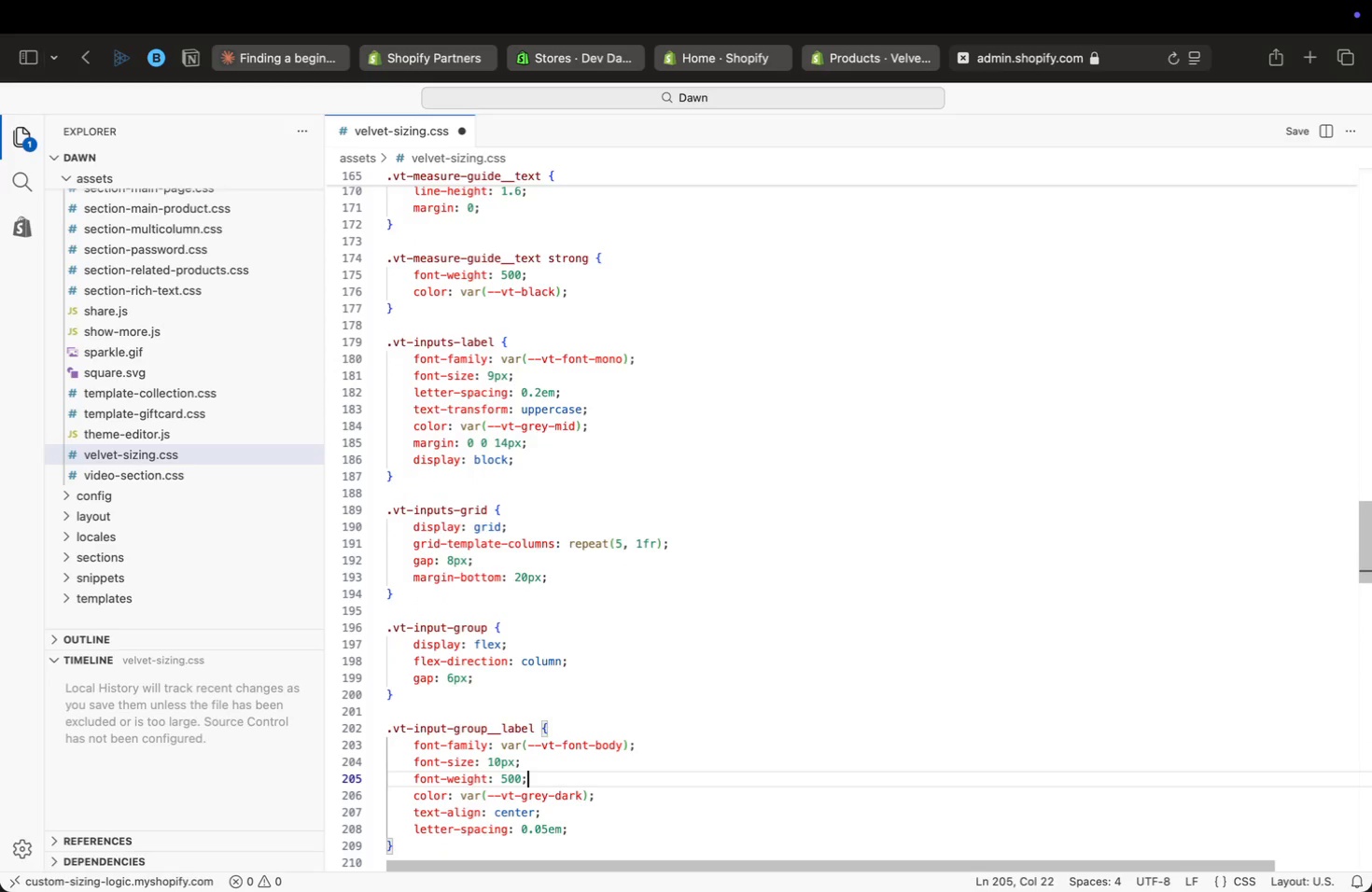 
key(ArrowDown)
 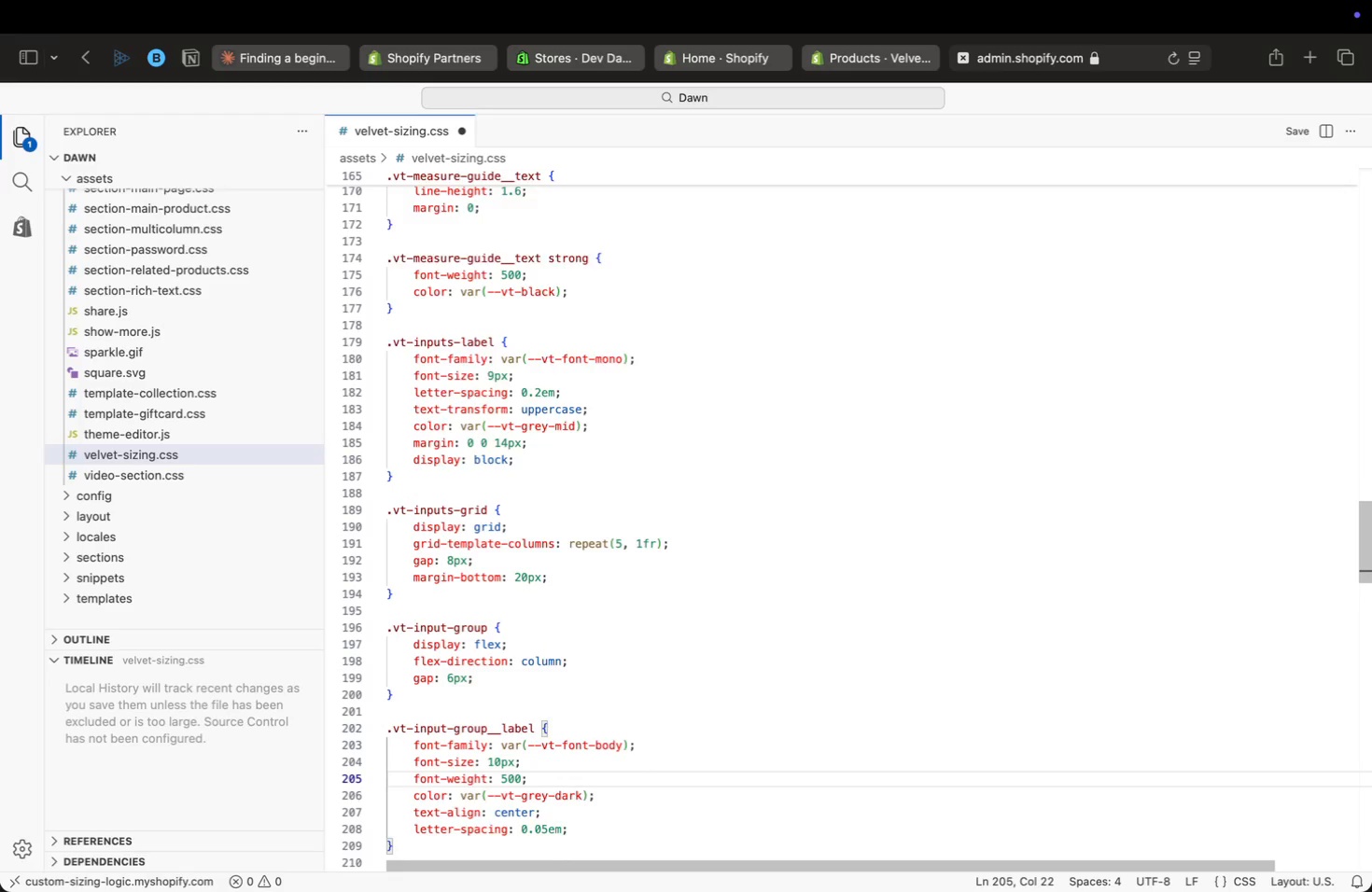 
key(ArrowDown)
 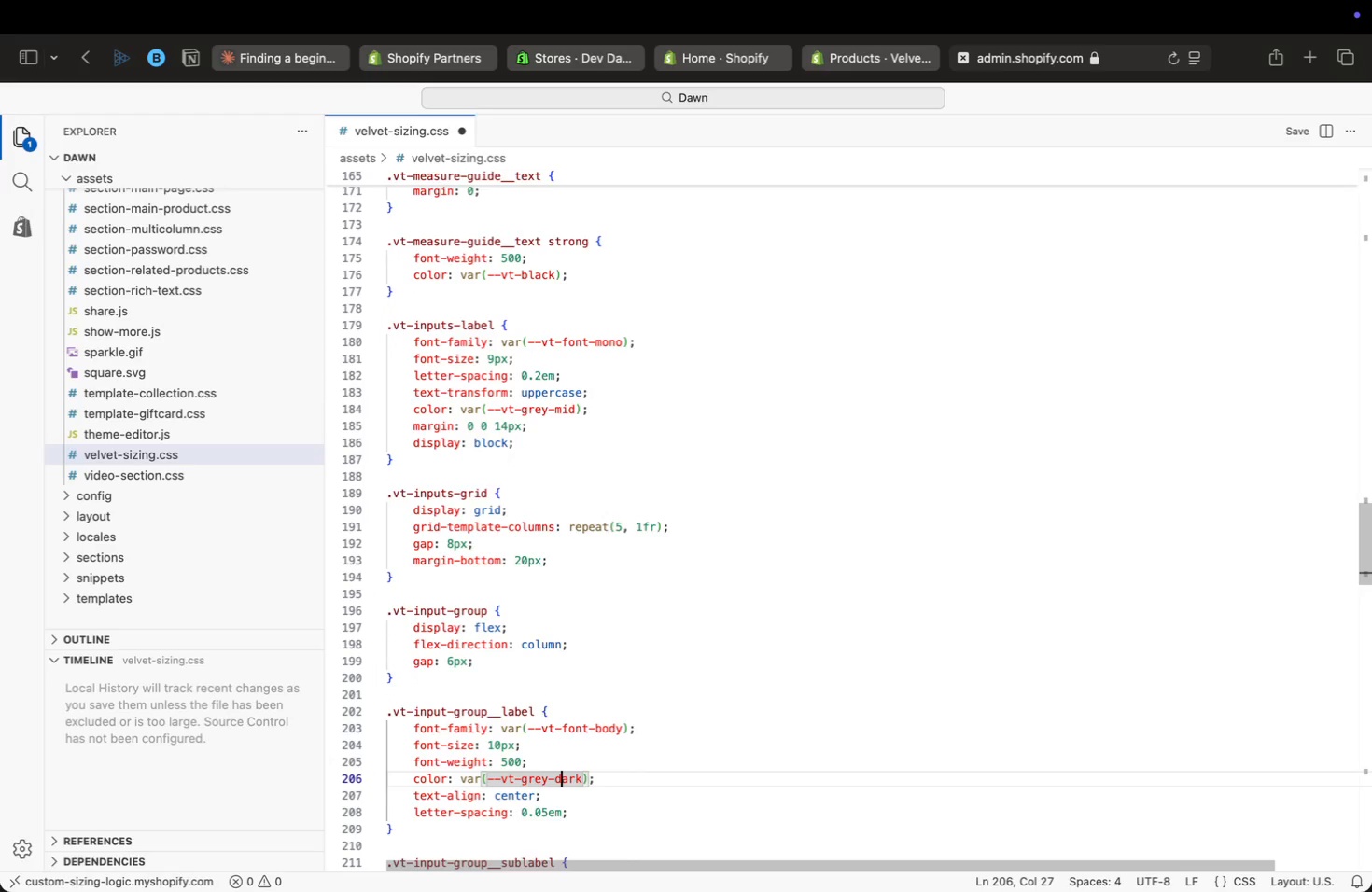 
key(ArrowDown)
 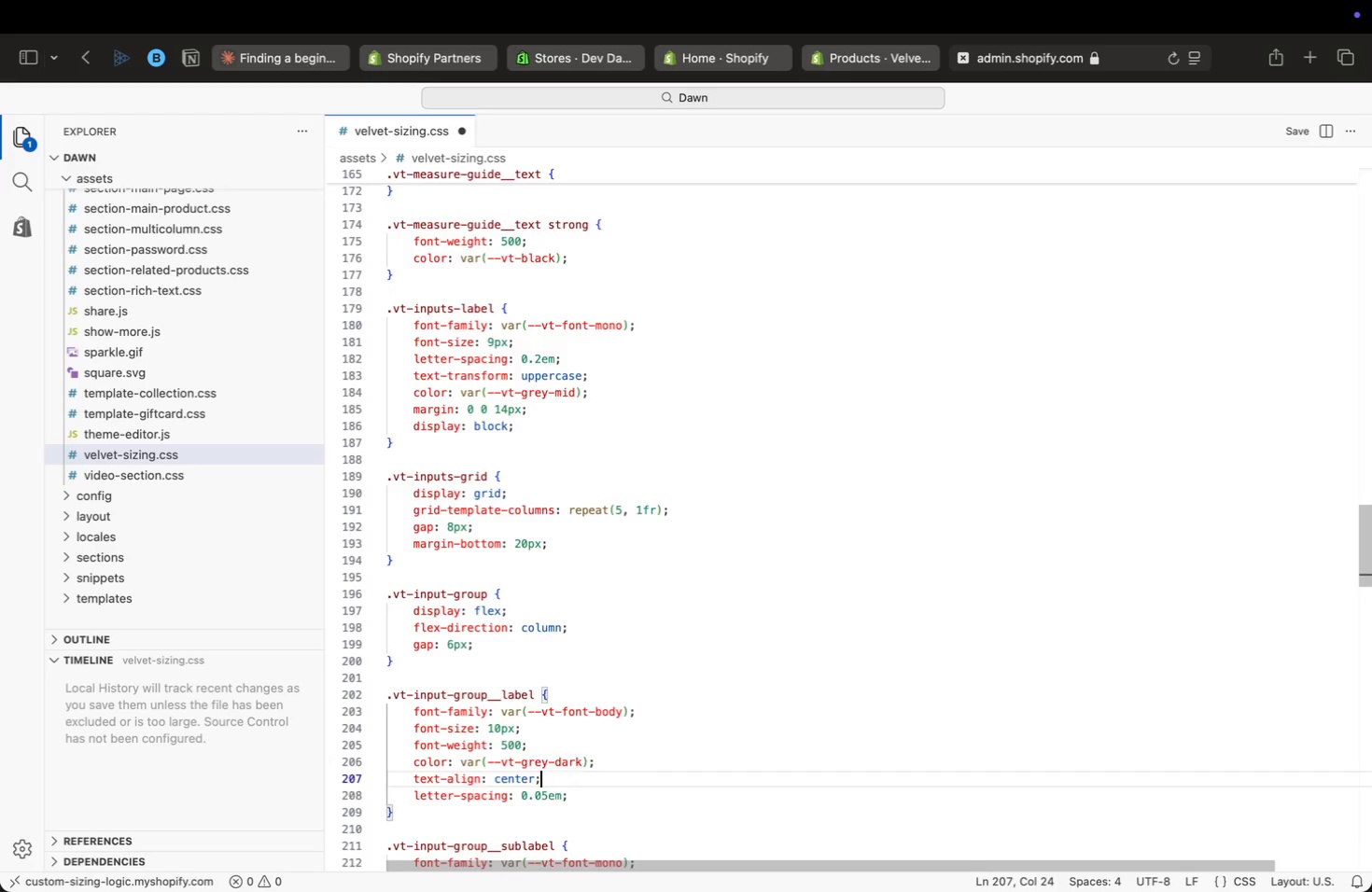 
key(ArrowDown)
 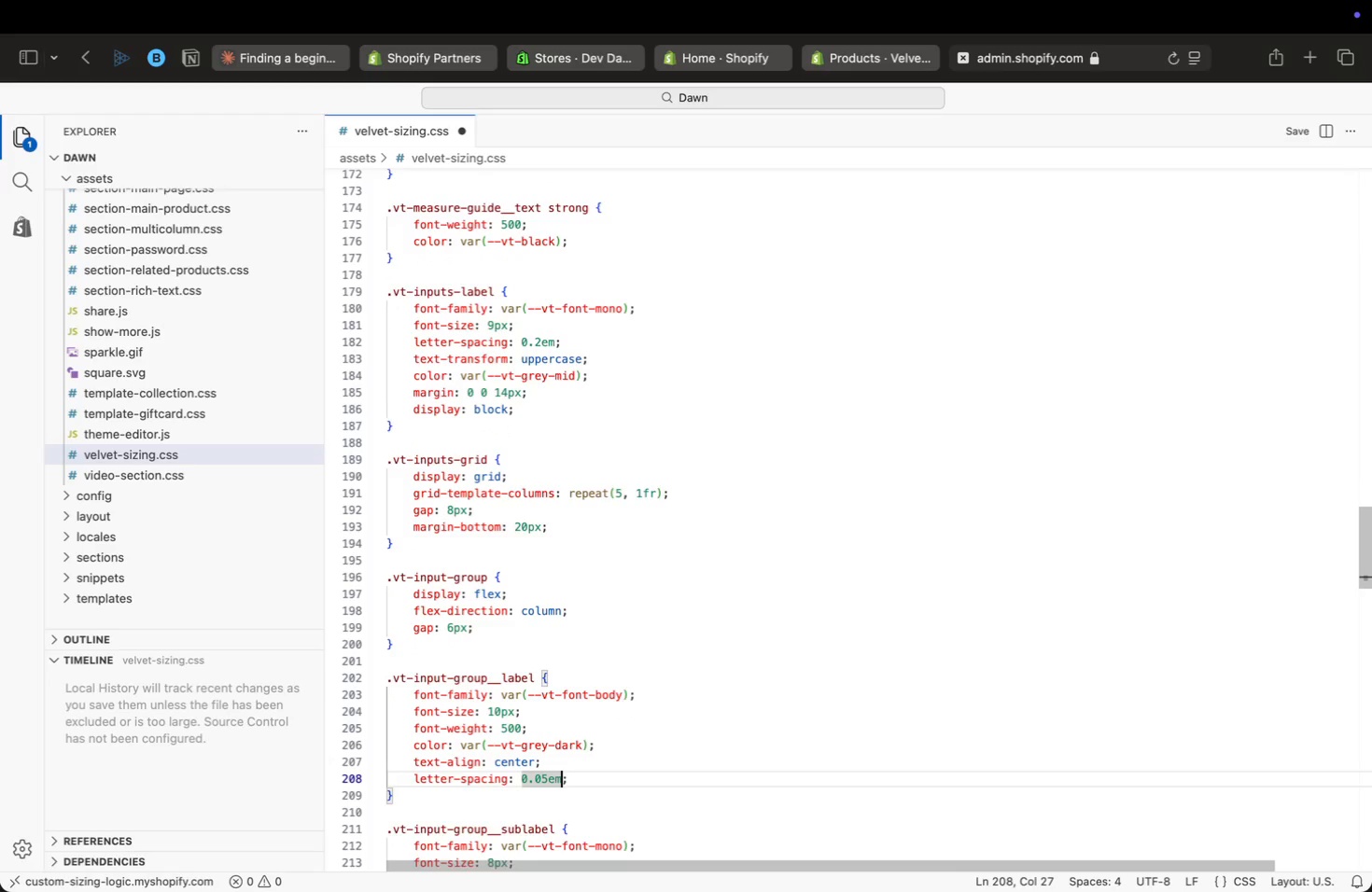 
key(ArrowDown)
 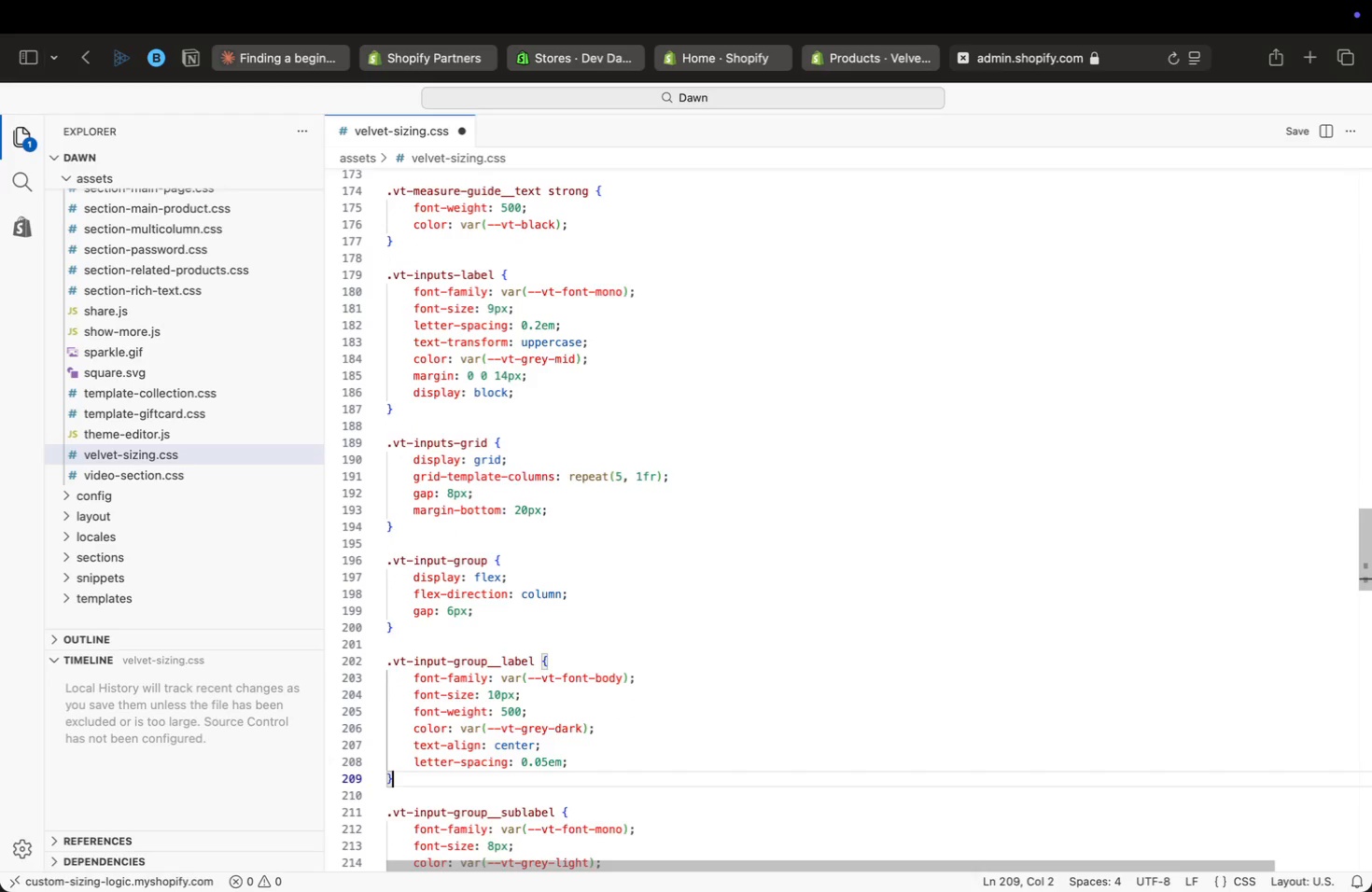 
key(ArrowDown)
 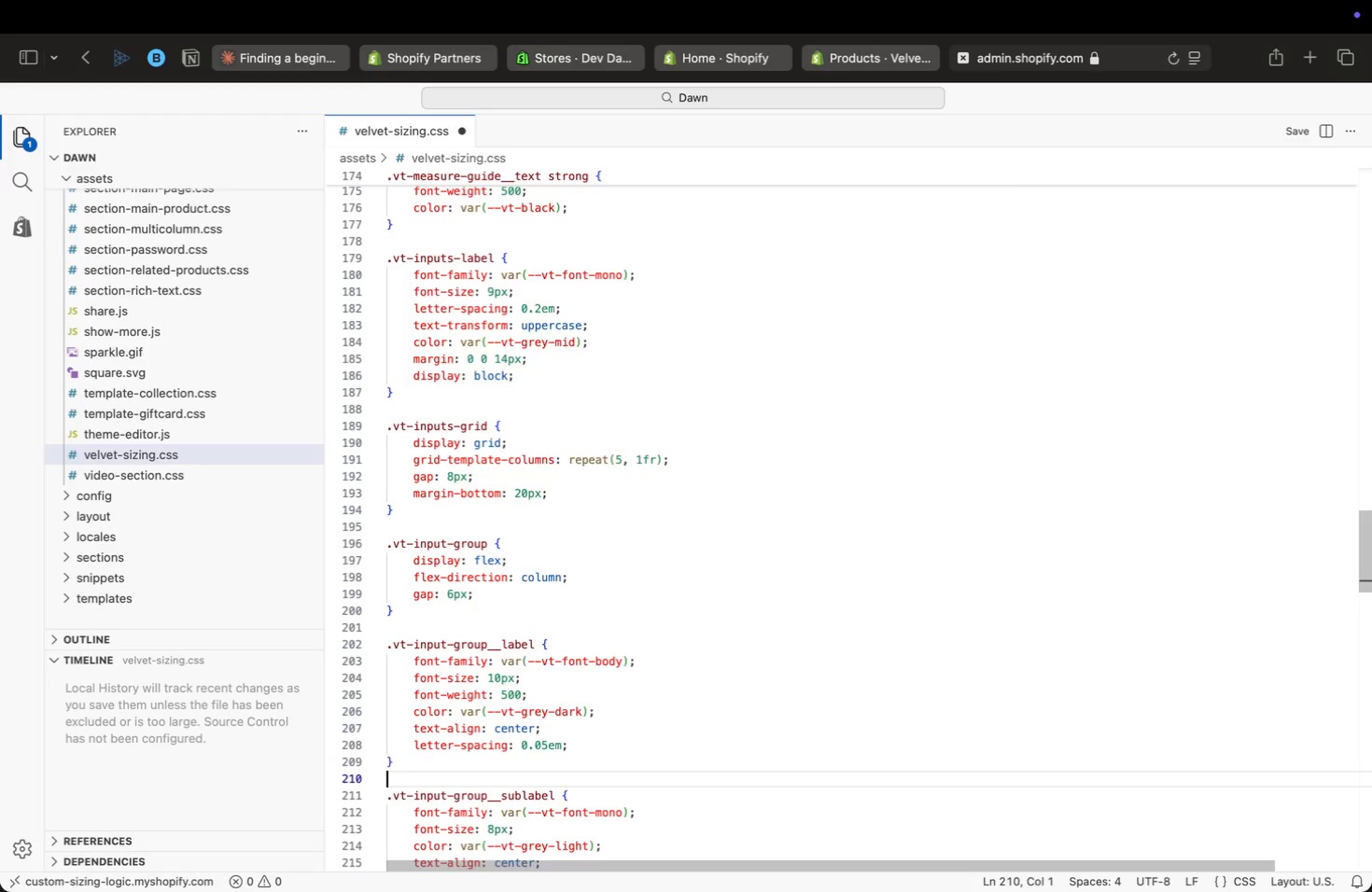 
key(ArrowDown)
 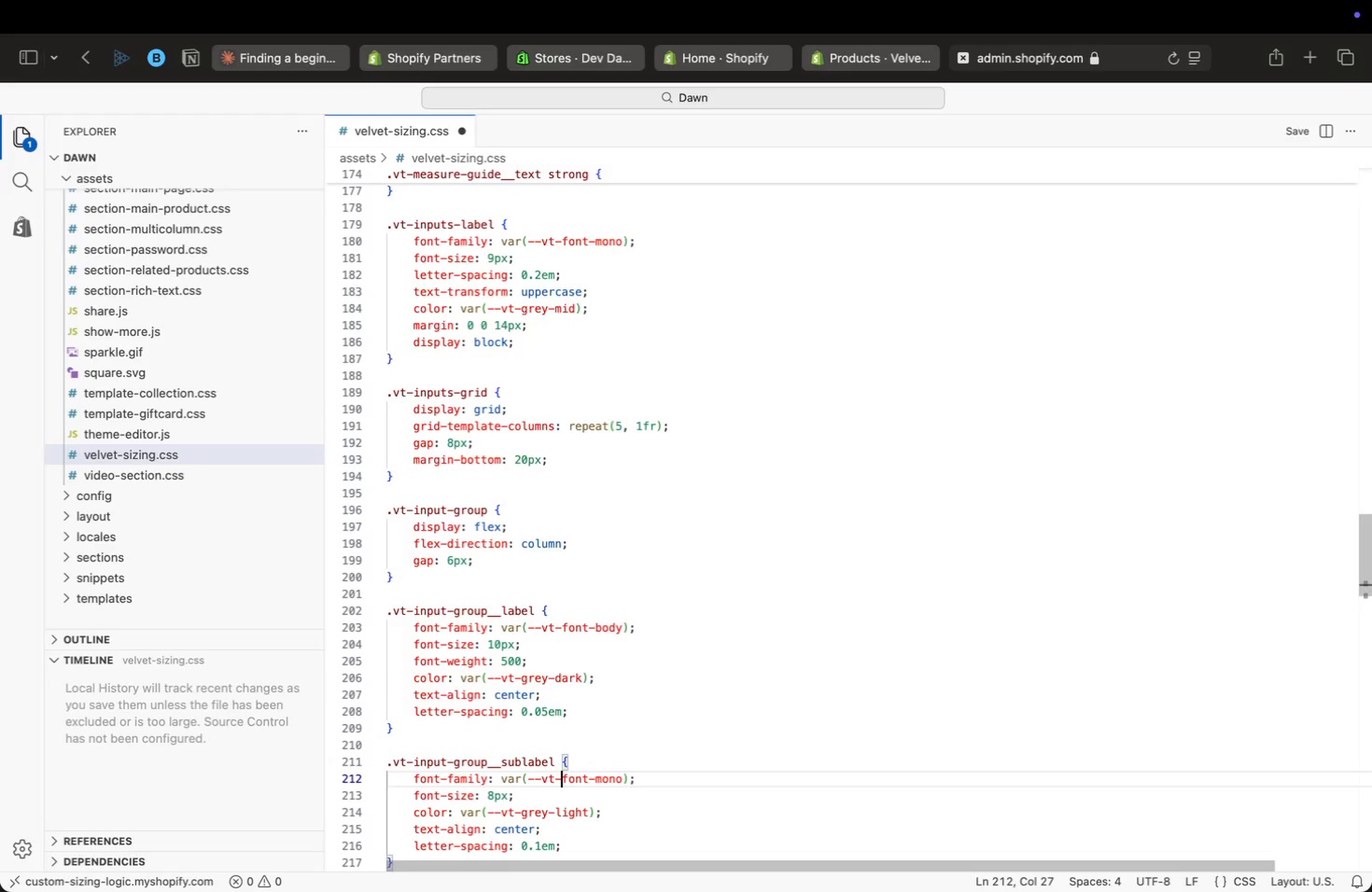 
key(ArrowDown)
 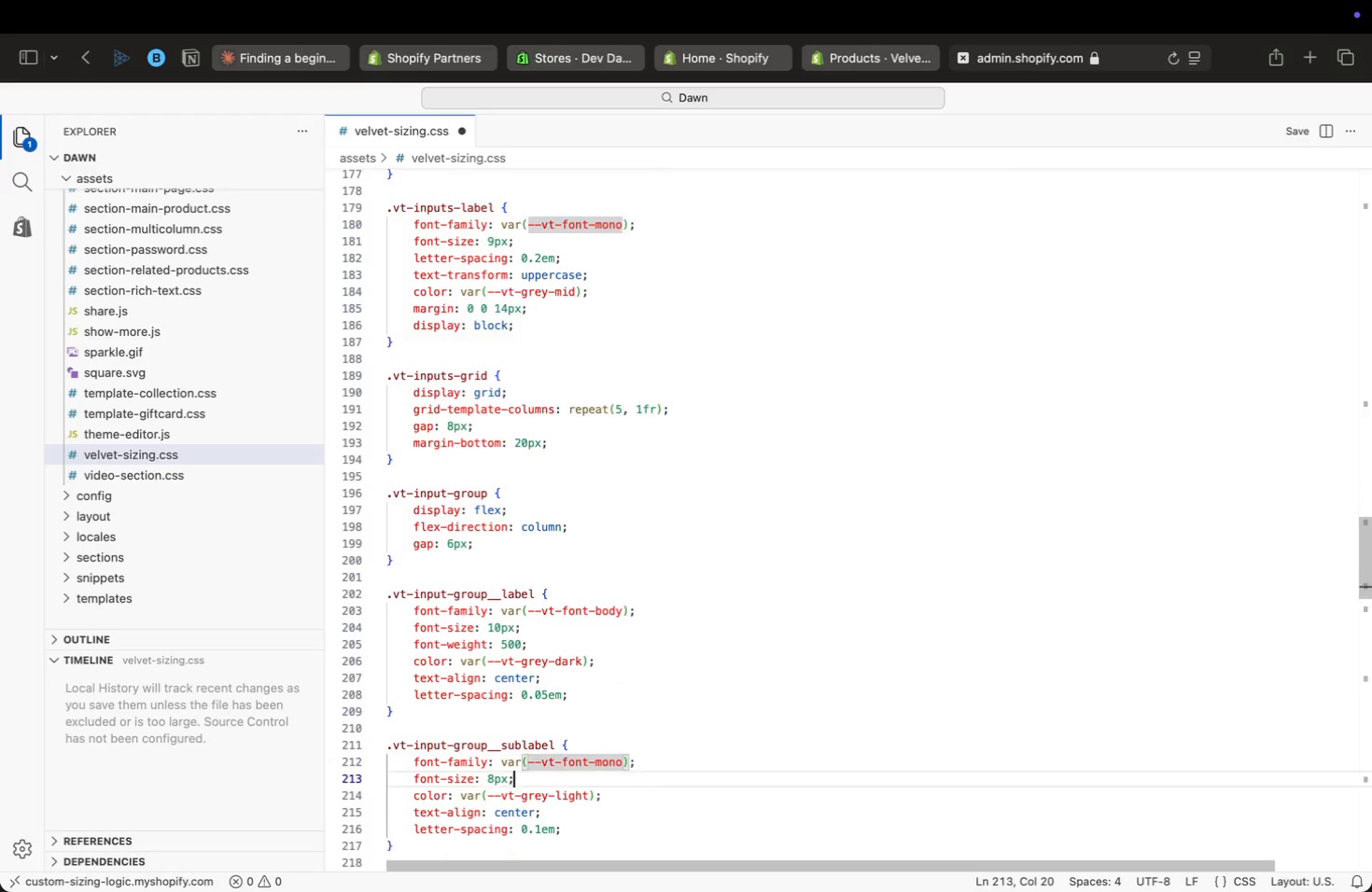 
key(ArrowDown)
 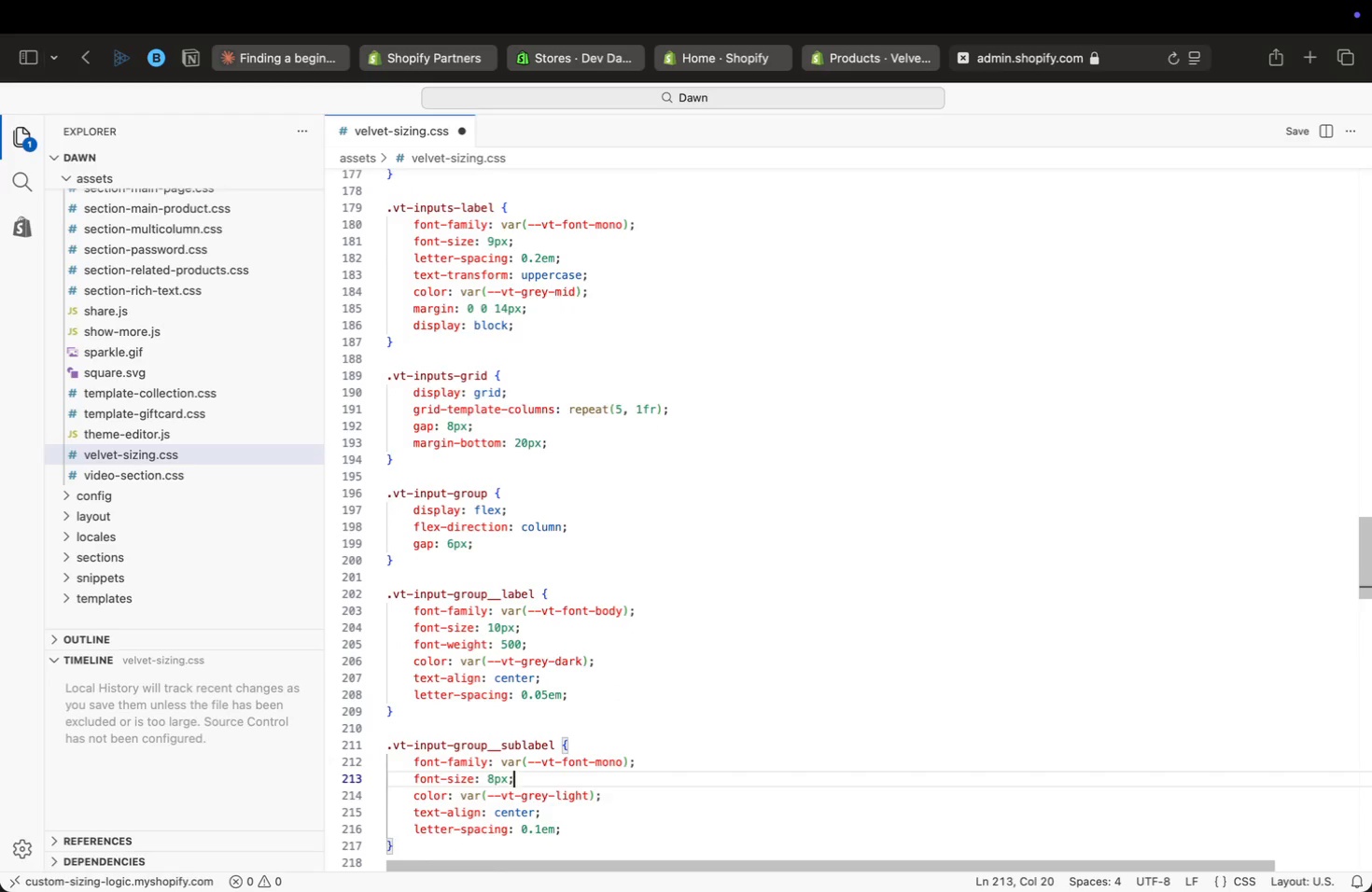 
key(ArrowDown)
 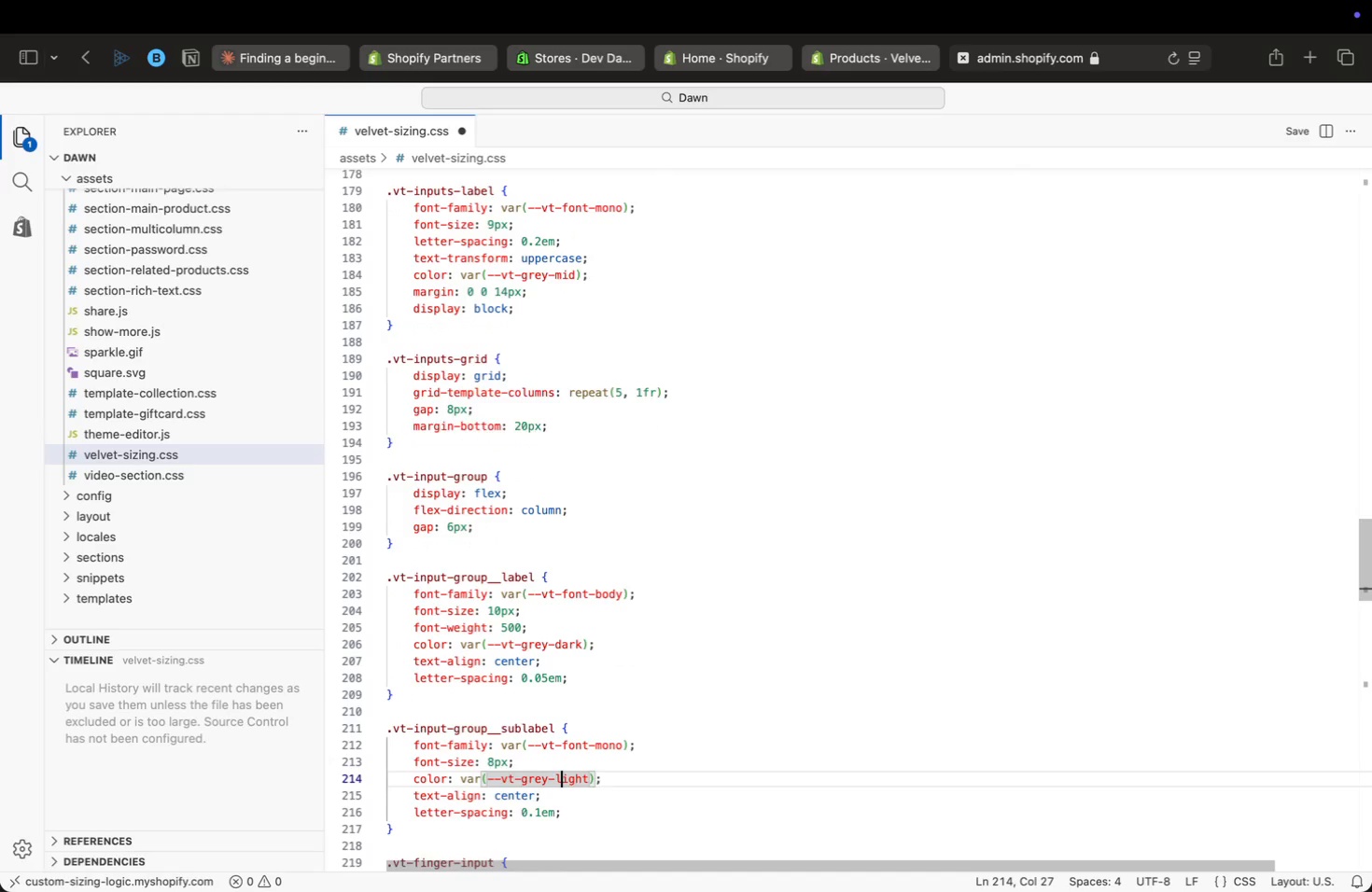 
key(ArrowDown)
 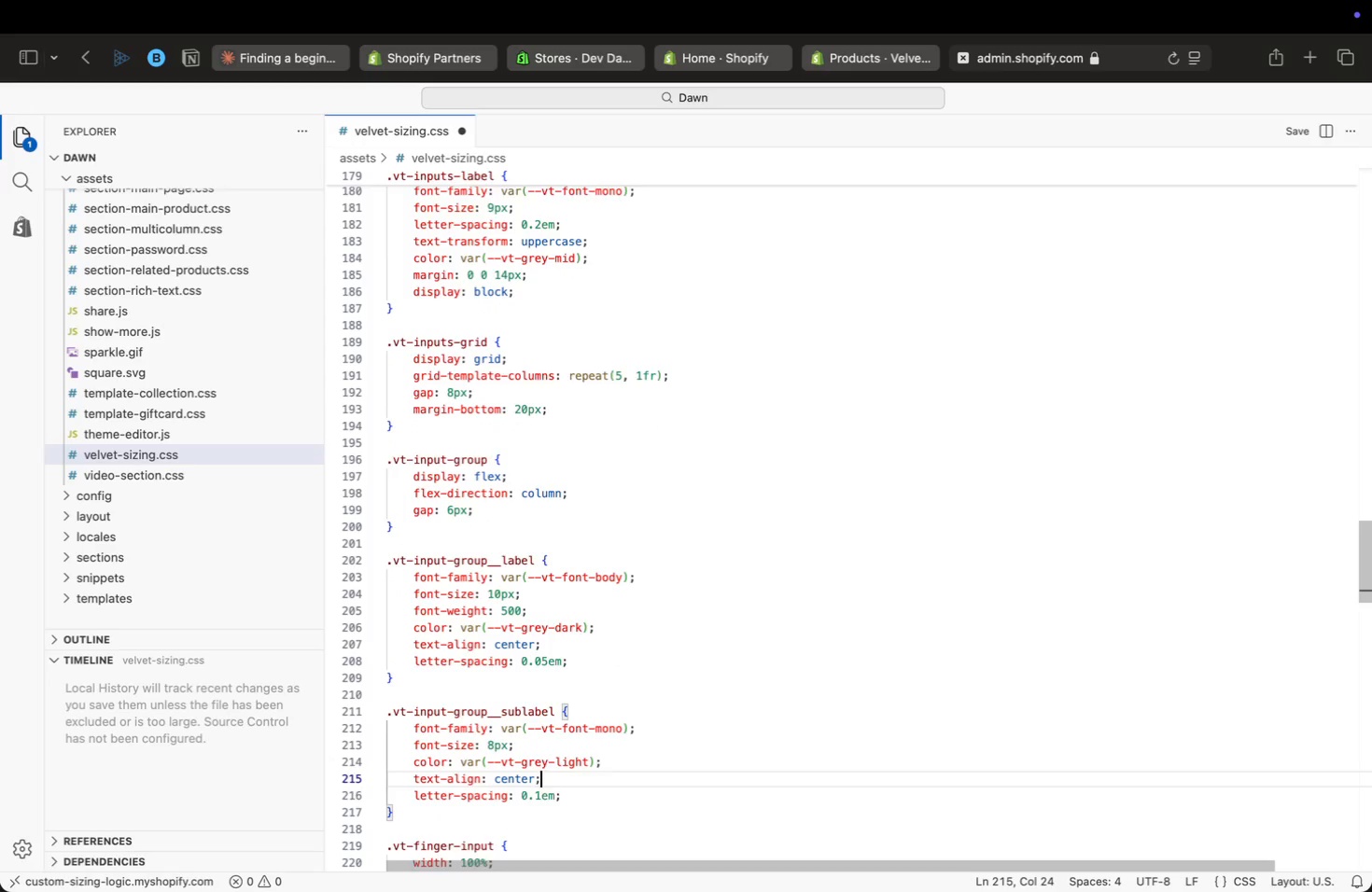 
key(ArrowDown)
 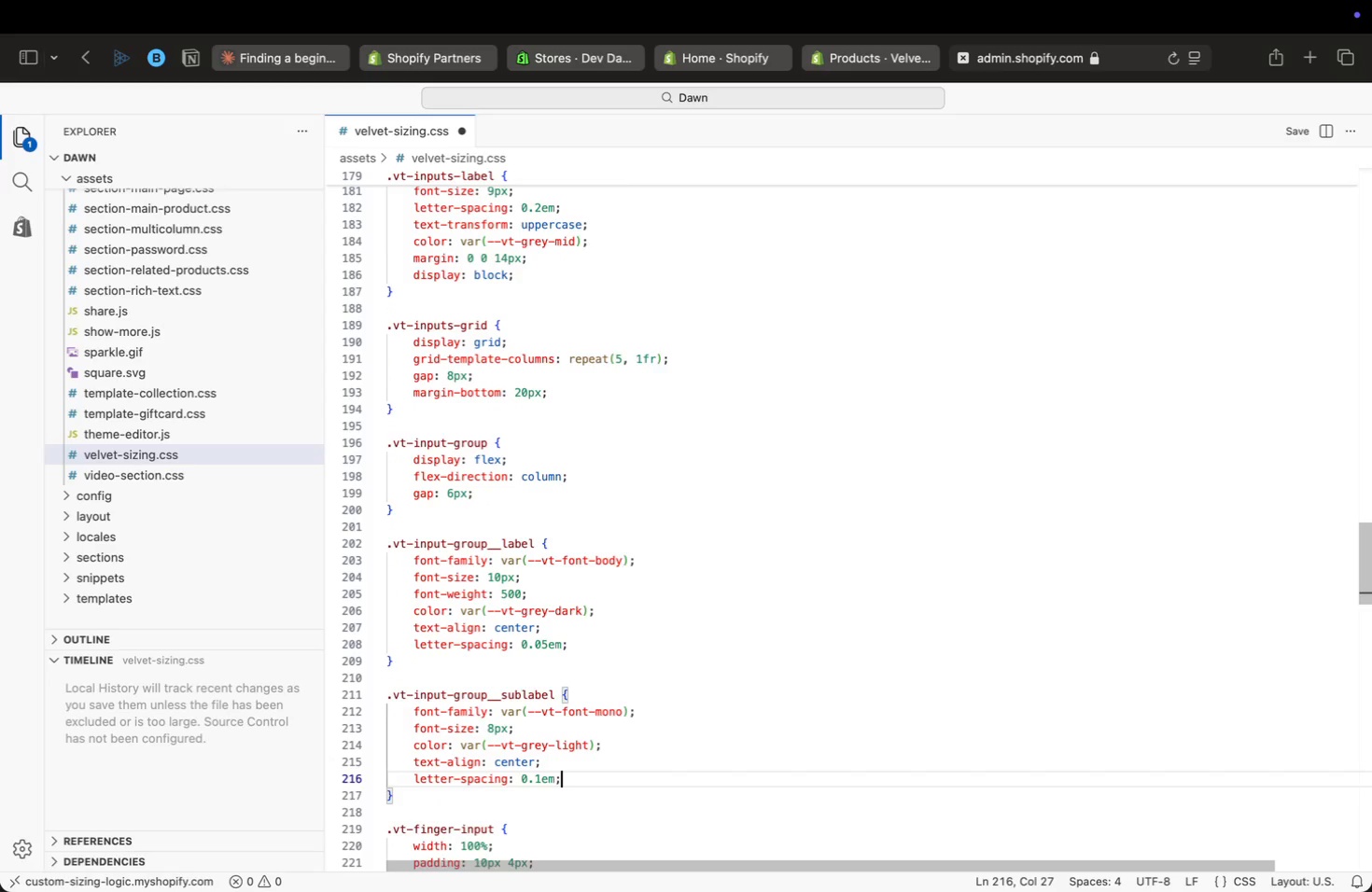 
key(ArrowDown)
 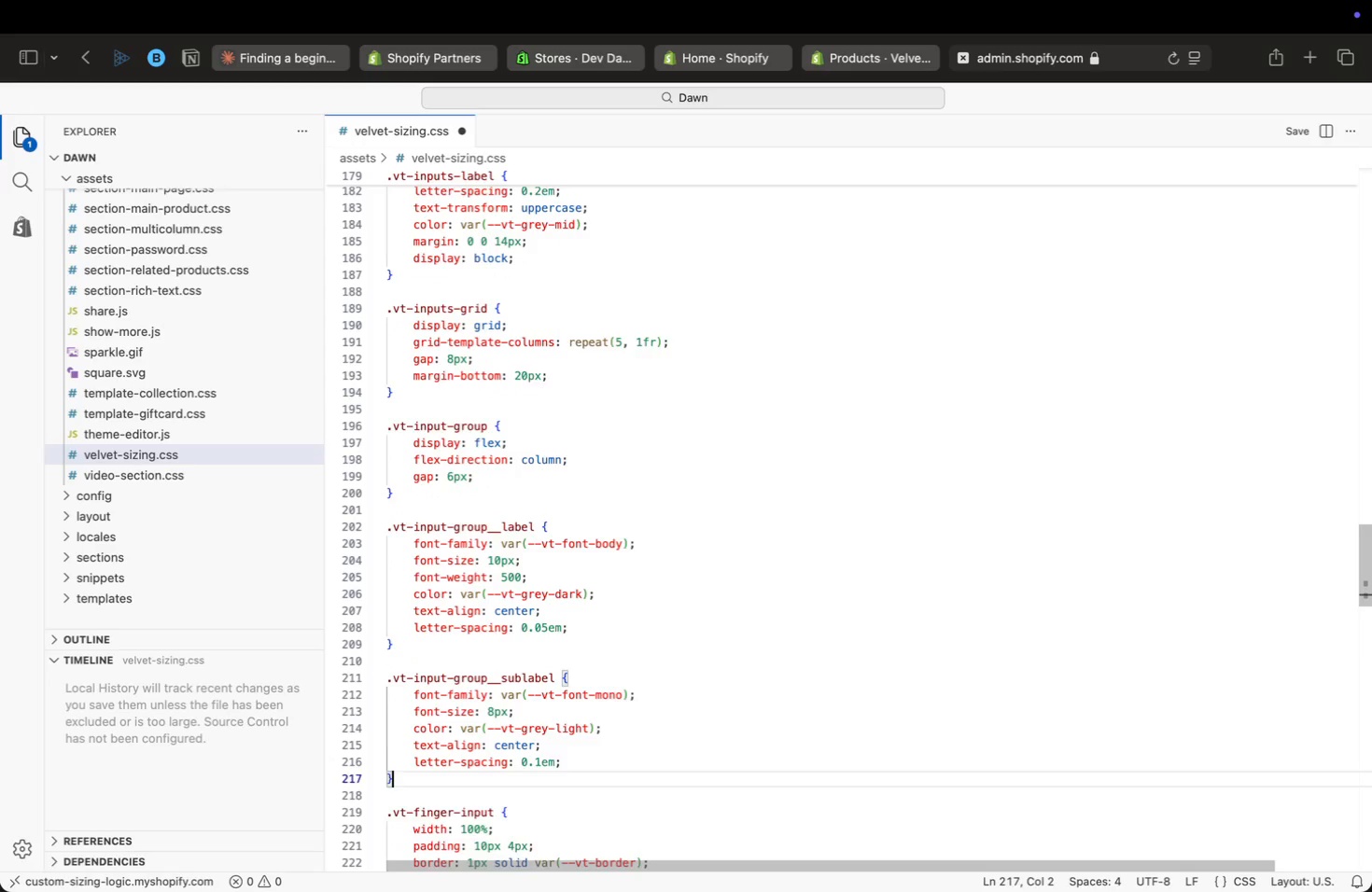 
key(ArrowDown)
 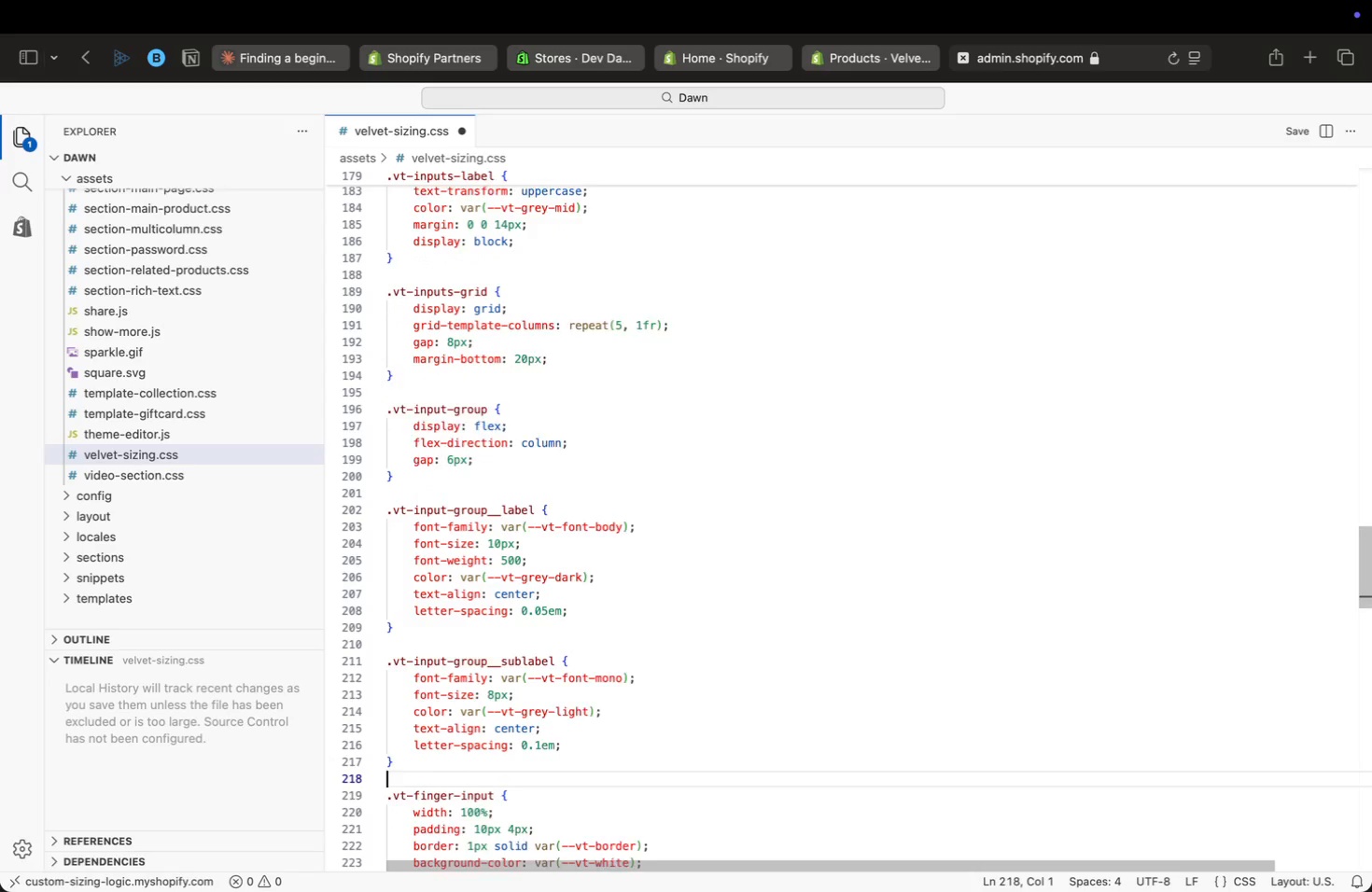 
key(ArrowDown)
 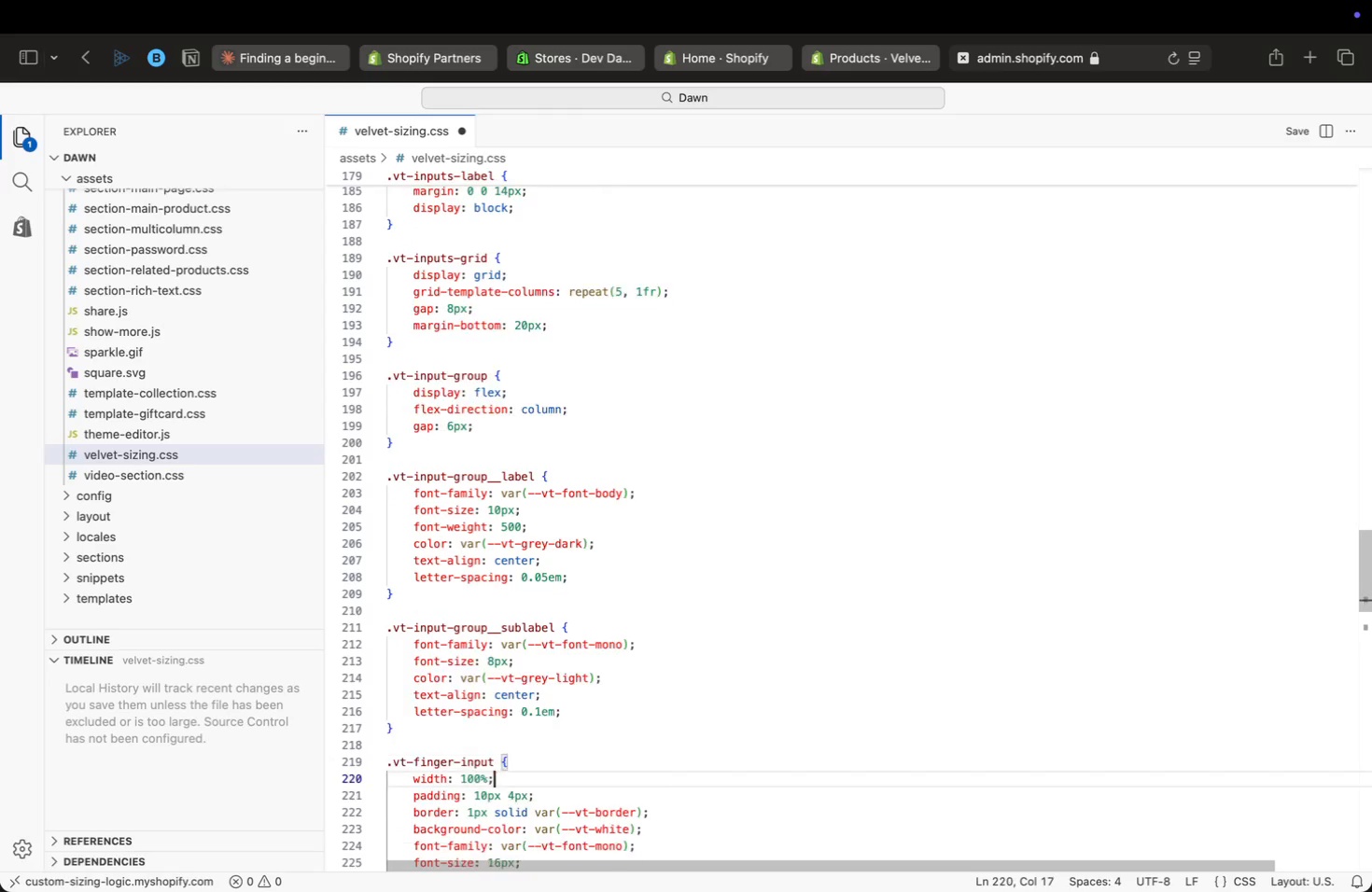 
key(ArrowDown)
 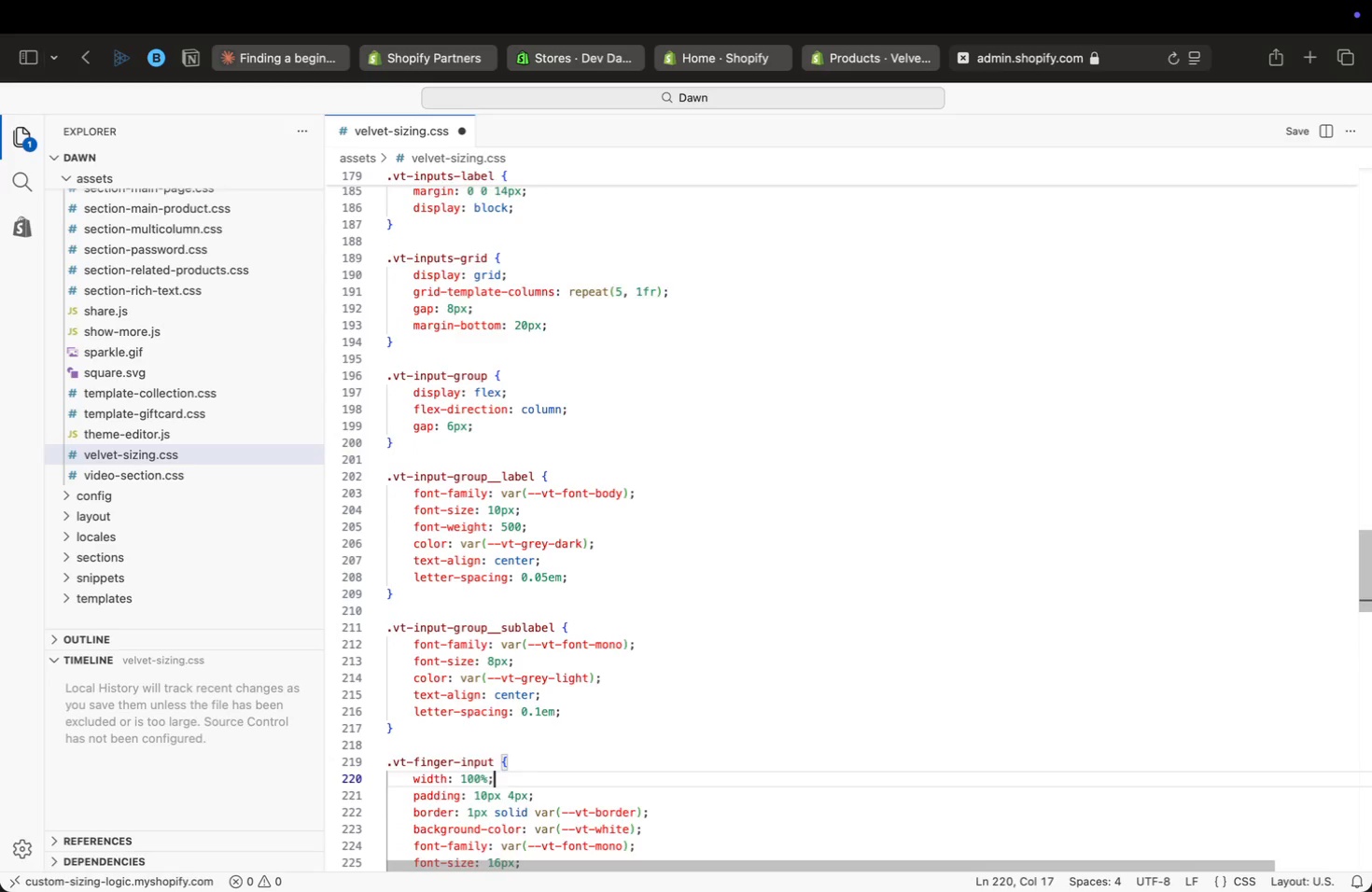 
key(ArrowDown)
 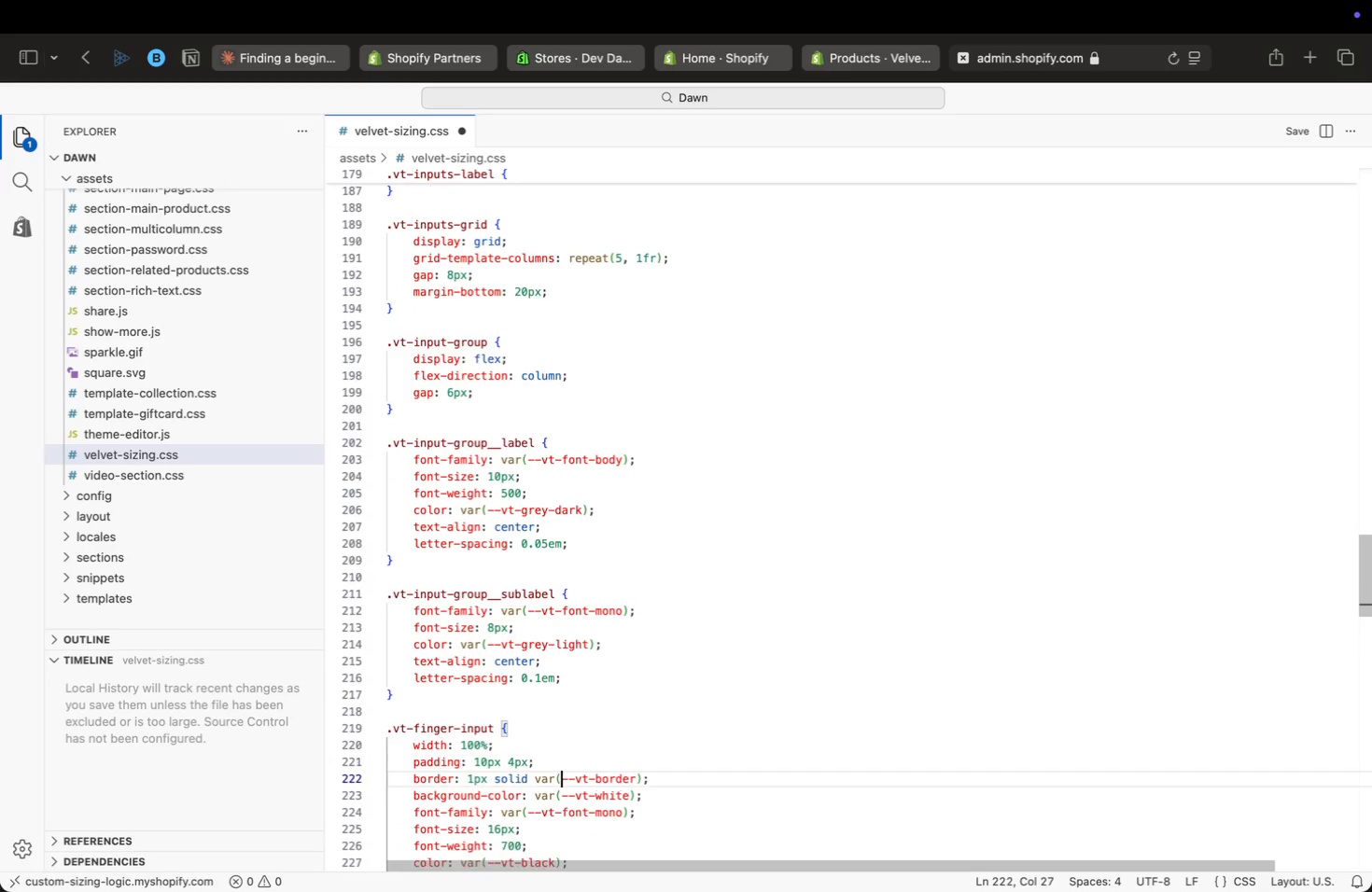 
key(ArrowDown)
 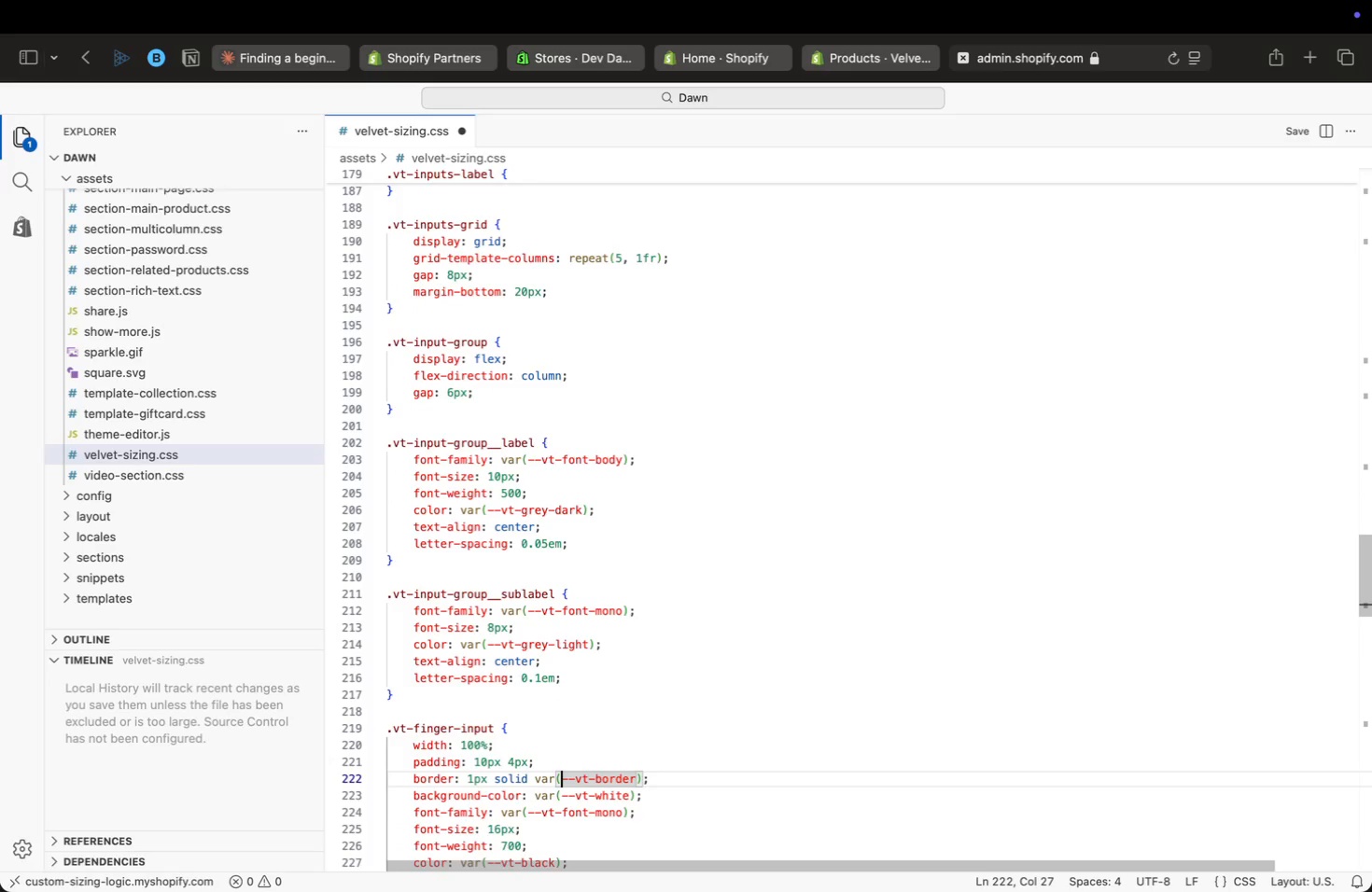 
key(ArrowDown)
 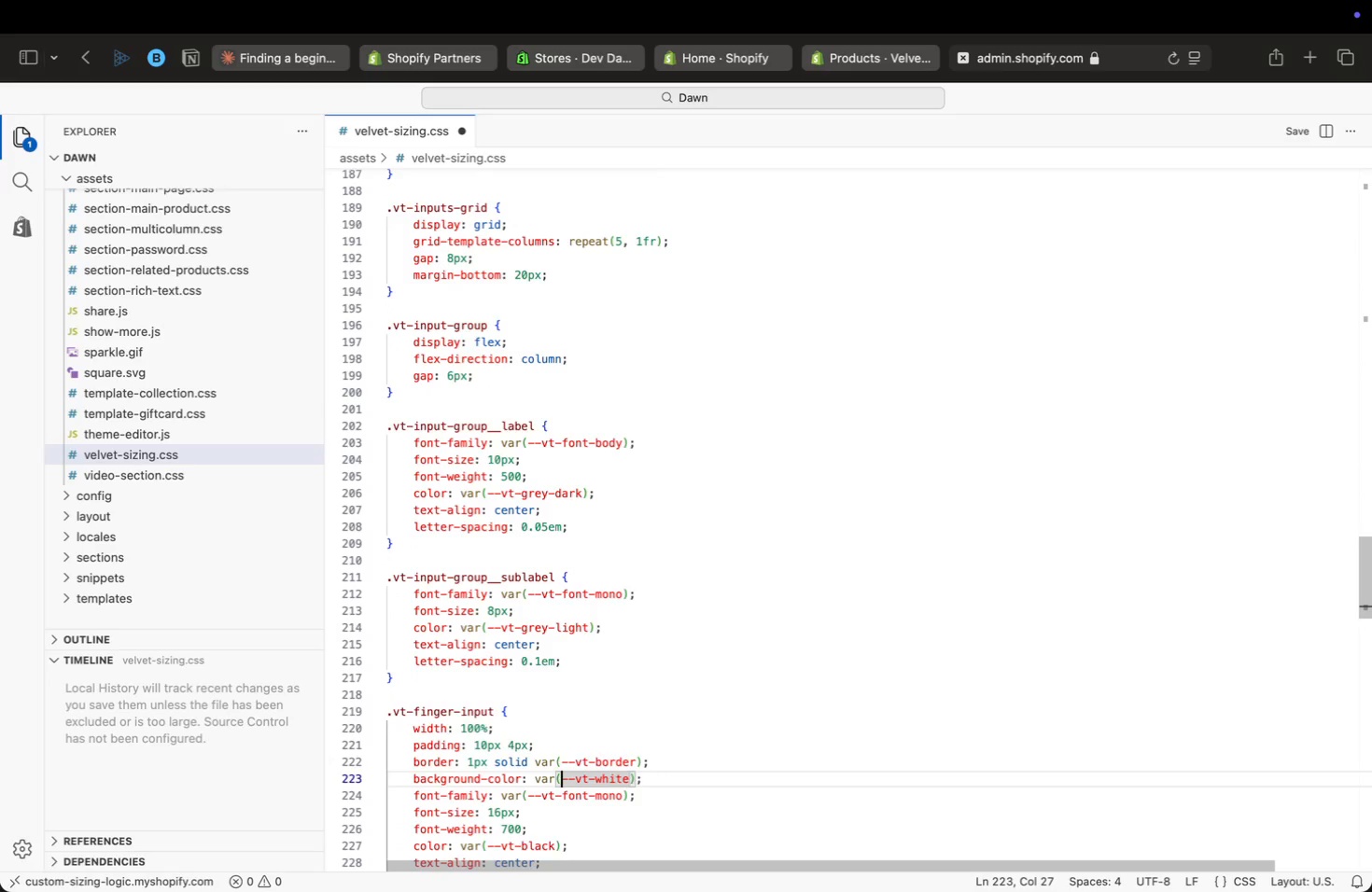 
key(ArrowDown)
 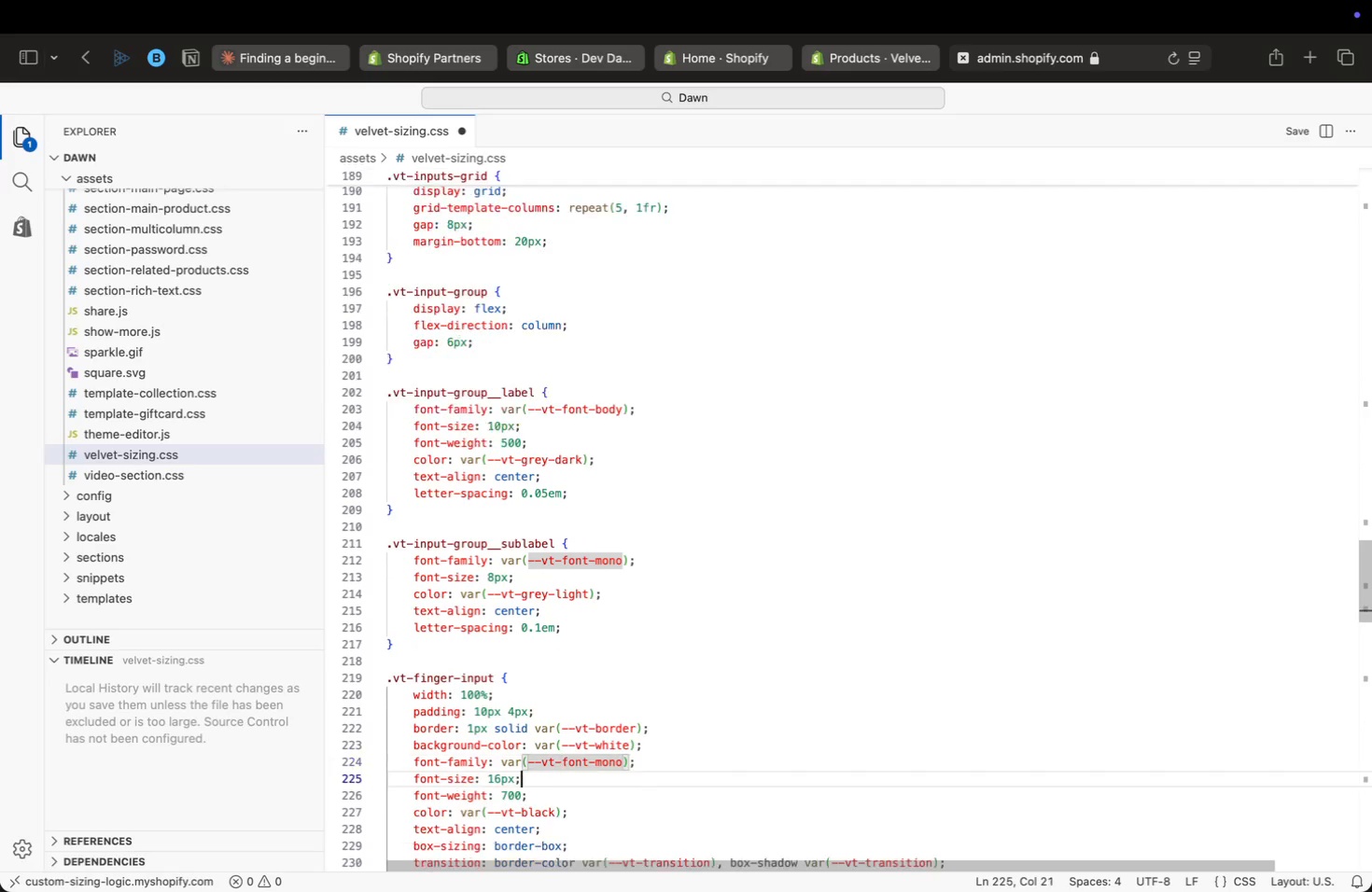 
key(ArrowDown)
 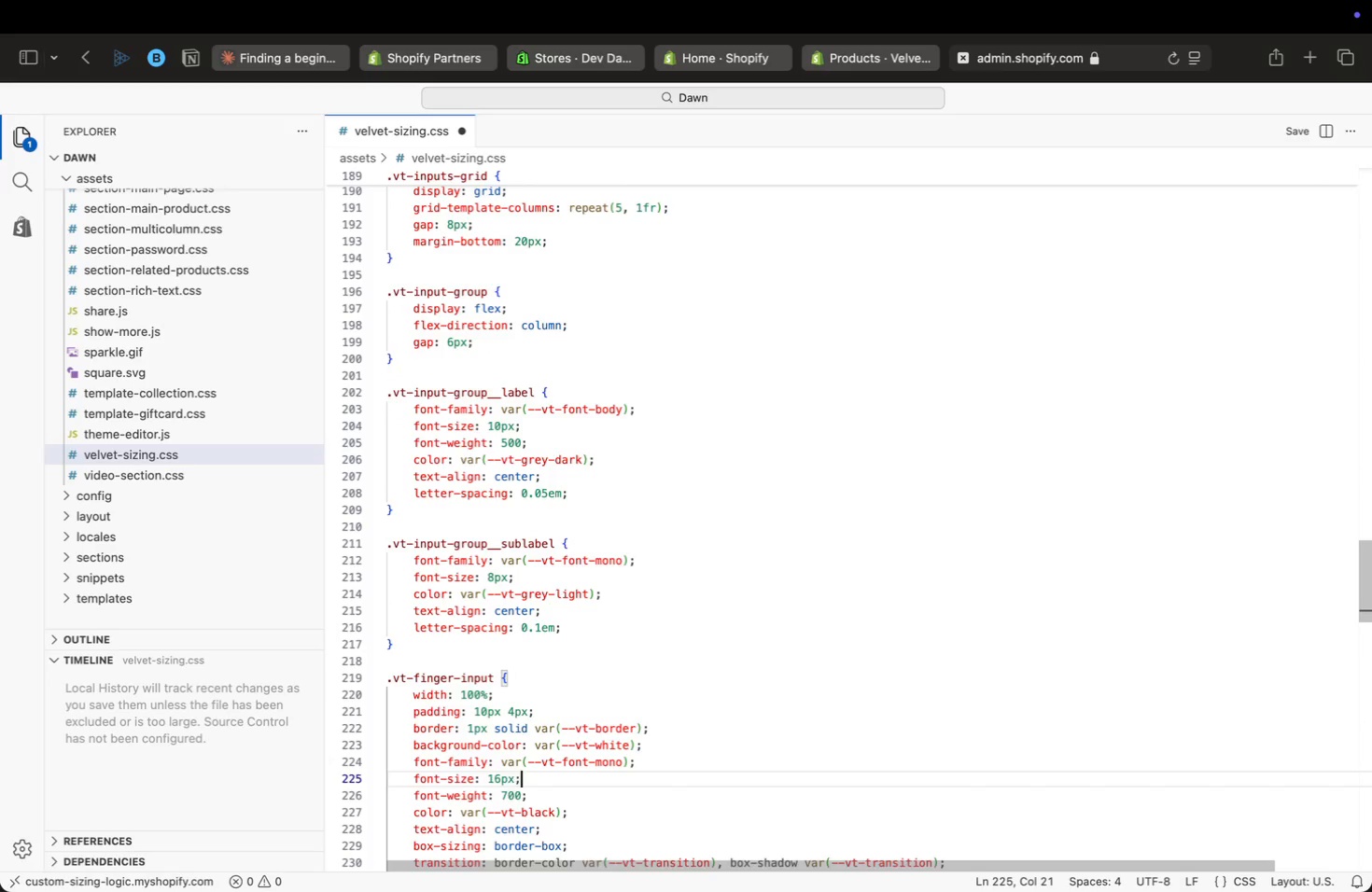 
key(ArrowDown)
 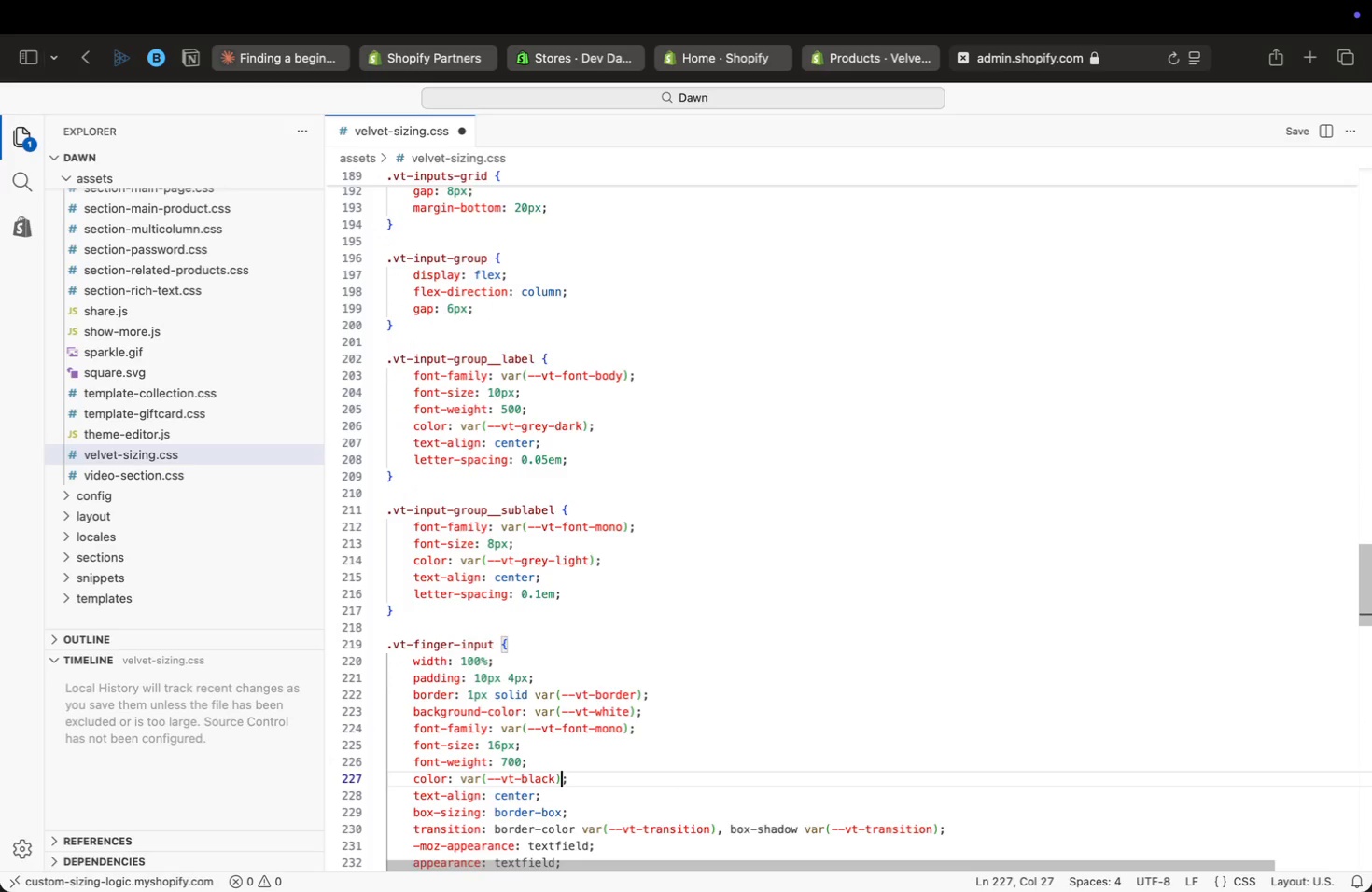 
key(ArrowDown)
 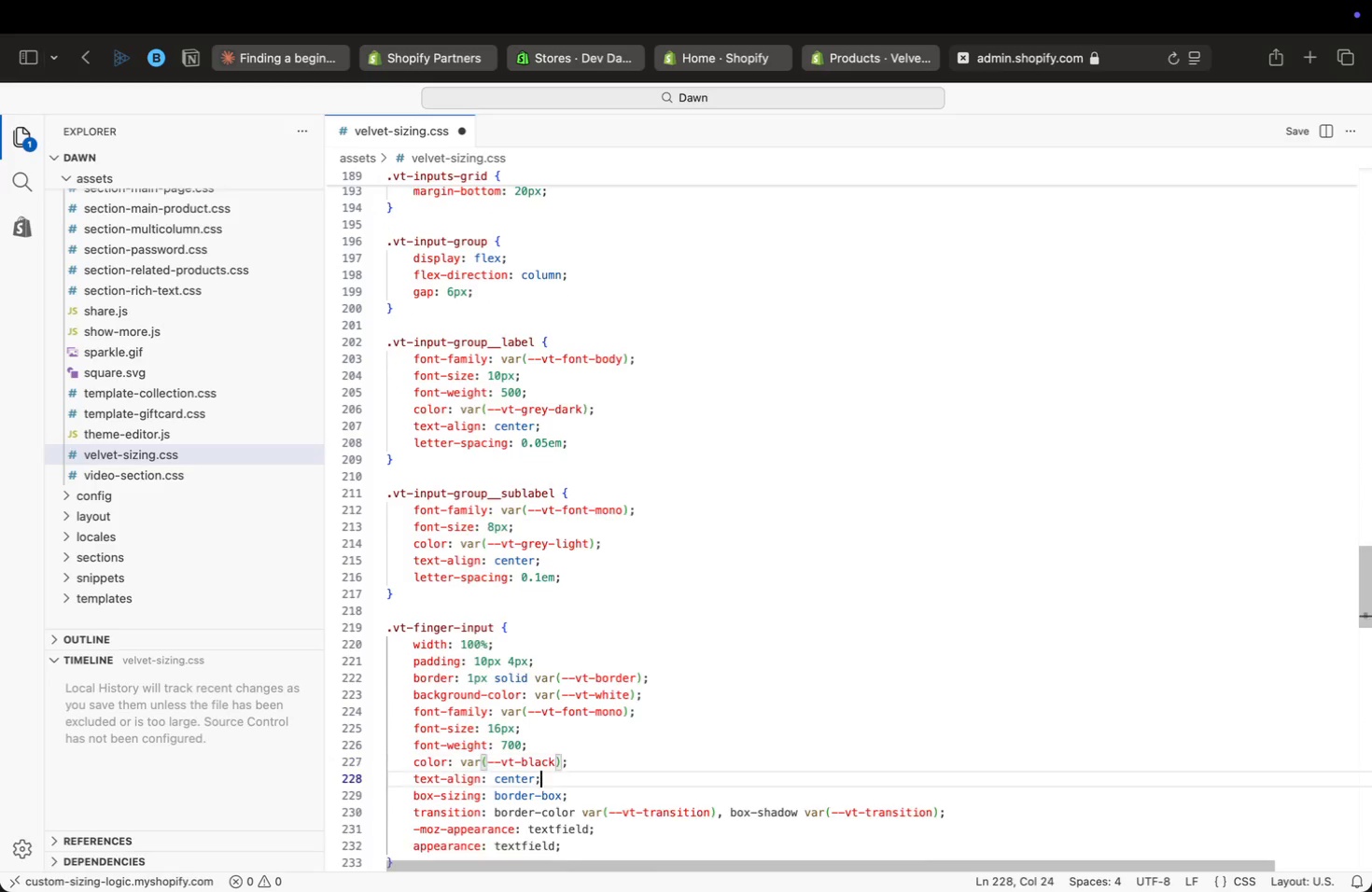 
key(ArrowDown)
 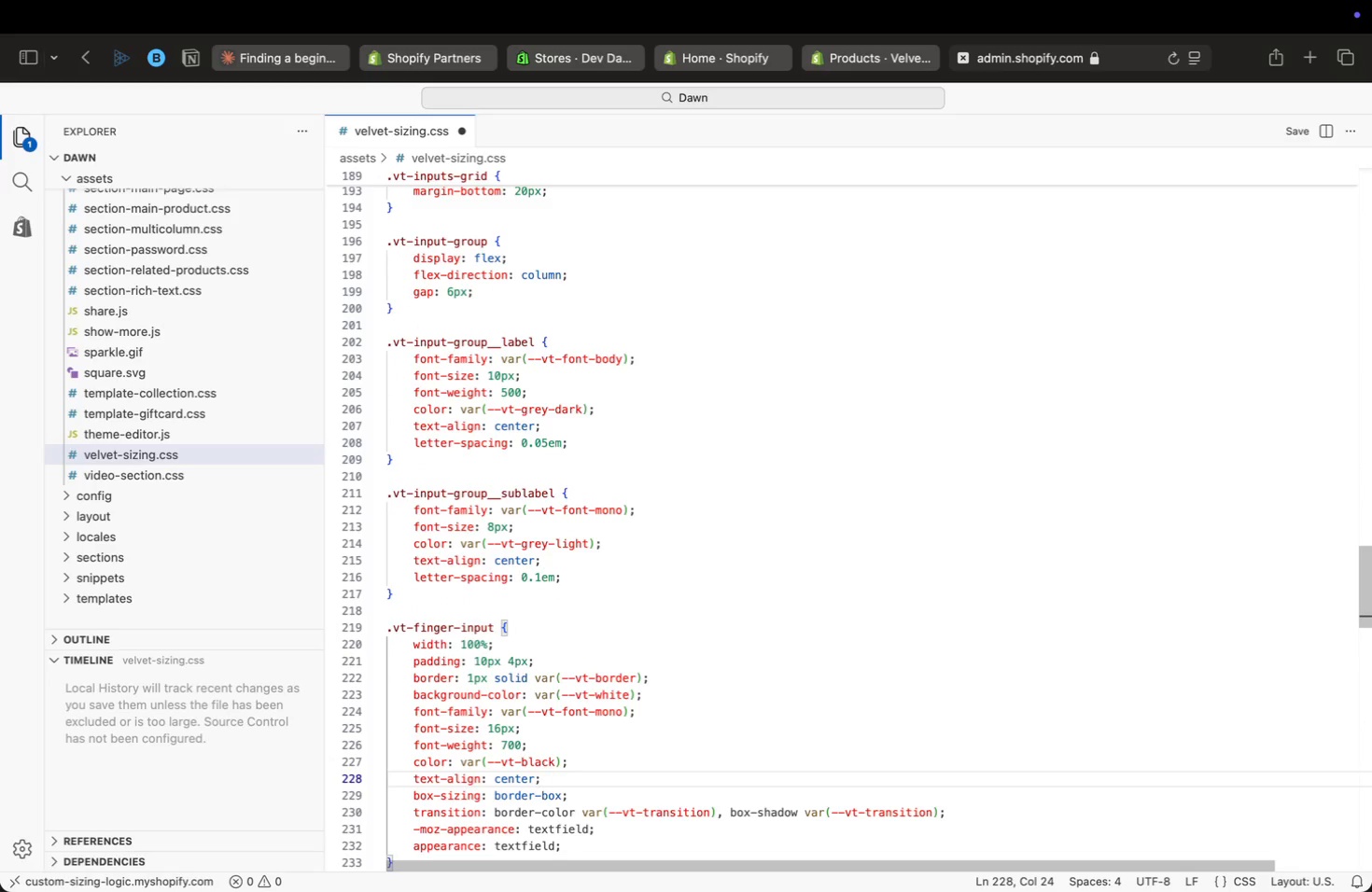 
key(ArrowDown)
 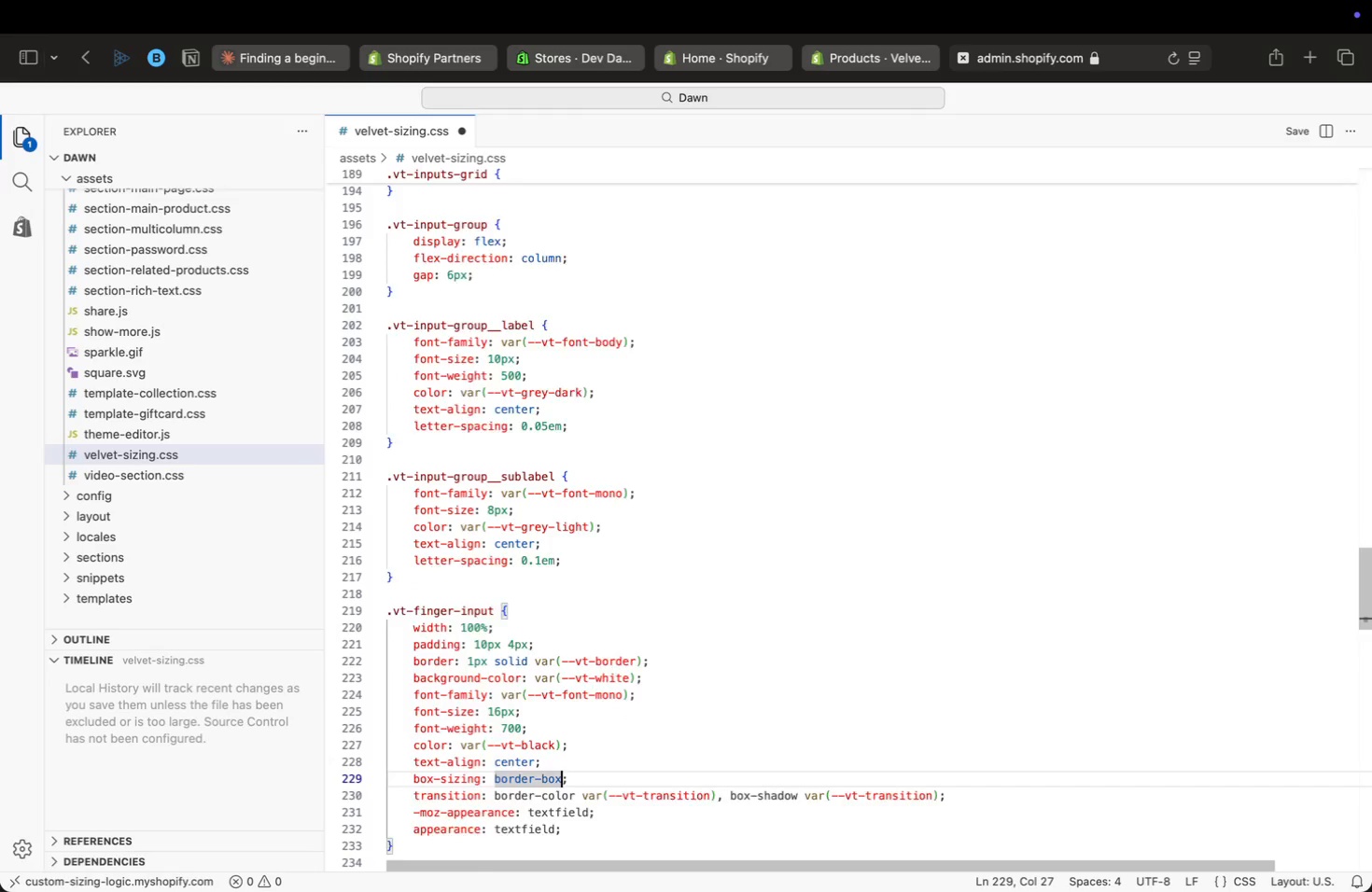 
key(ArrowDown)
 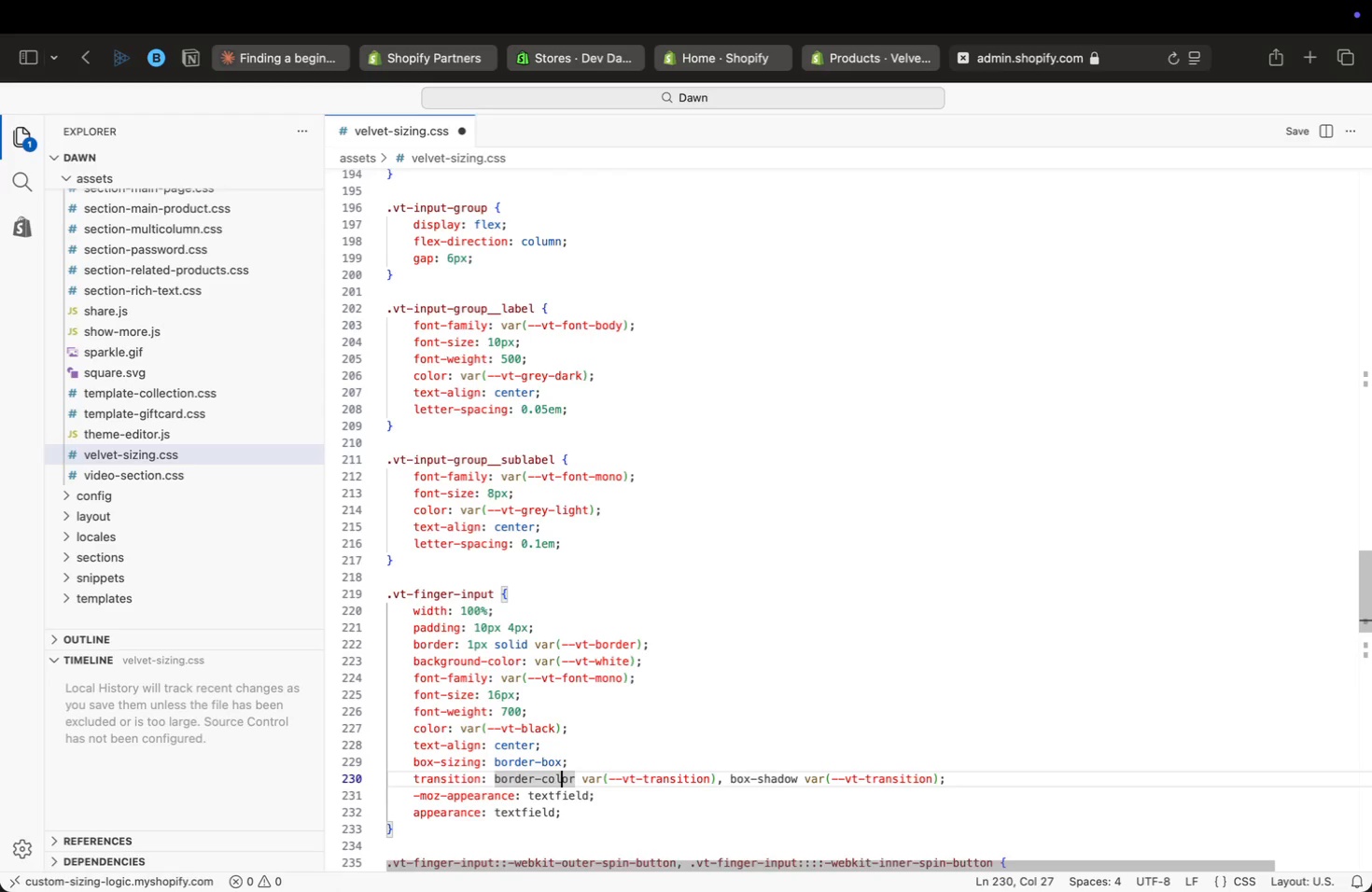 
key(ArrowDown)
 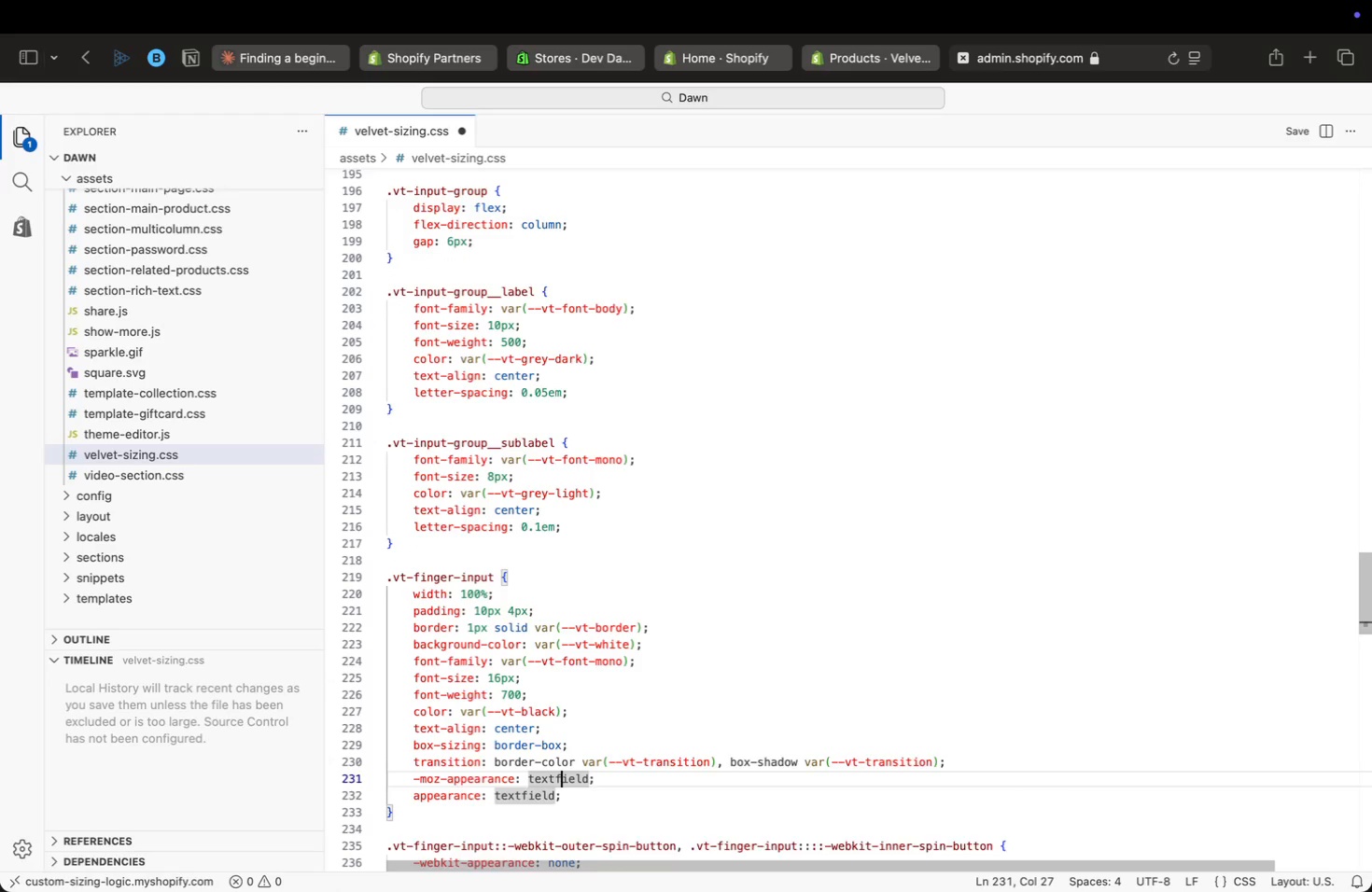 
key(ArrowDown)
 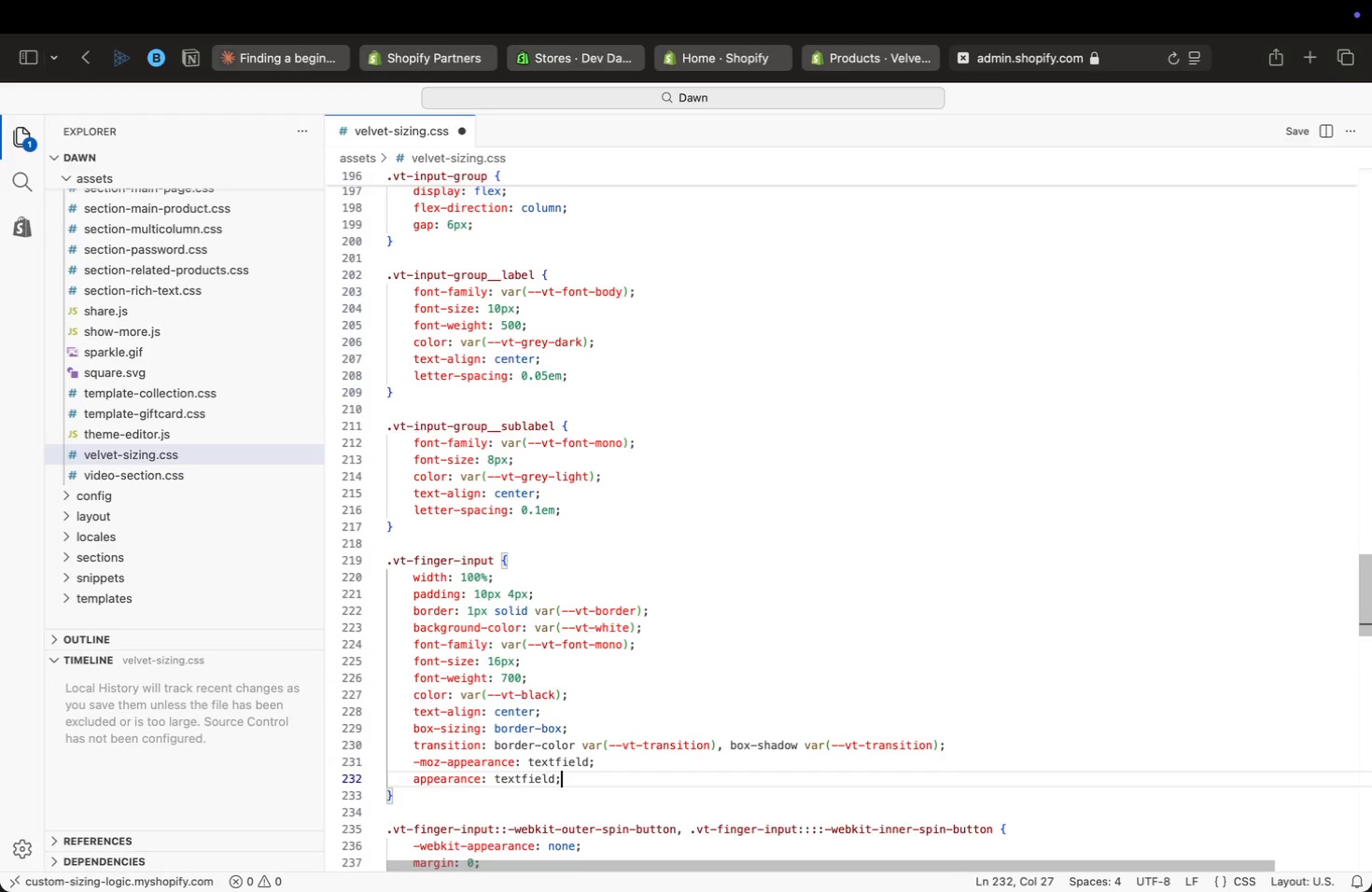 
key(ArrowDown)
 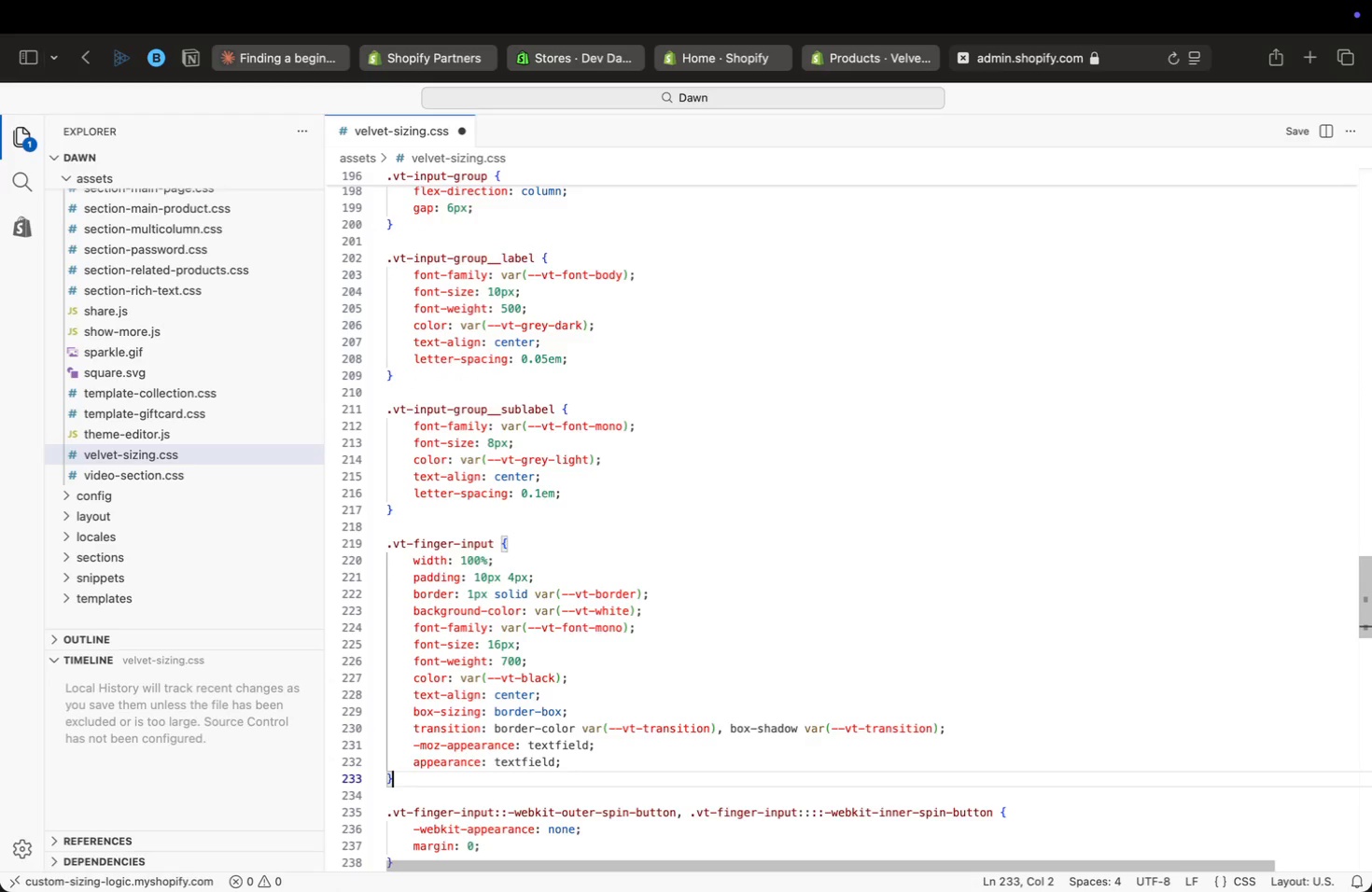 
key(ArrowDown)
 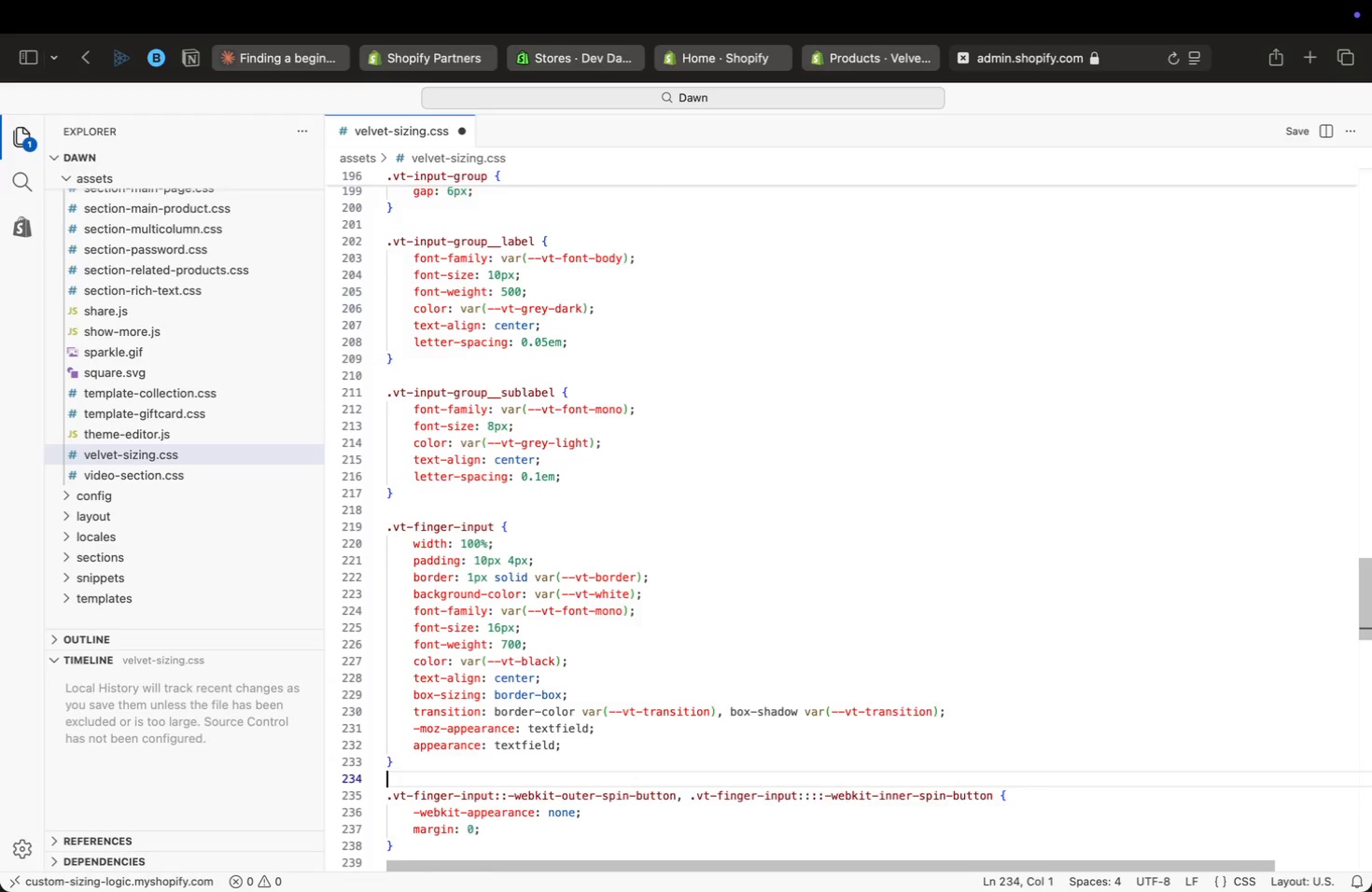 
key(ArrowDown)
 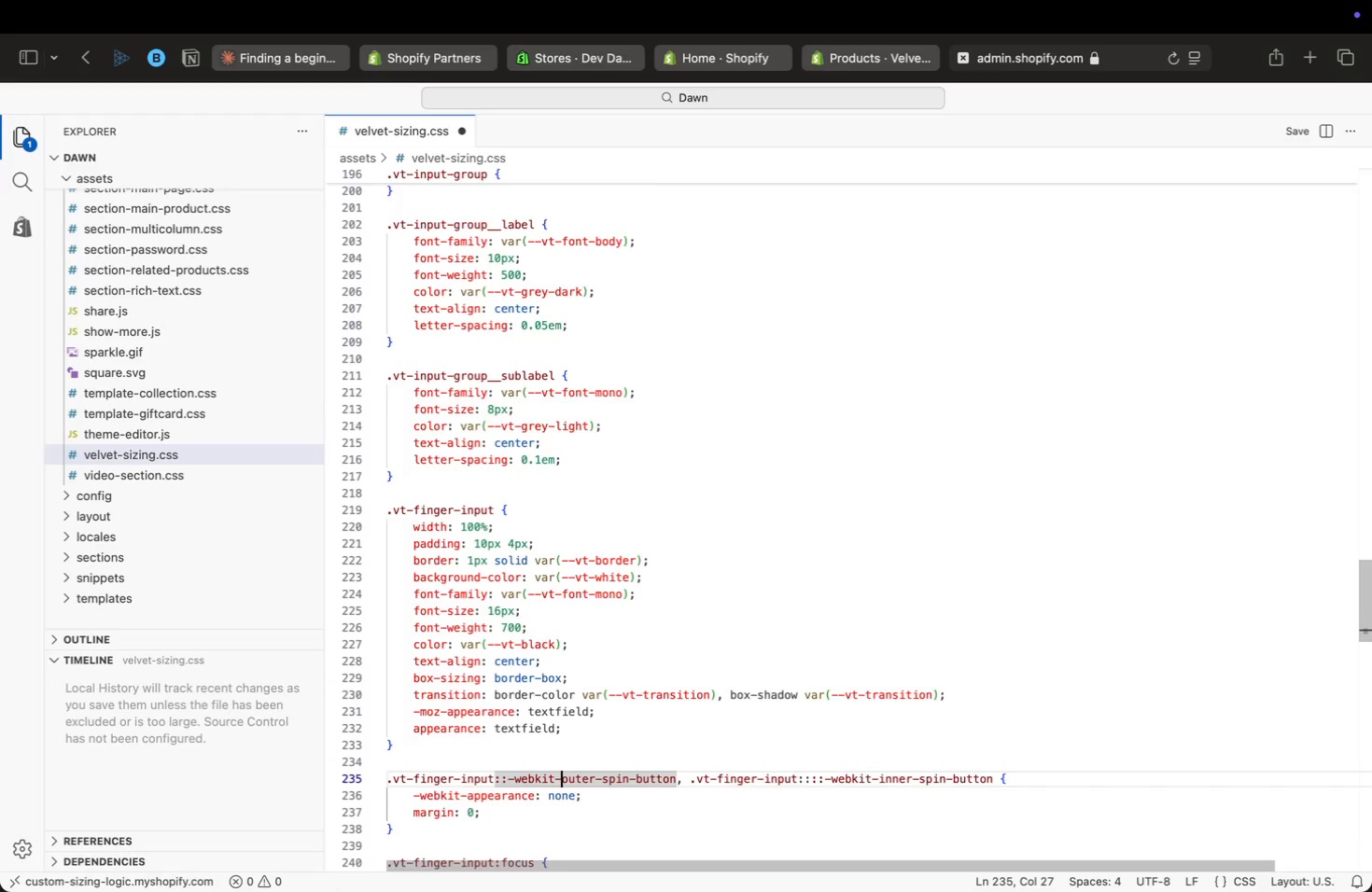 
key(ArrowDown)
 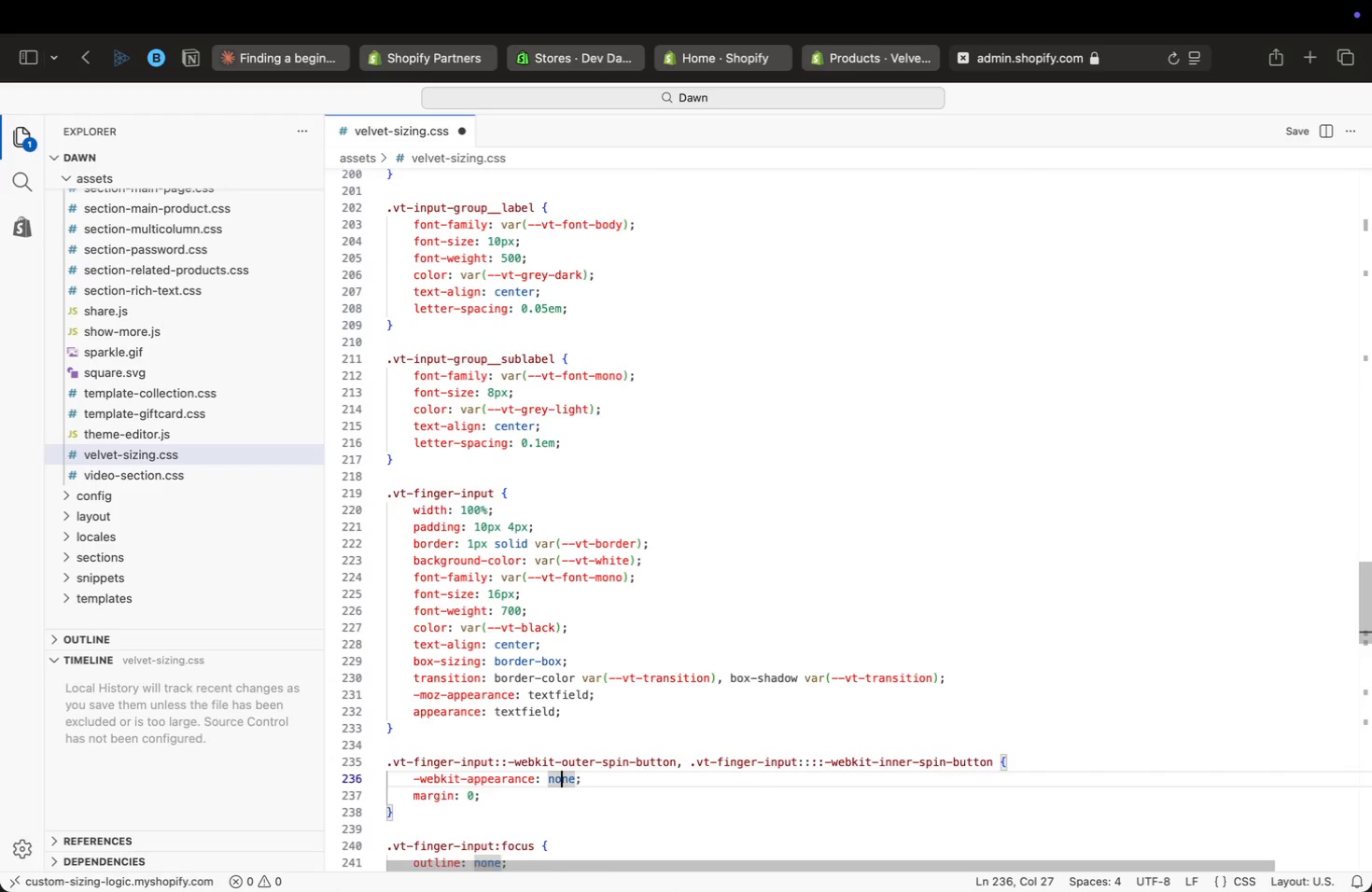 
key(ArrowDown)
 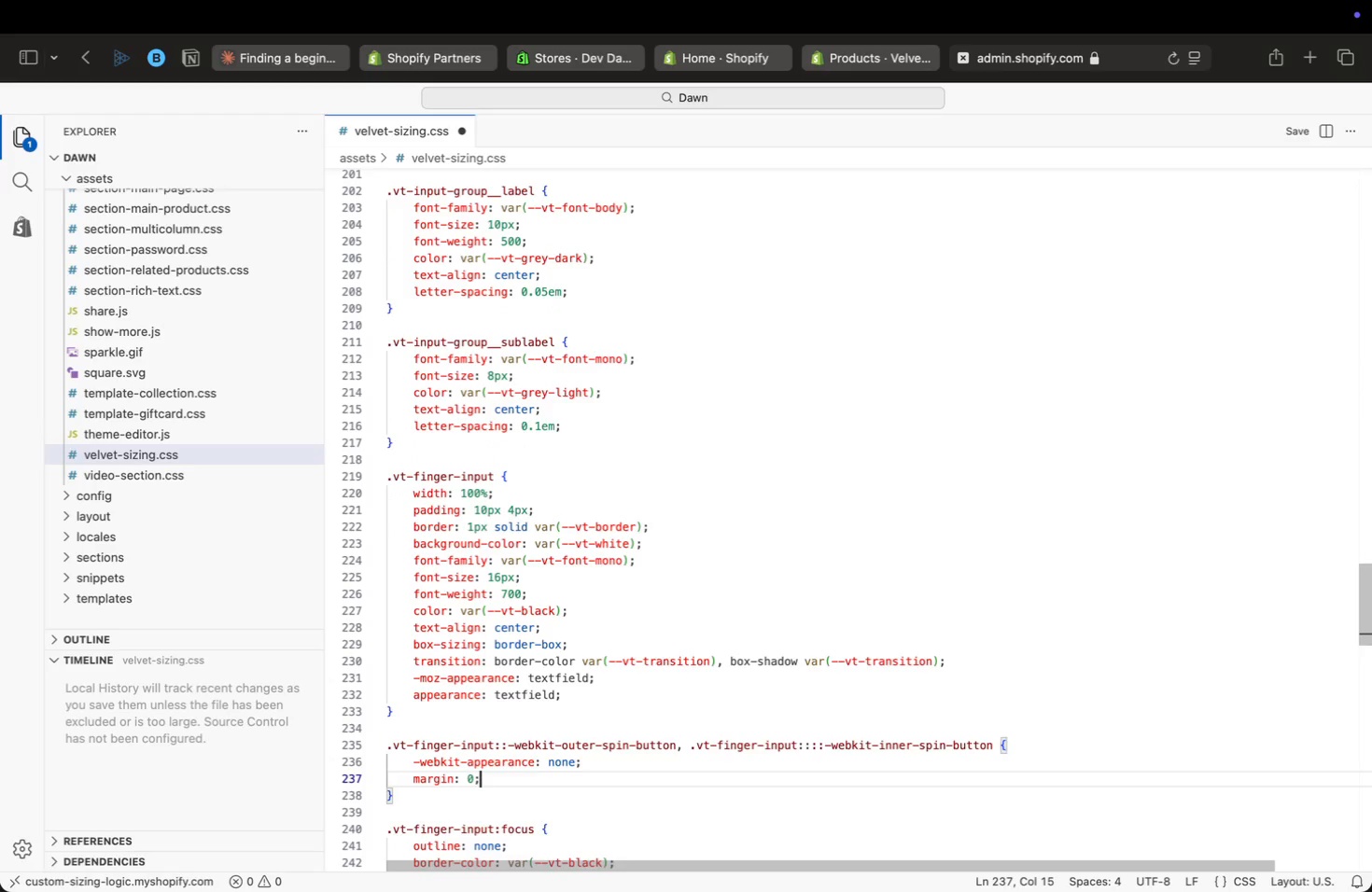 
key(ArrowDown)
 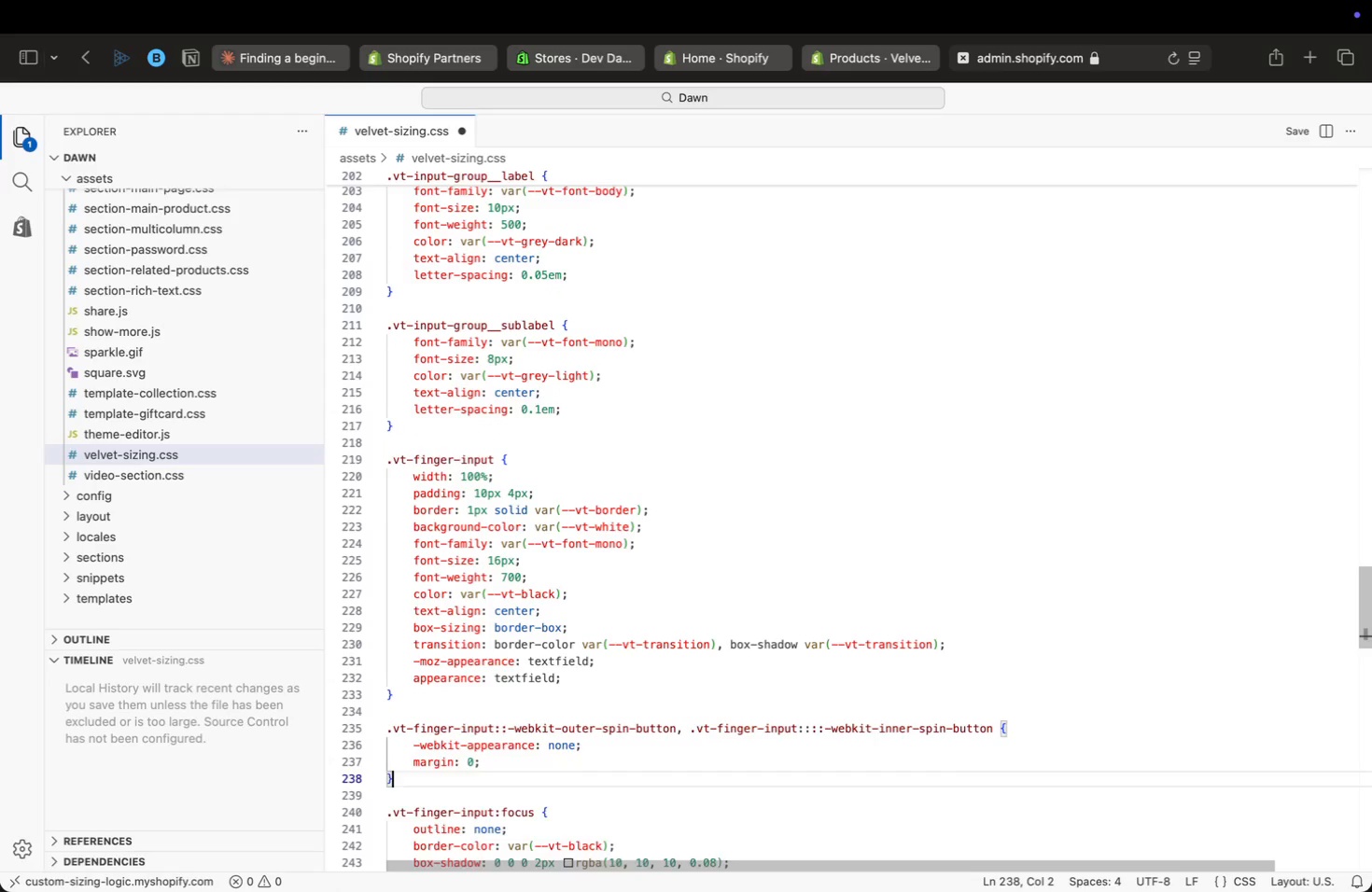 
key(ArrowDown)
 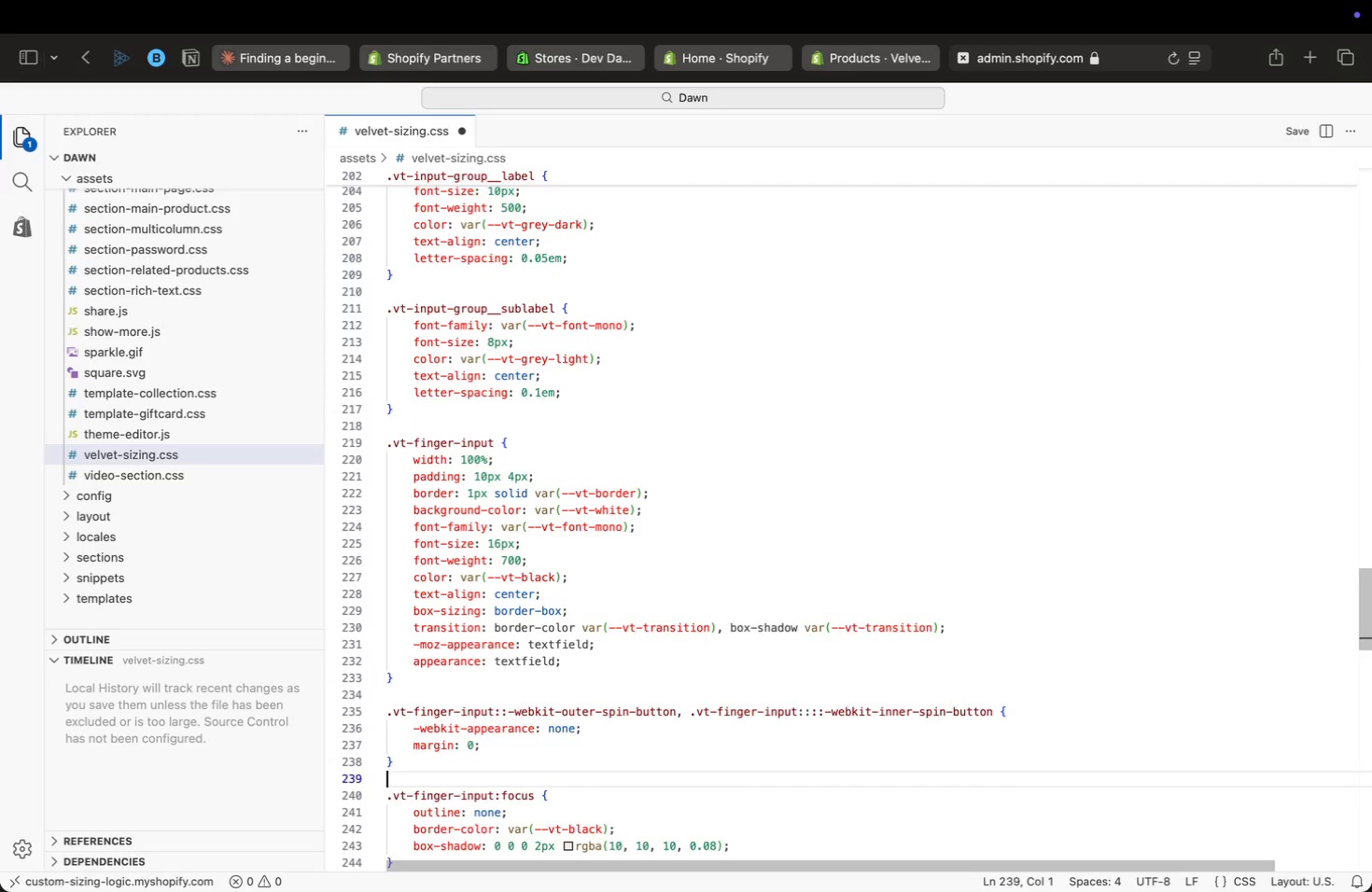 
key(ArrowDown)
 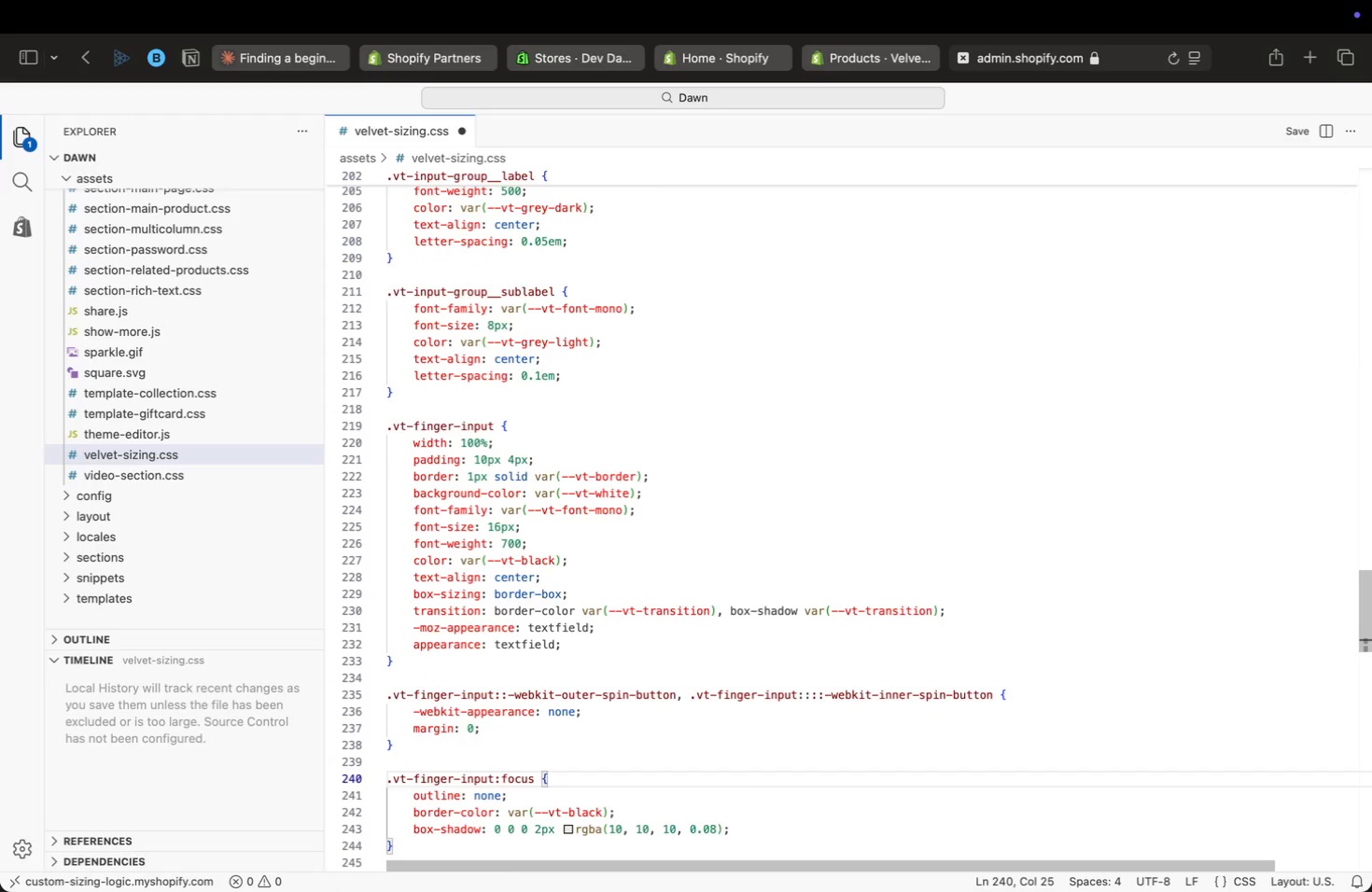 
key(ArrowDown)
 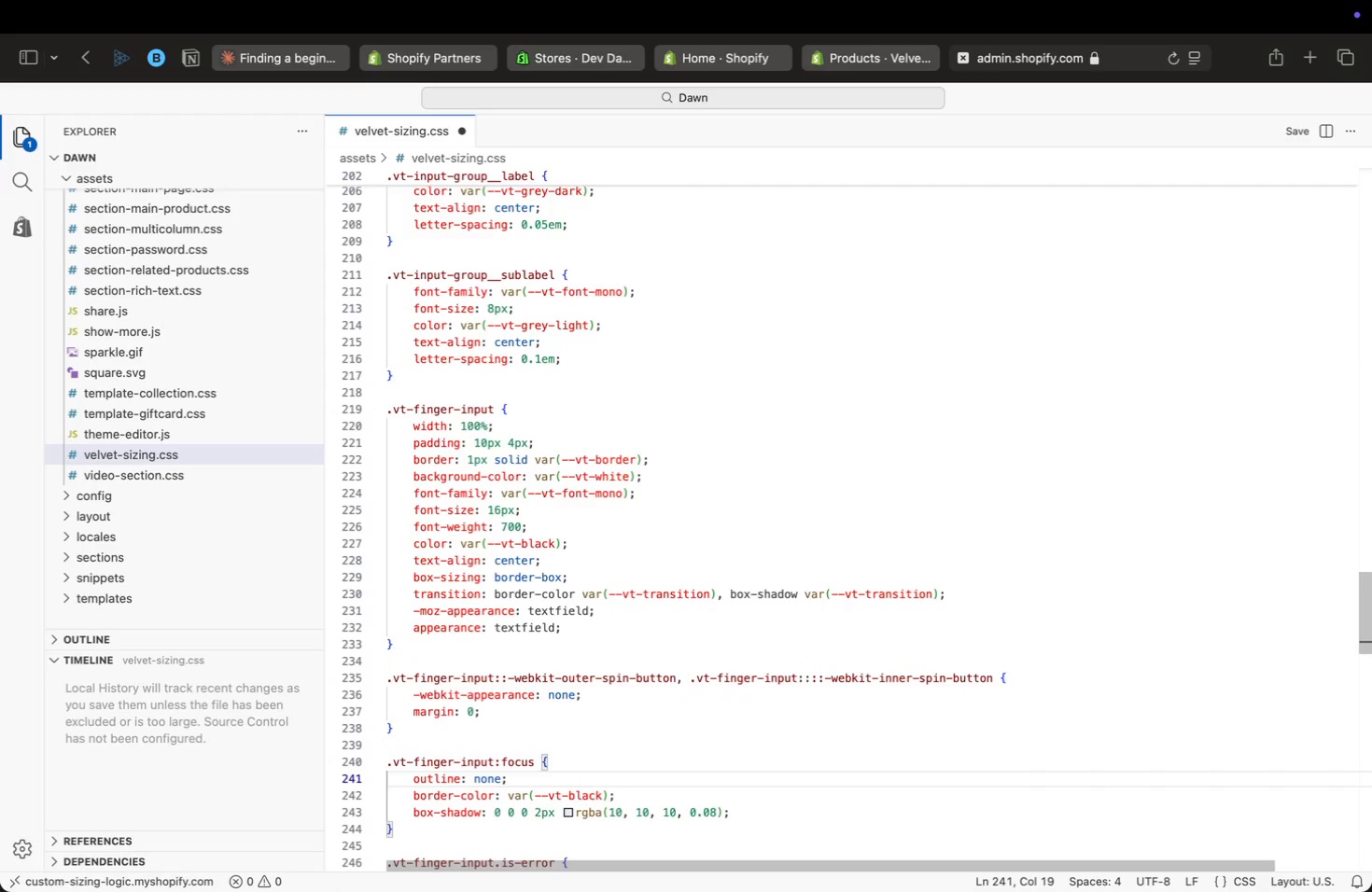 
wait(6.26)
 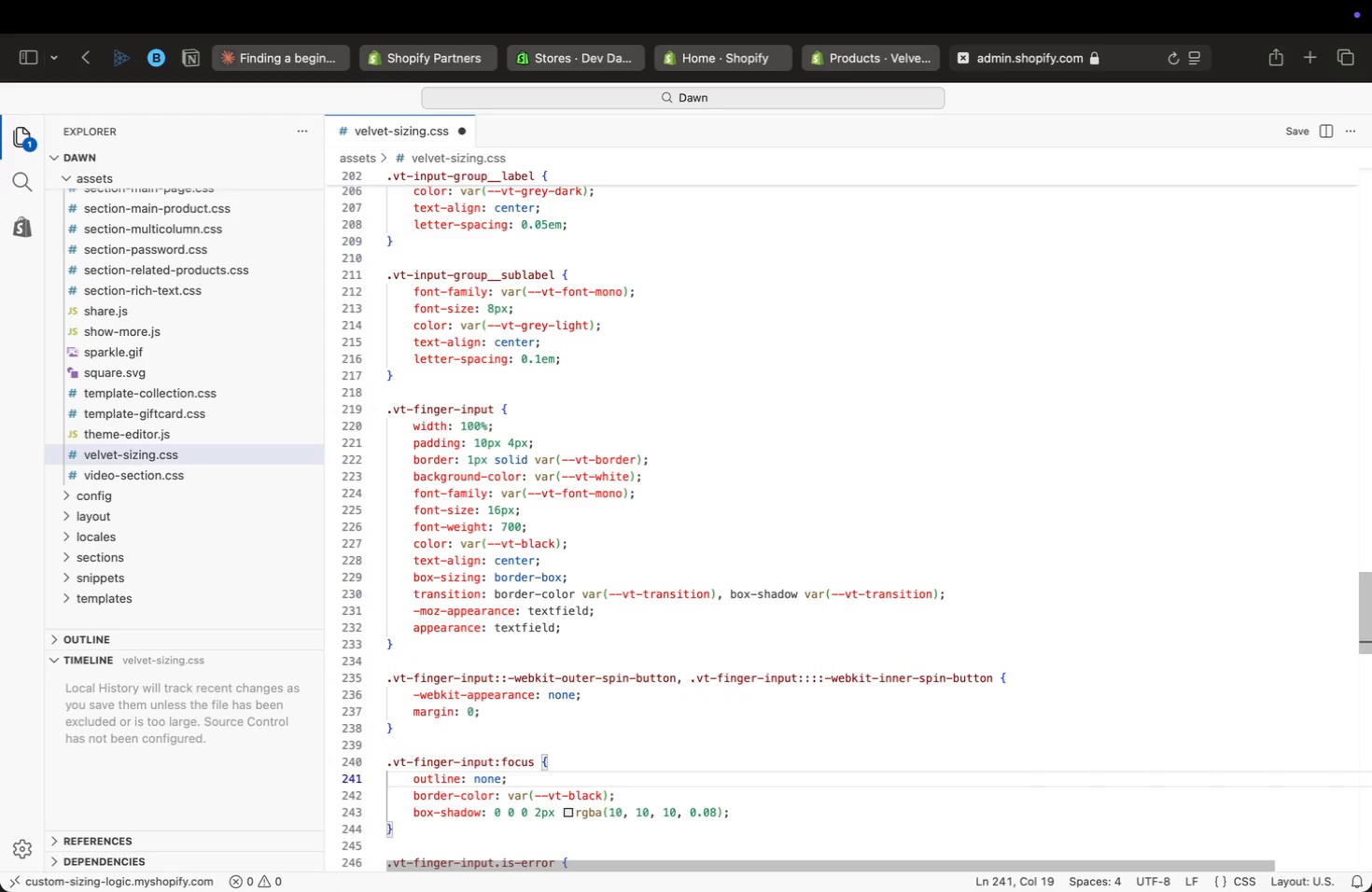 
key(ArrowDown)
 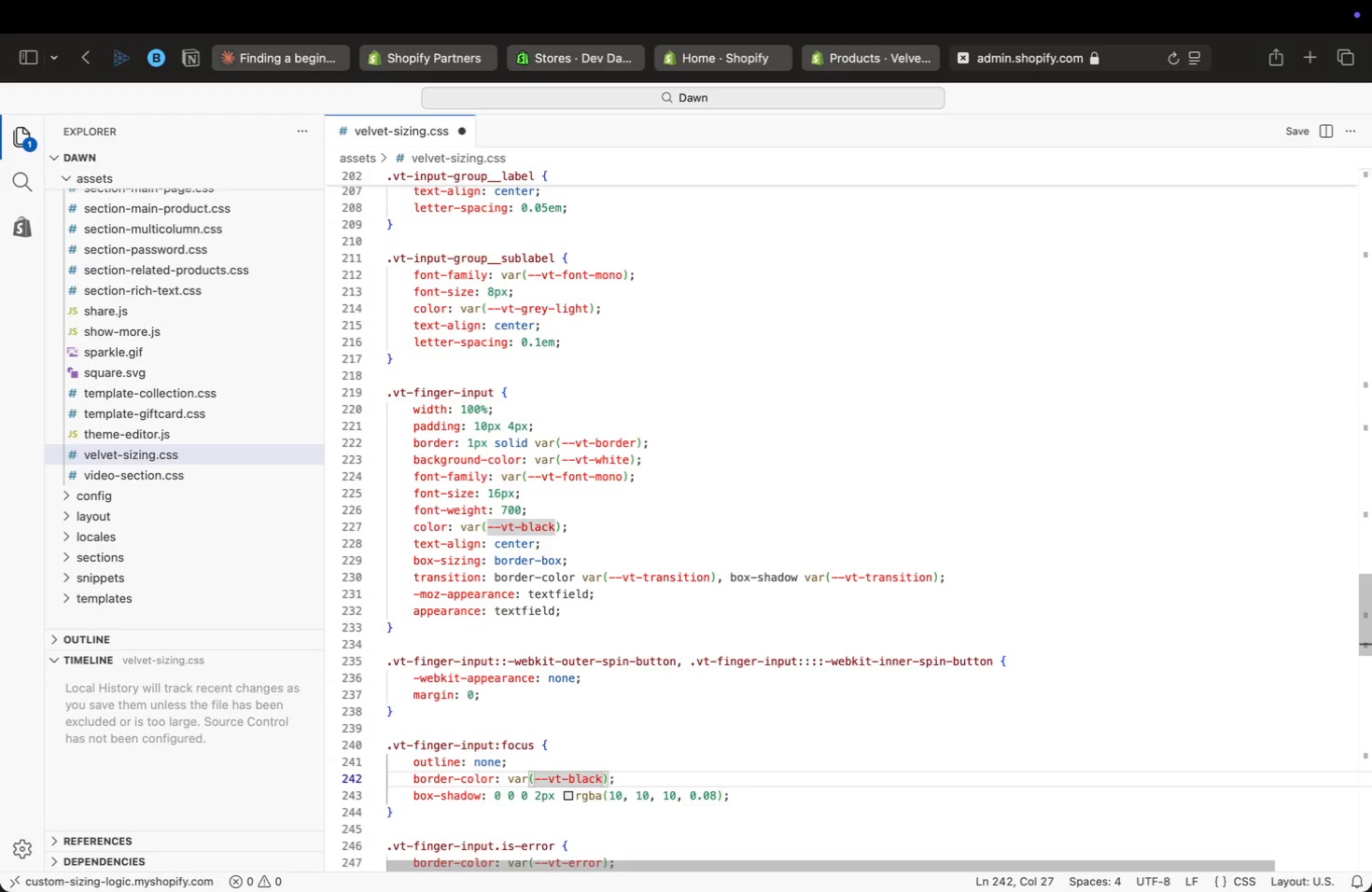 
key(ArrowDown)
 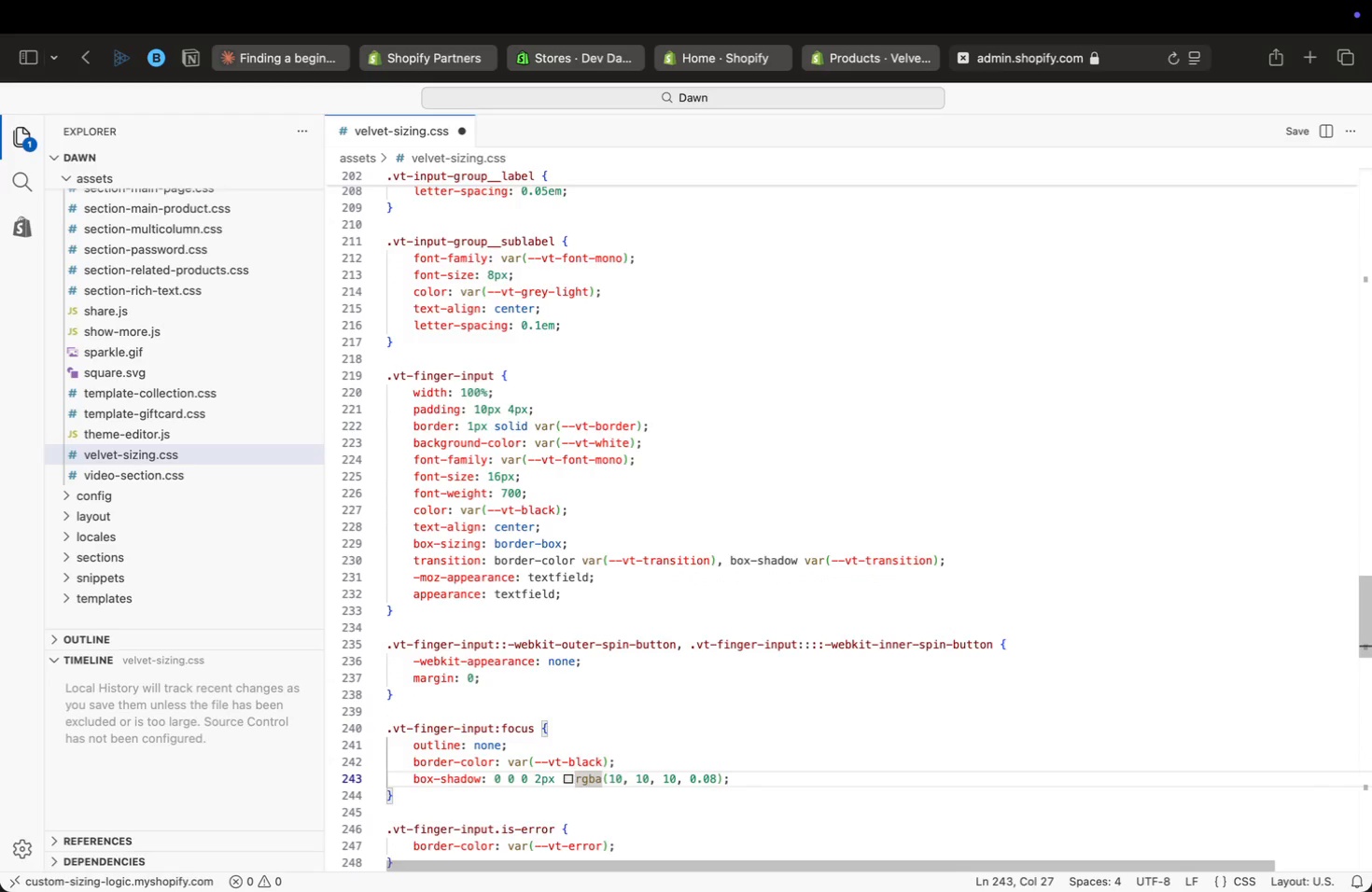 
key(ArrowDown)
 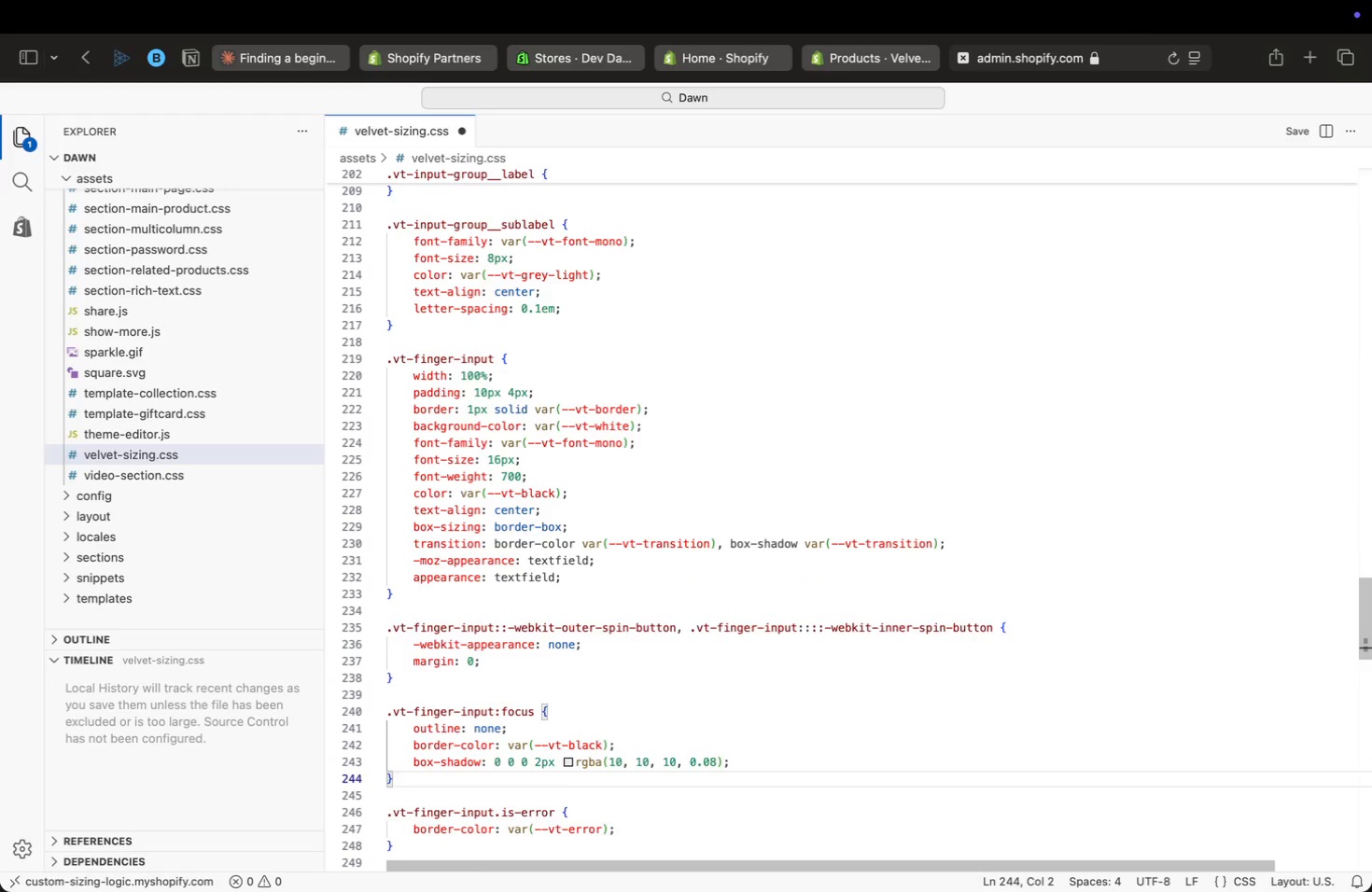 
key(ArrowDown)
 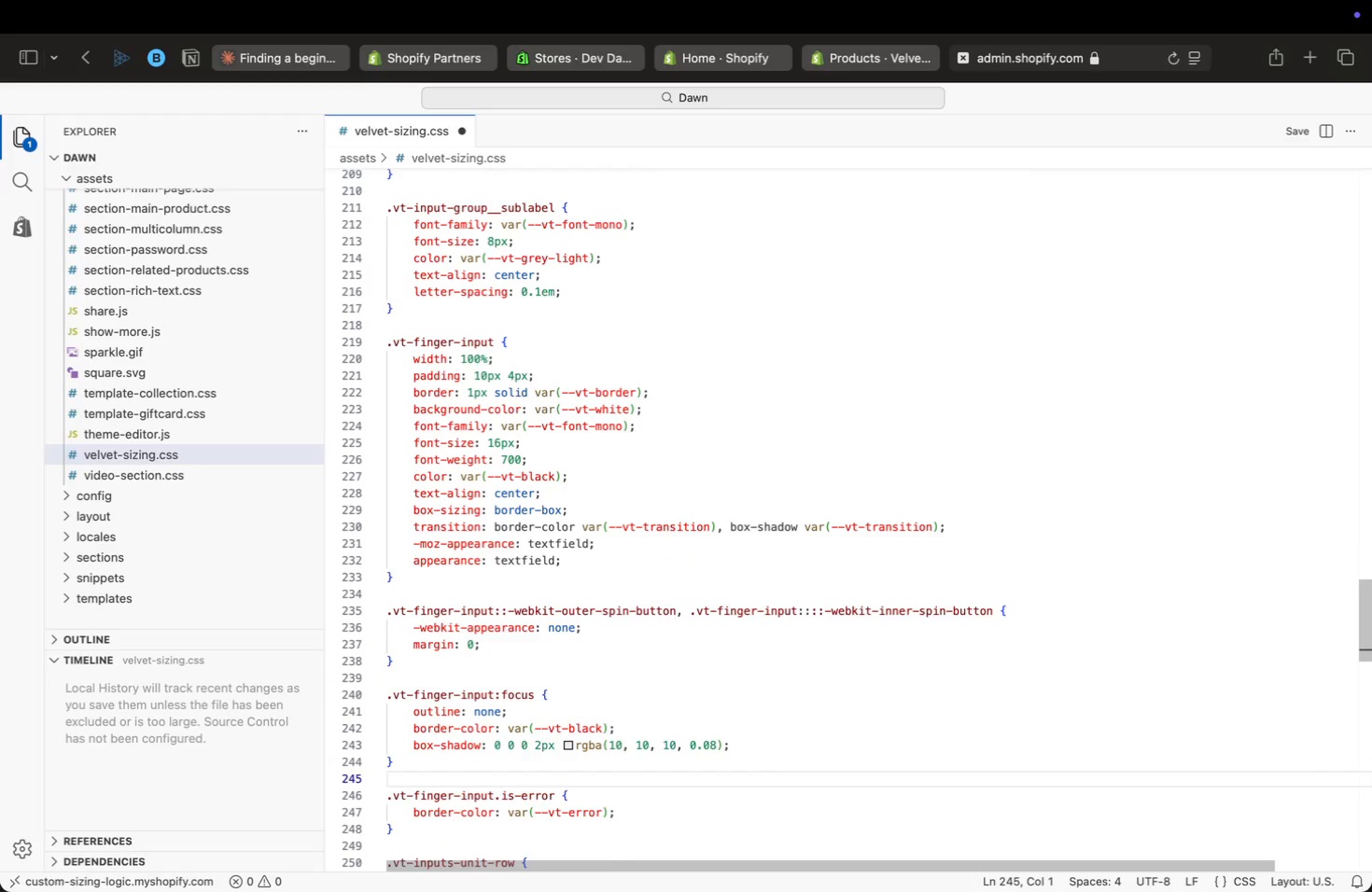 
key(ArrowDown)
 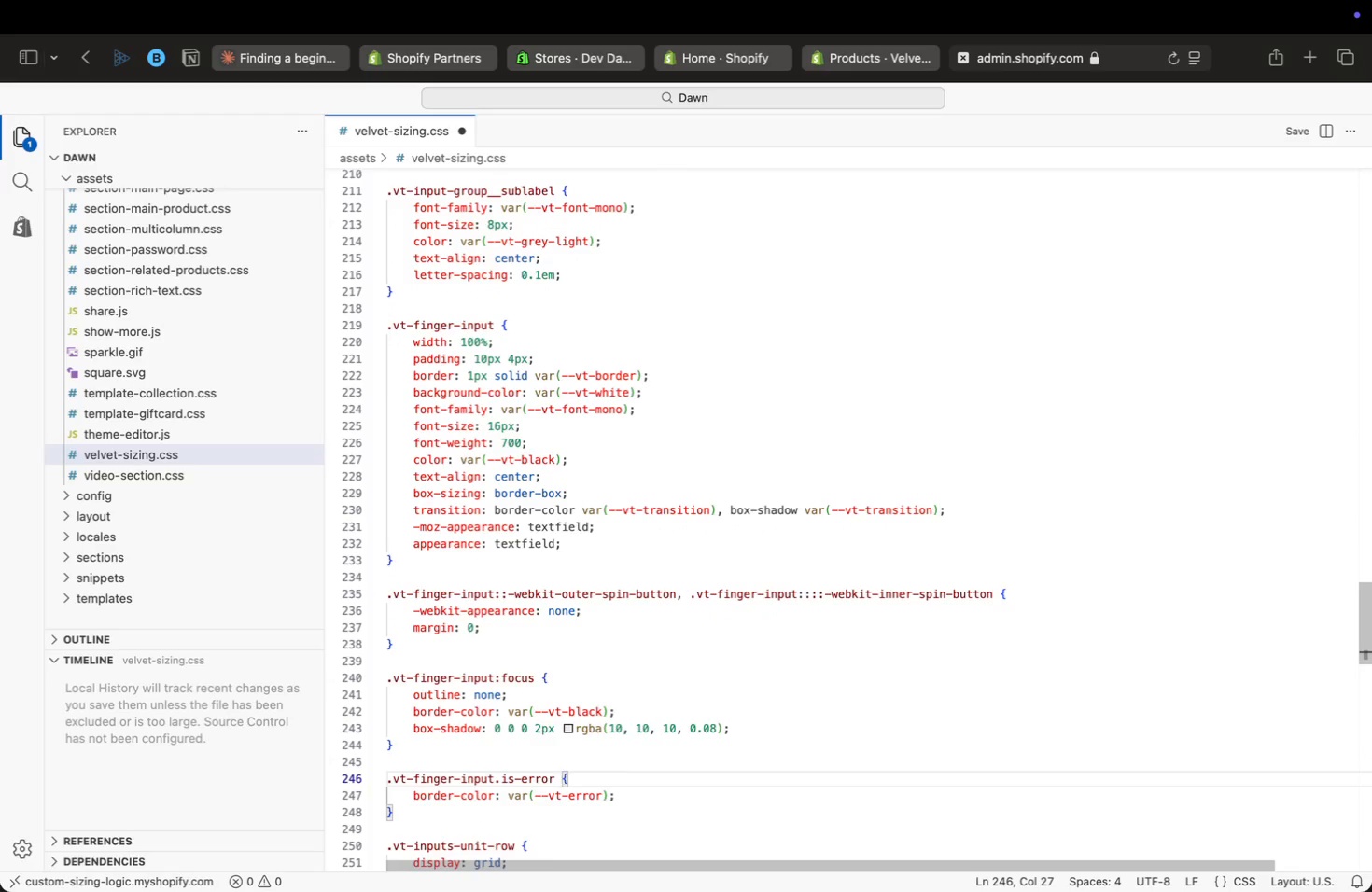 
key(ArrowDown)
 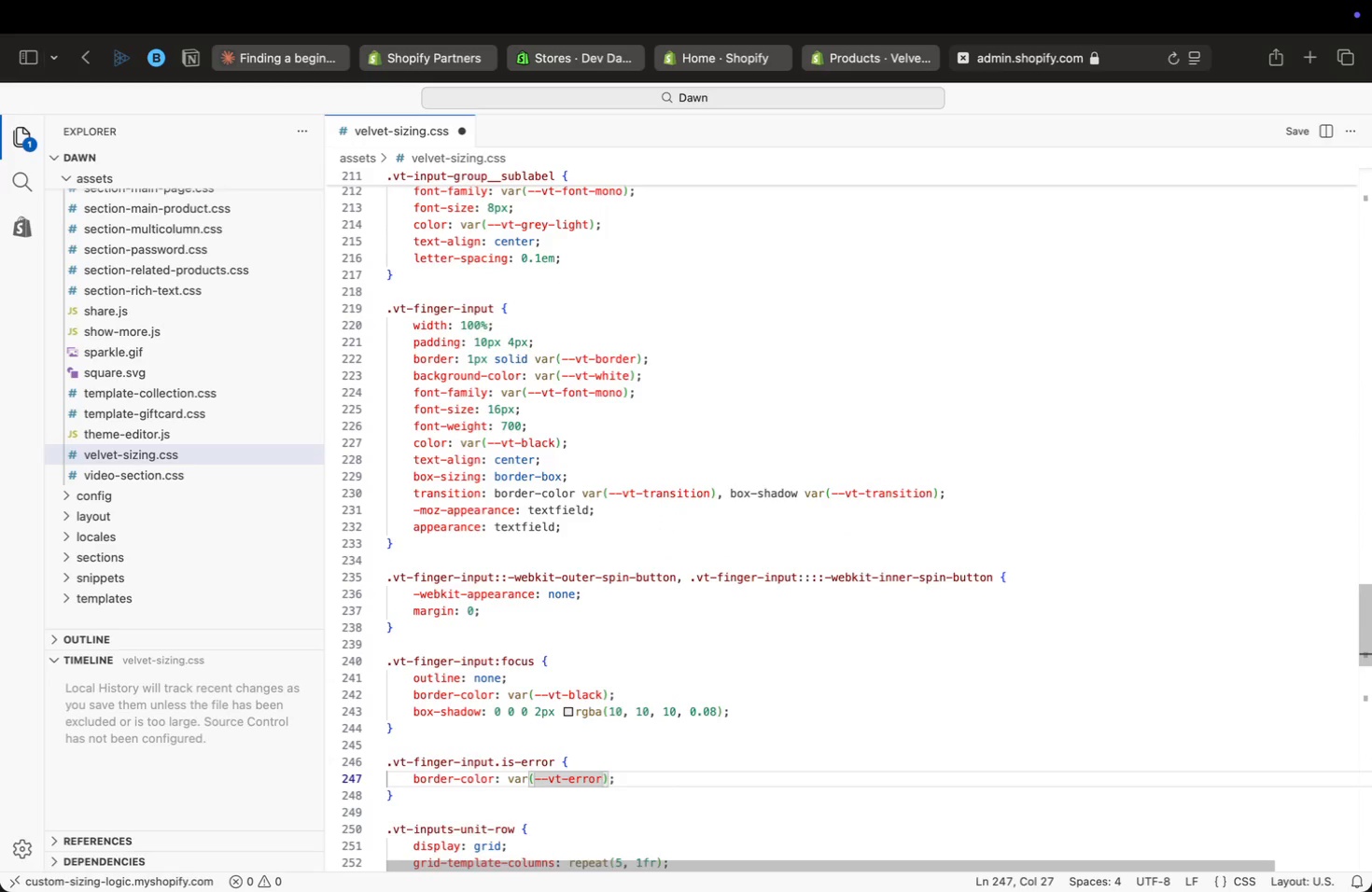 
key(ArrowDown)
 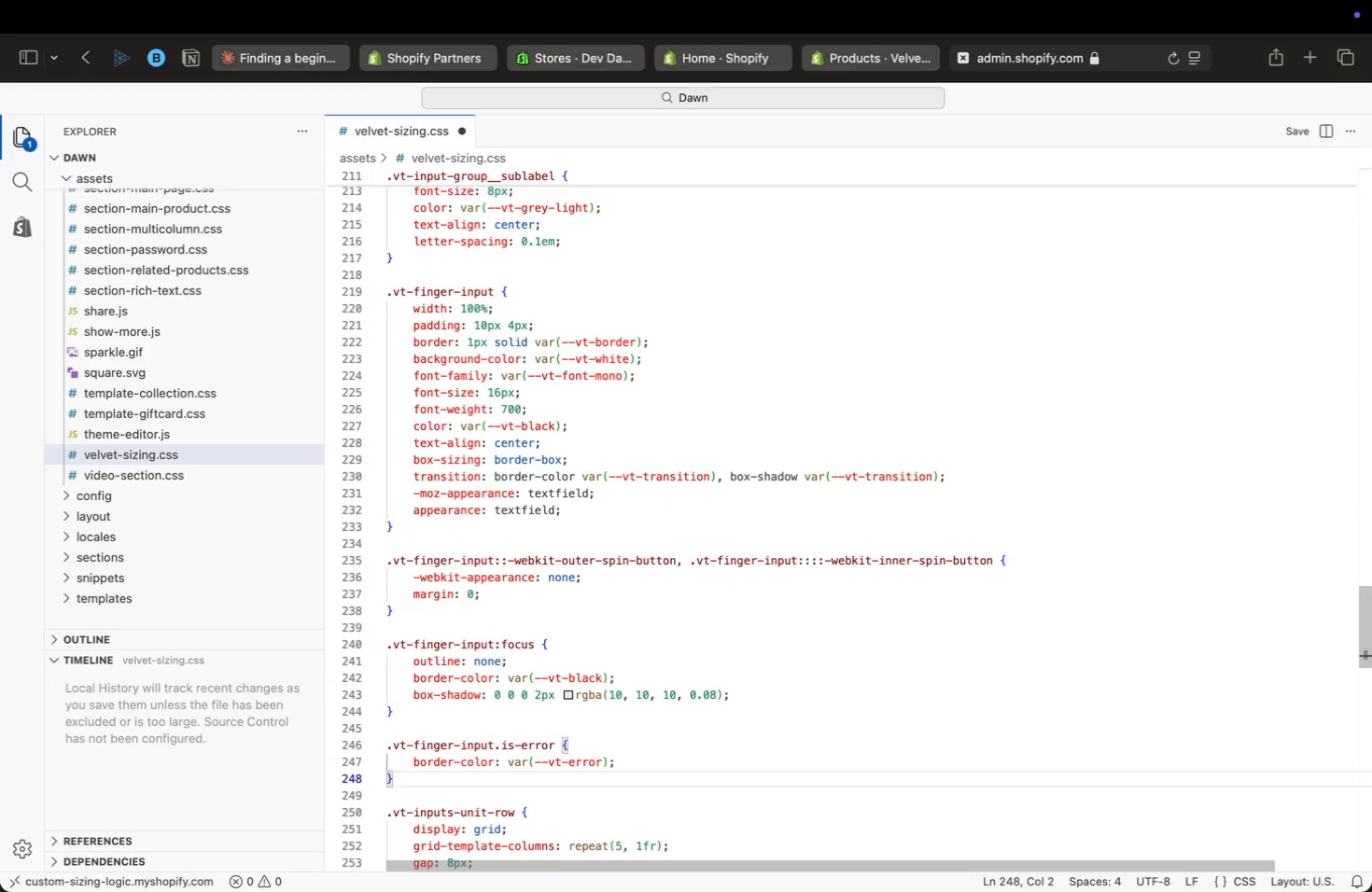 
key(ArrowDown)
 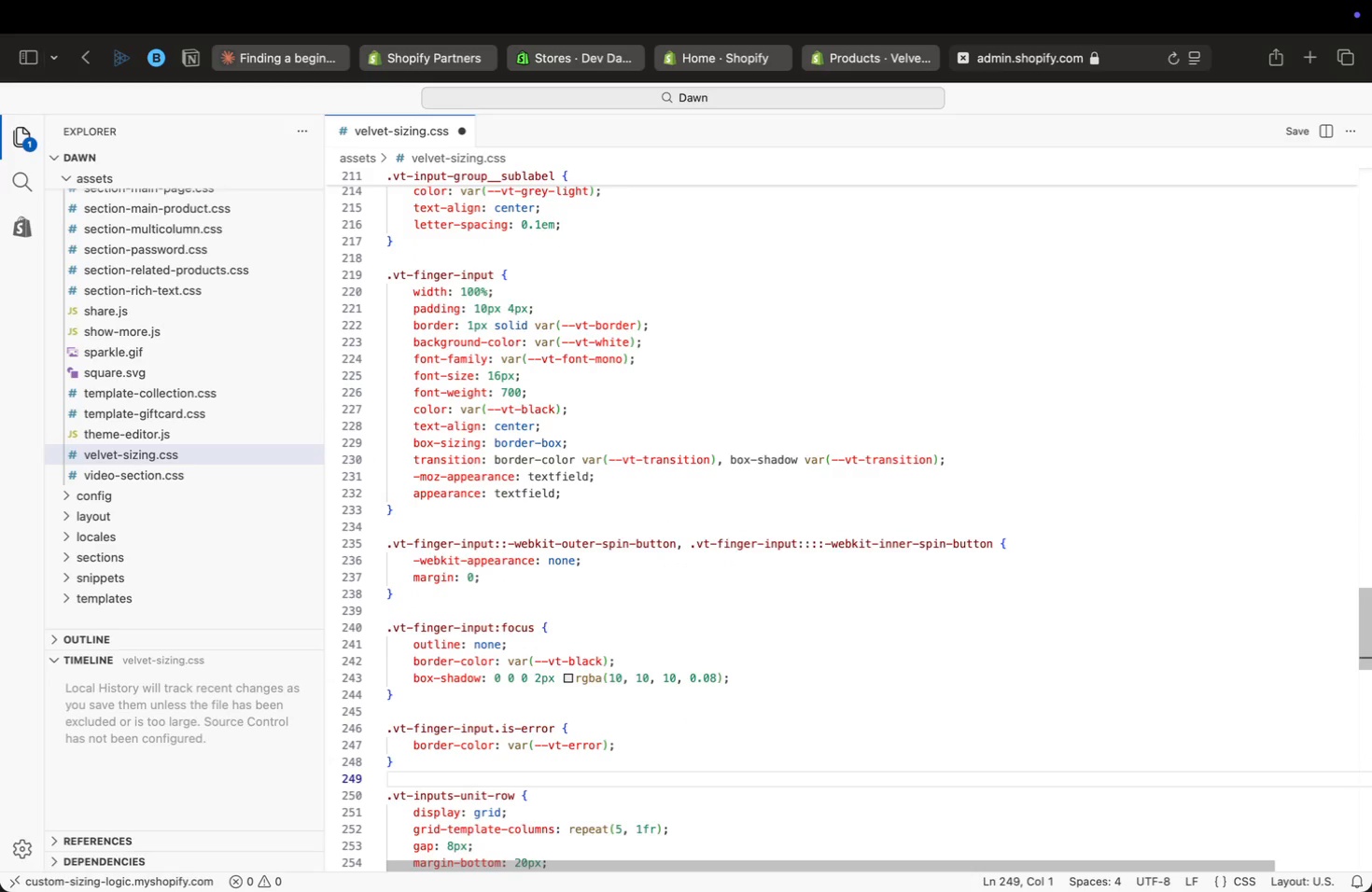 
key(ArrowDown)
 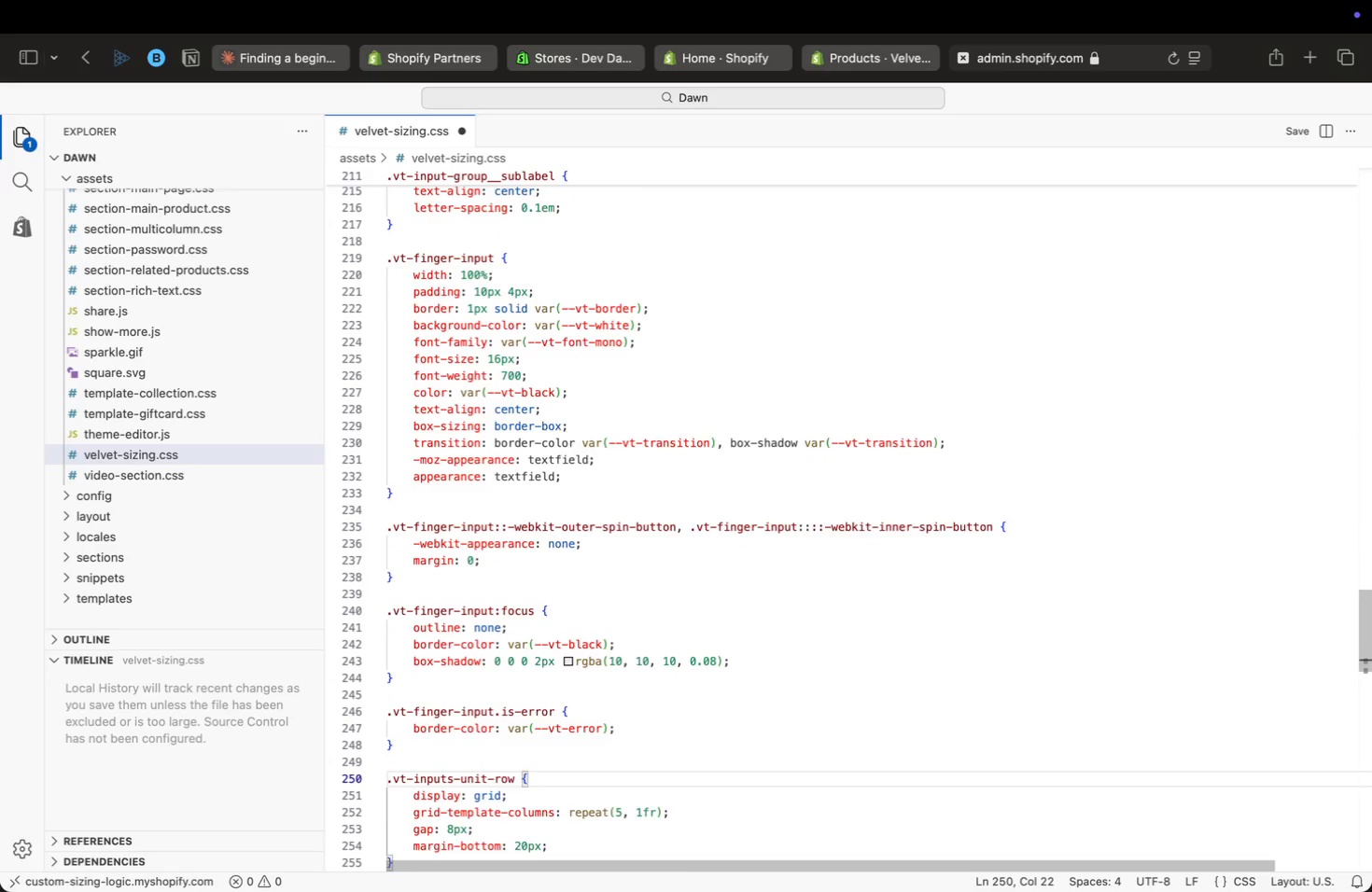 
key(ArrowDown)
 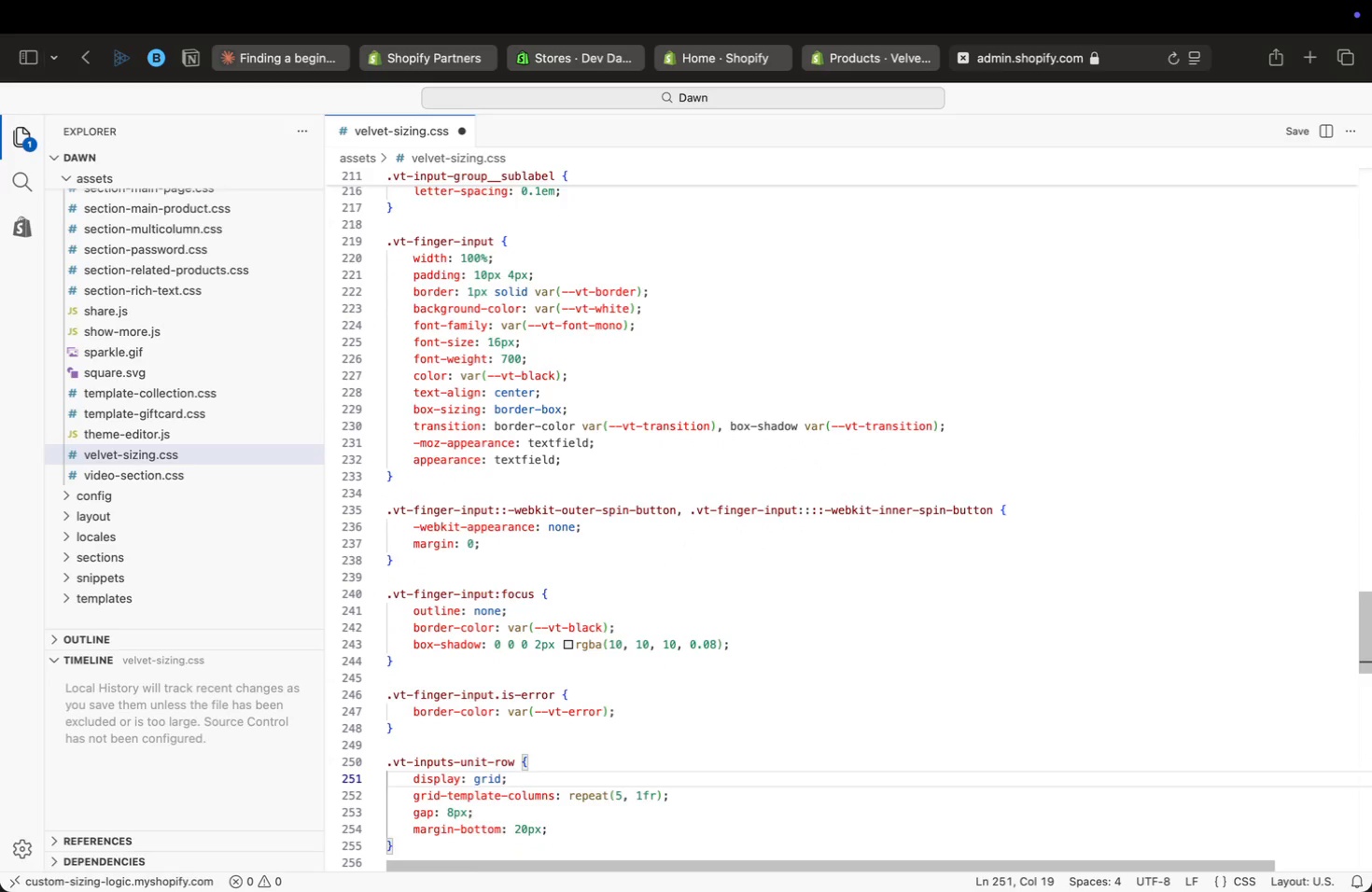 
key(ArrowDown)
 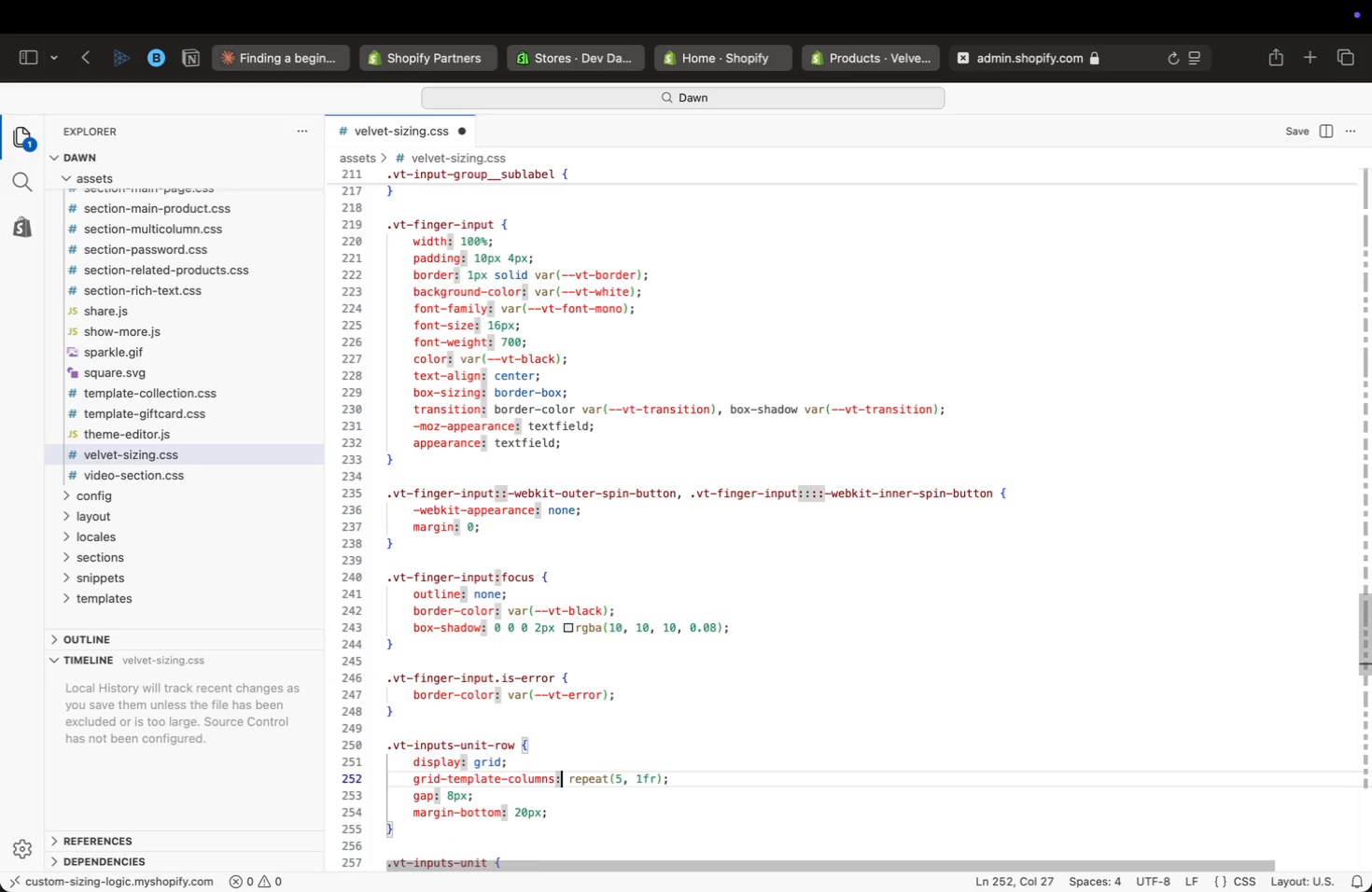 
key(ArrowDown)
 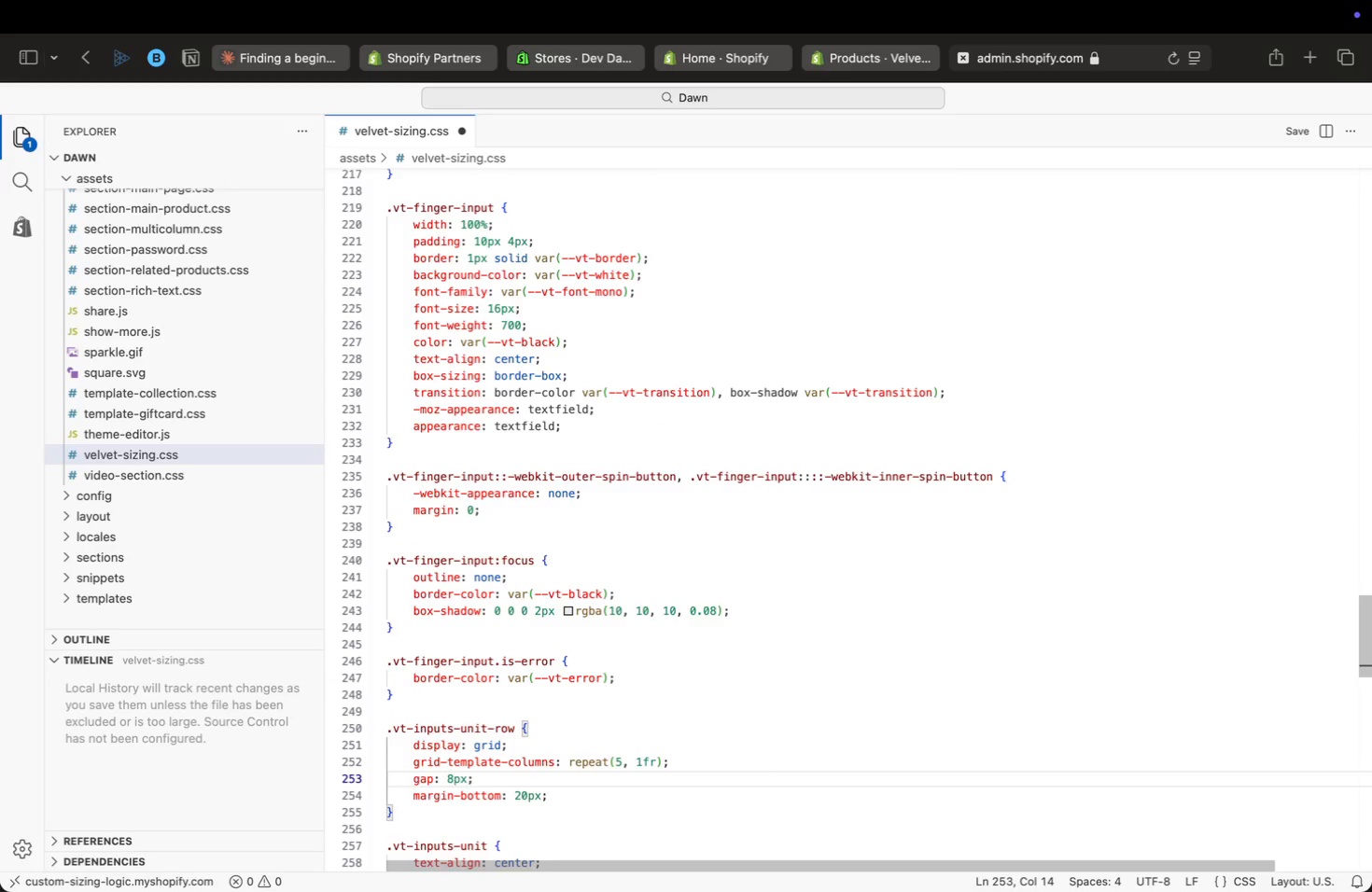 
key(ArrowDown)
 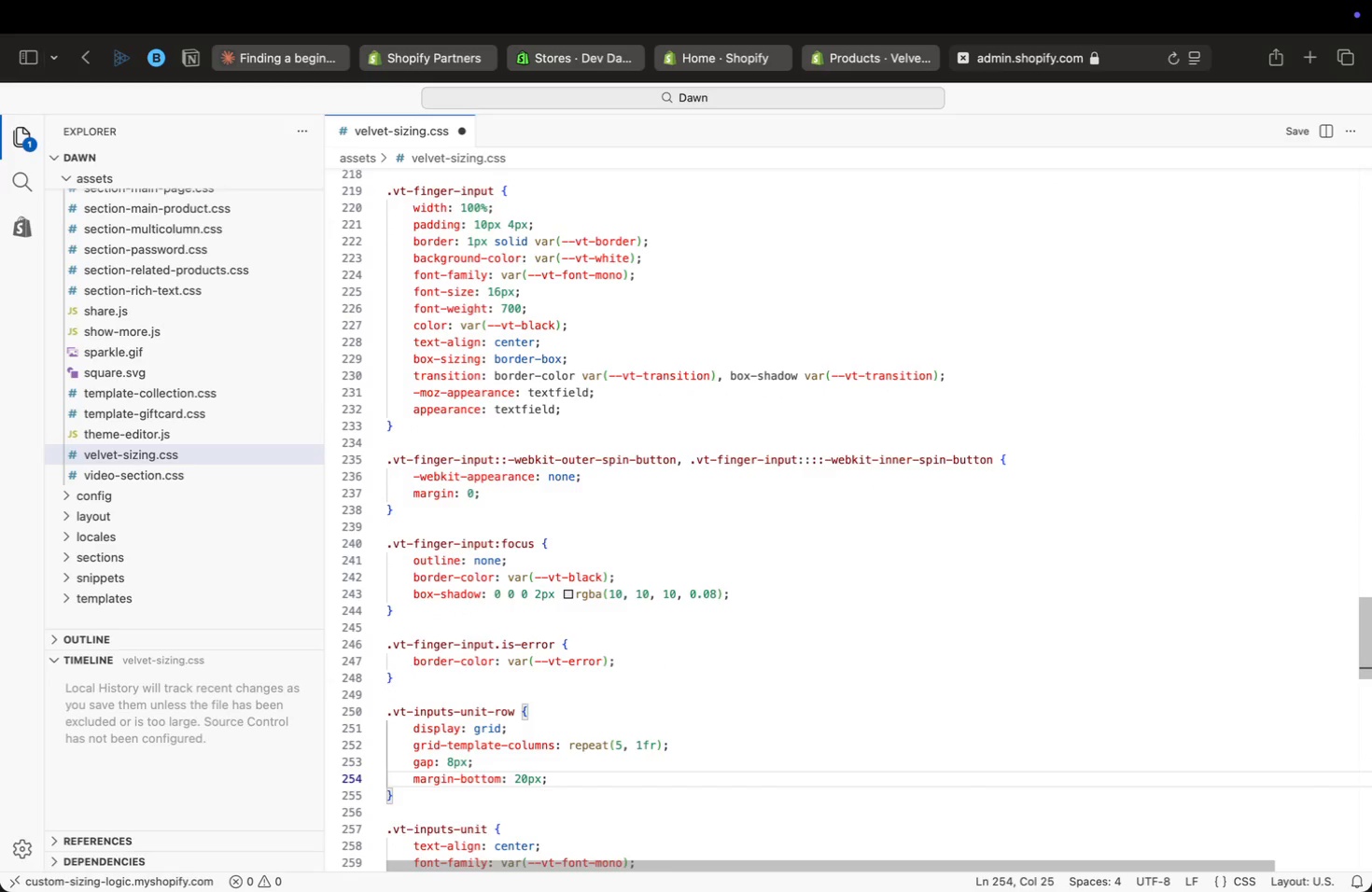 
key(ArrowDown)
 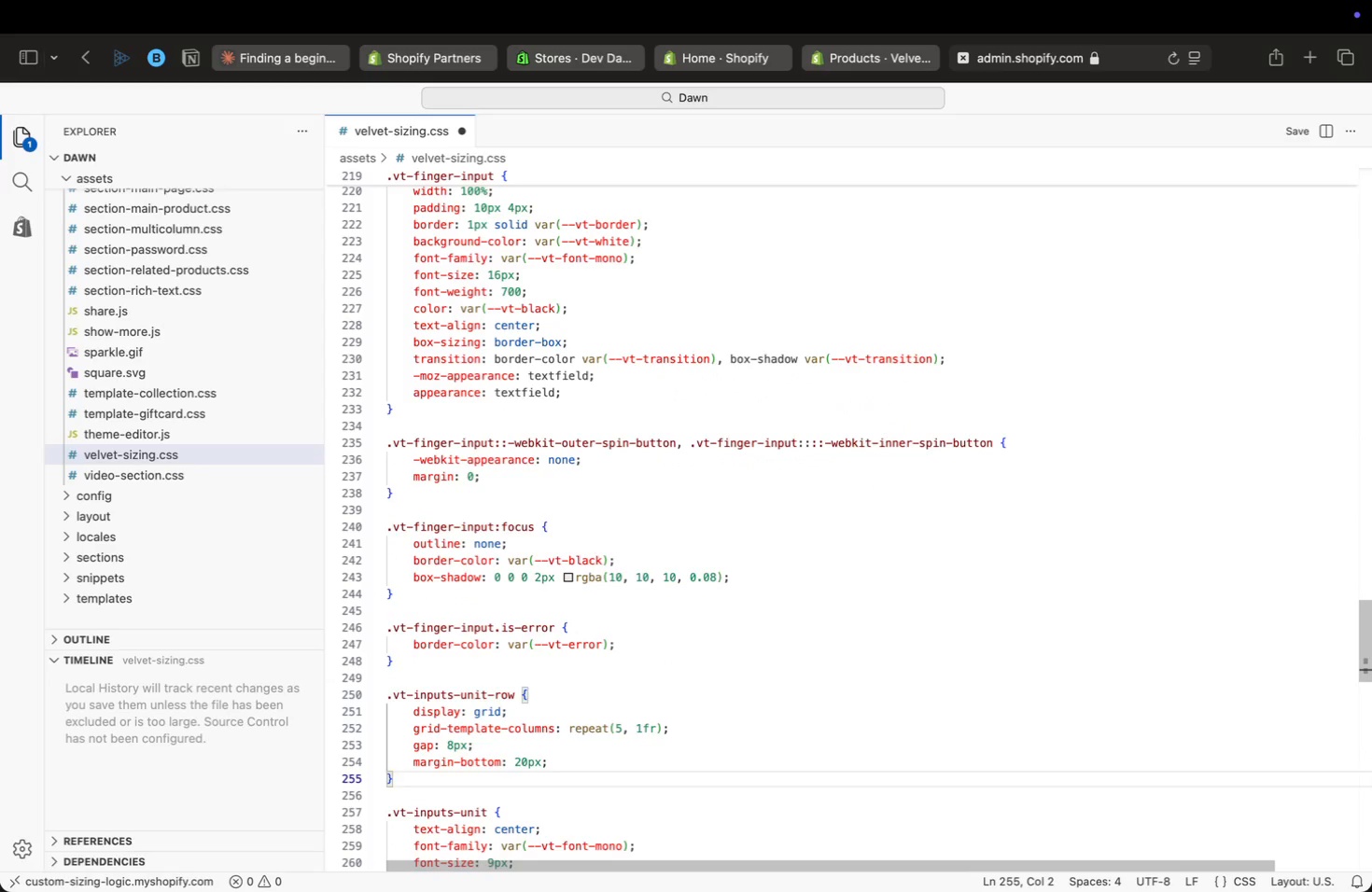 
key(ArrowDown)
 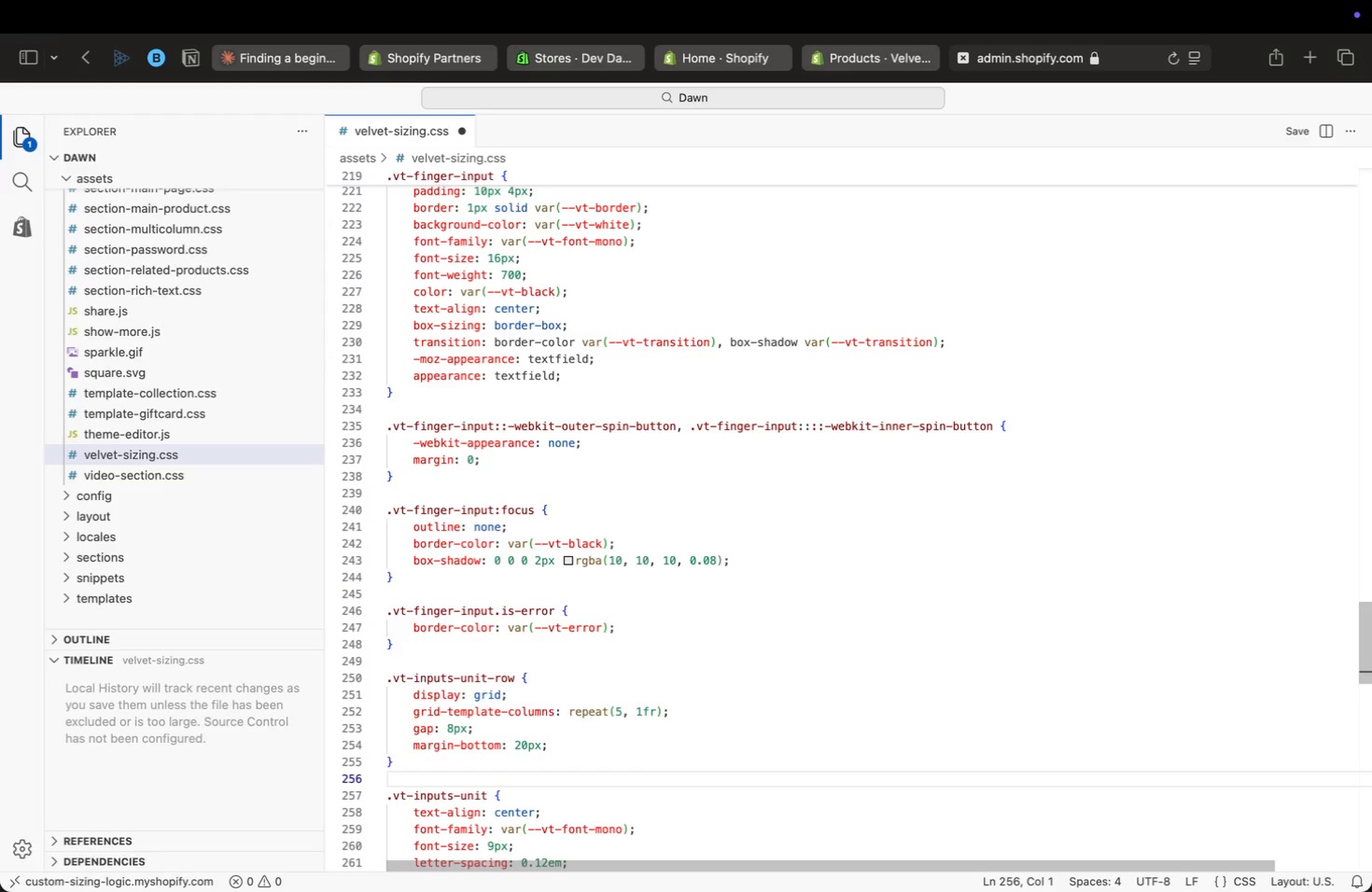 
key(ArrowDown)
 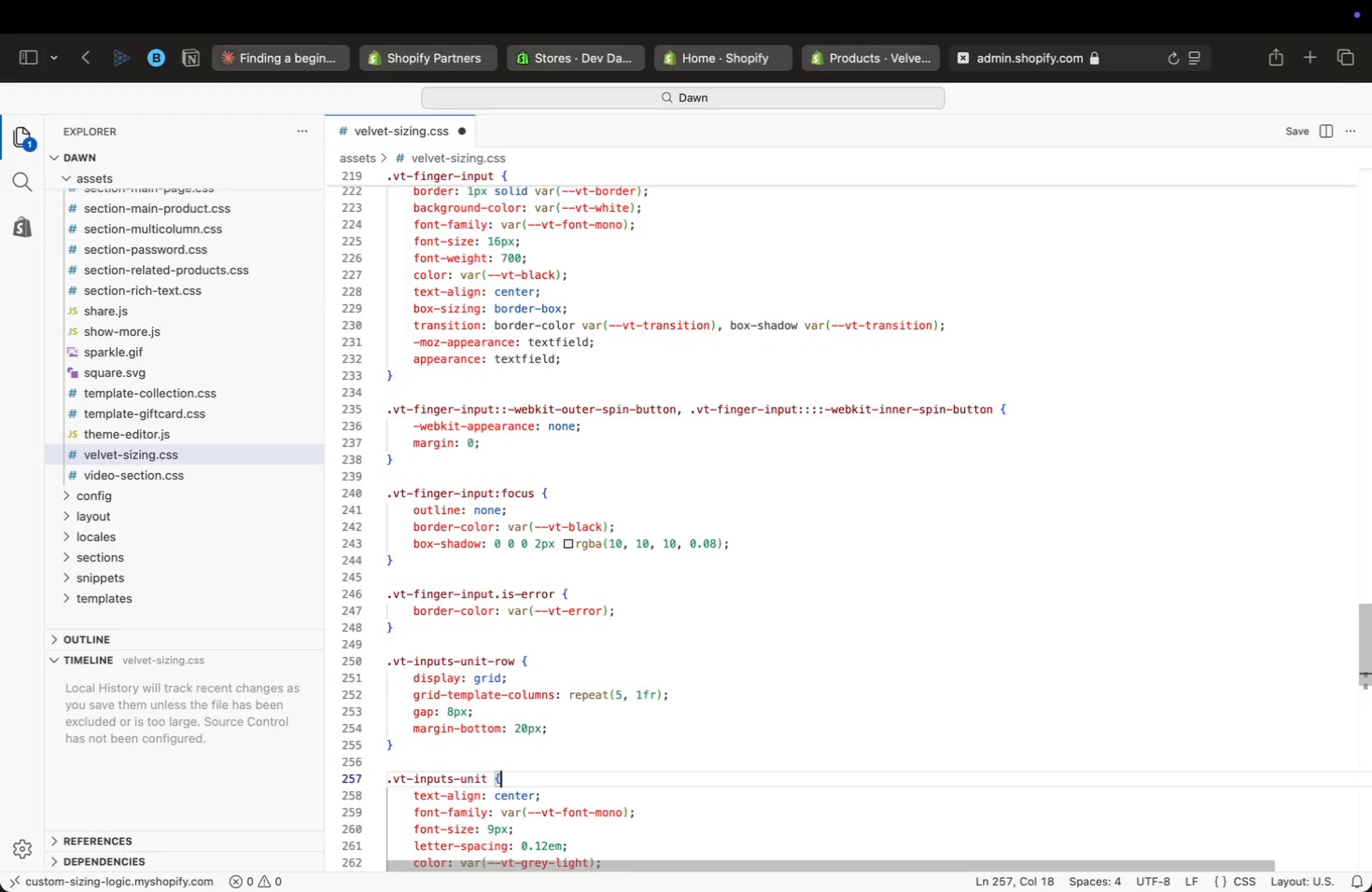 
key(ArrowDown)
 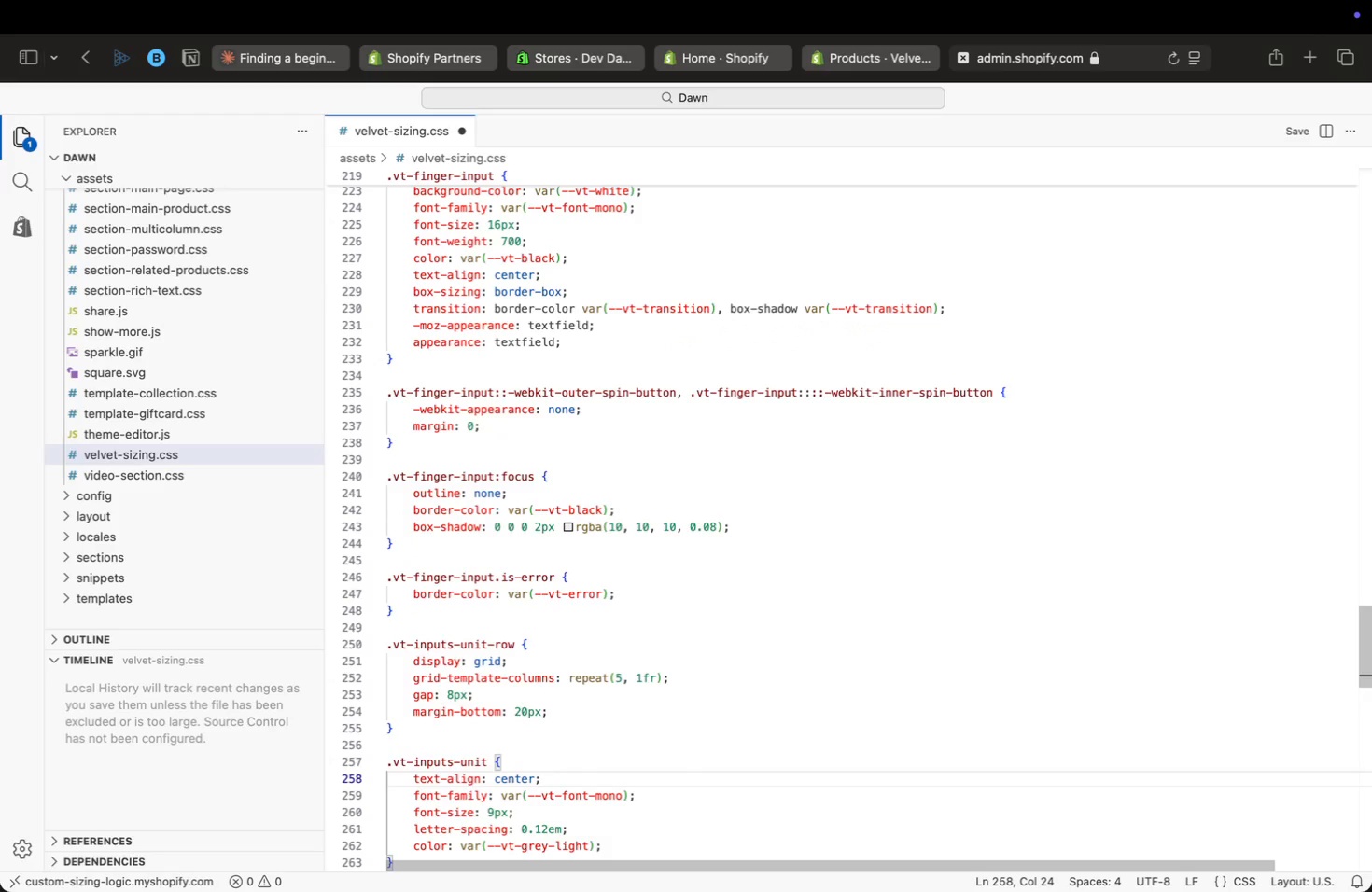 
key(ArrowDown)
 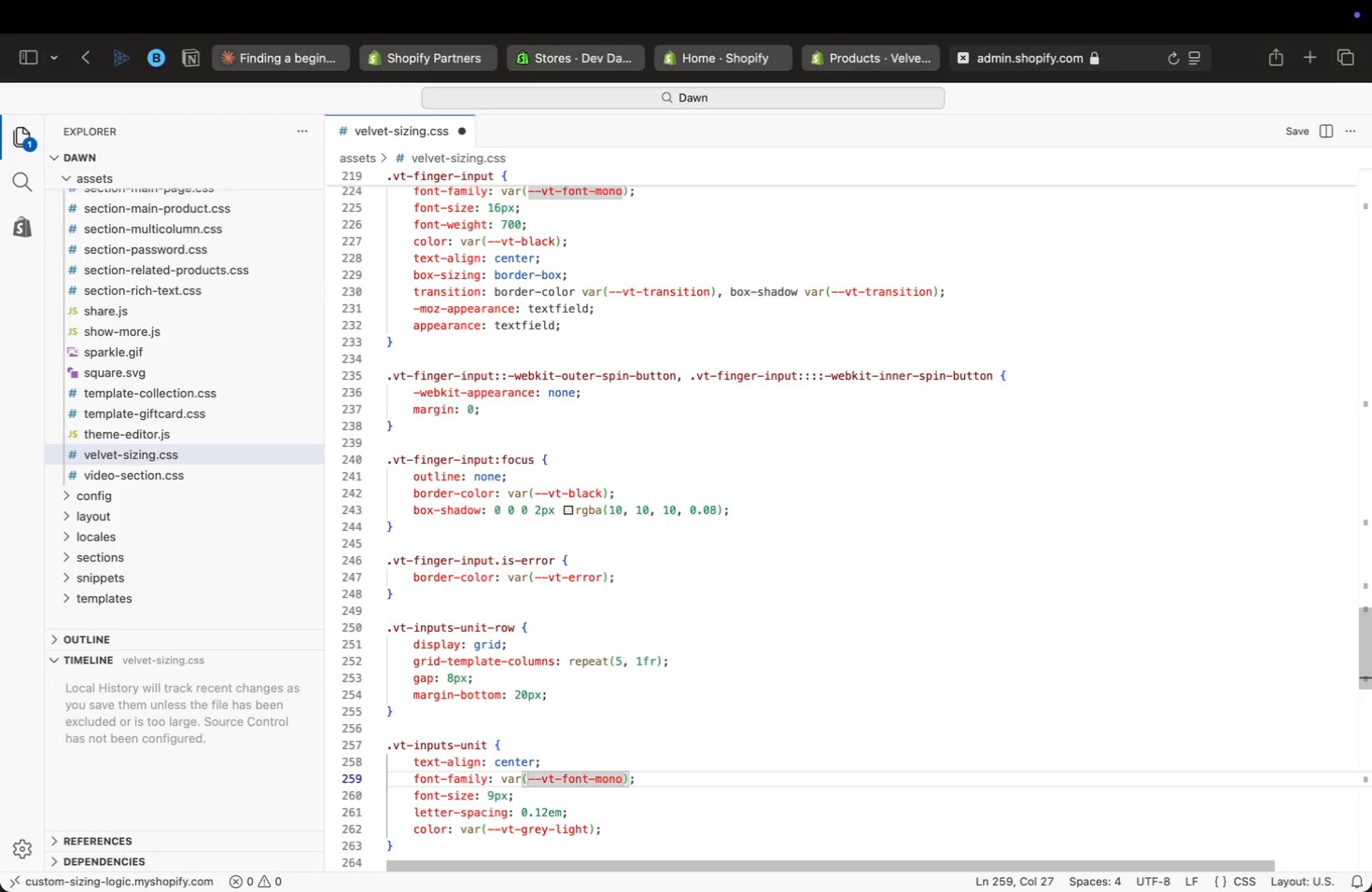 
key(ArrowDown)
 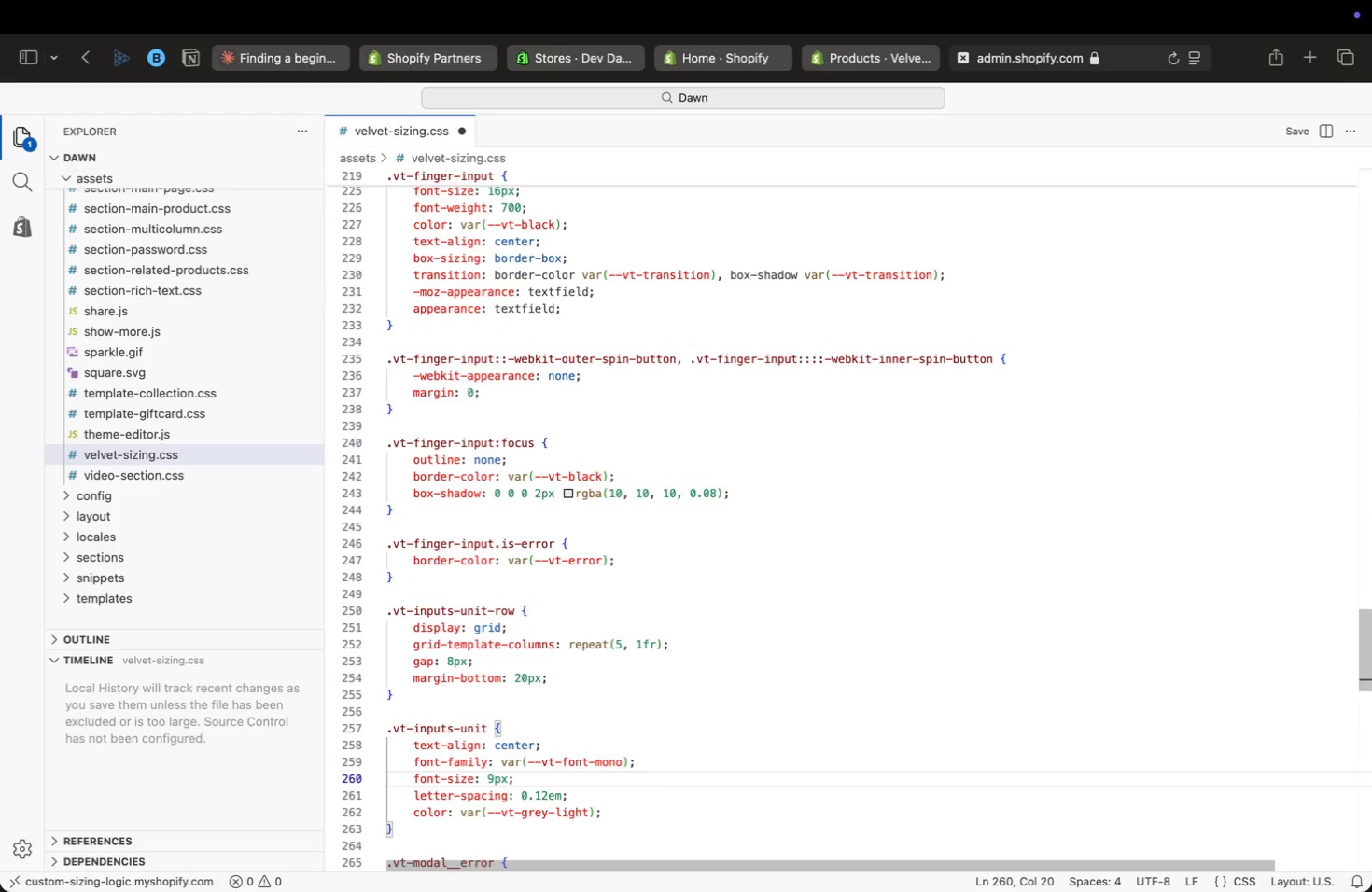 
key(ArrowDown)
 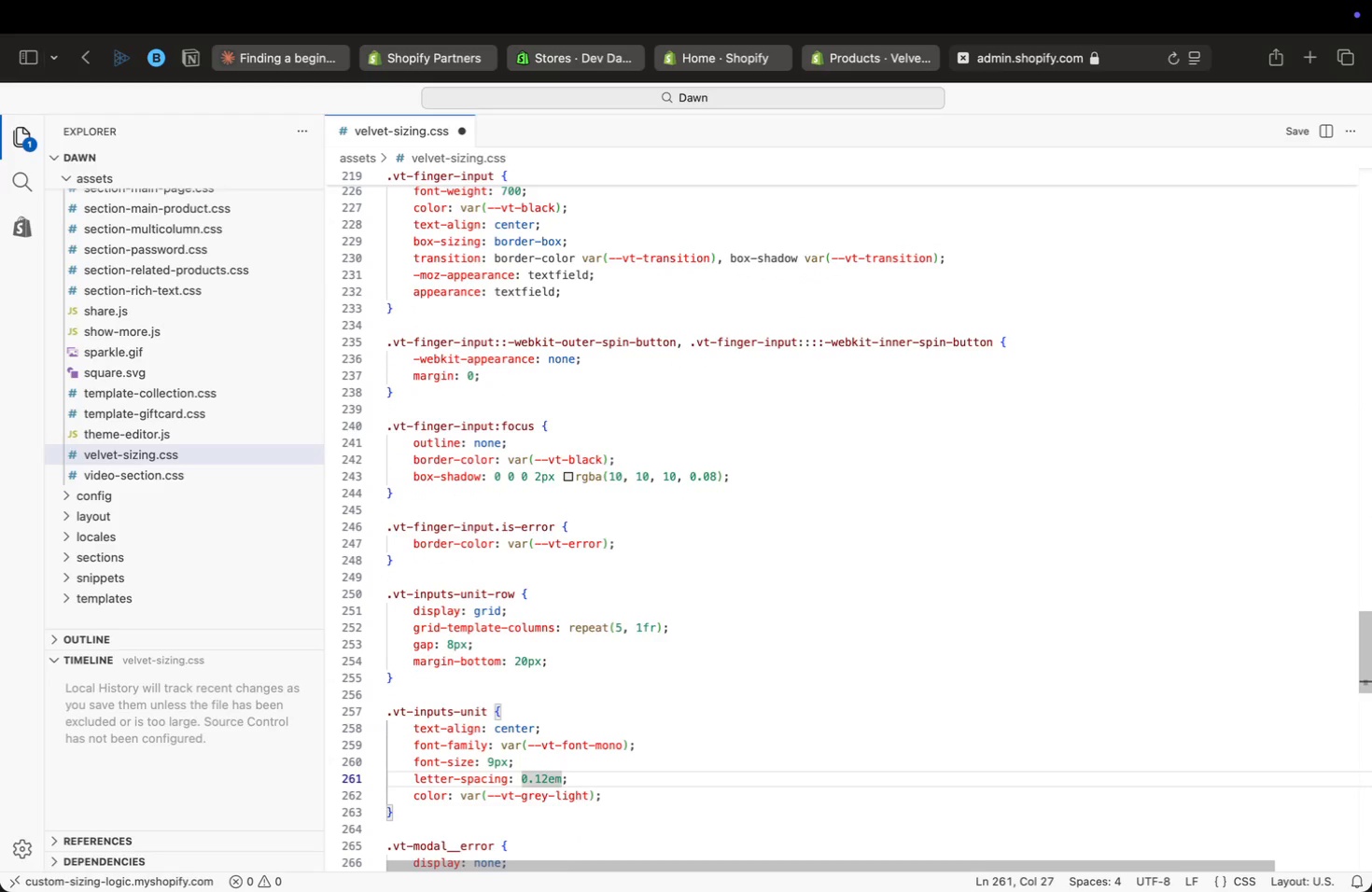 
key(ArrowDown)
 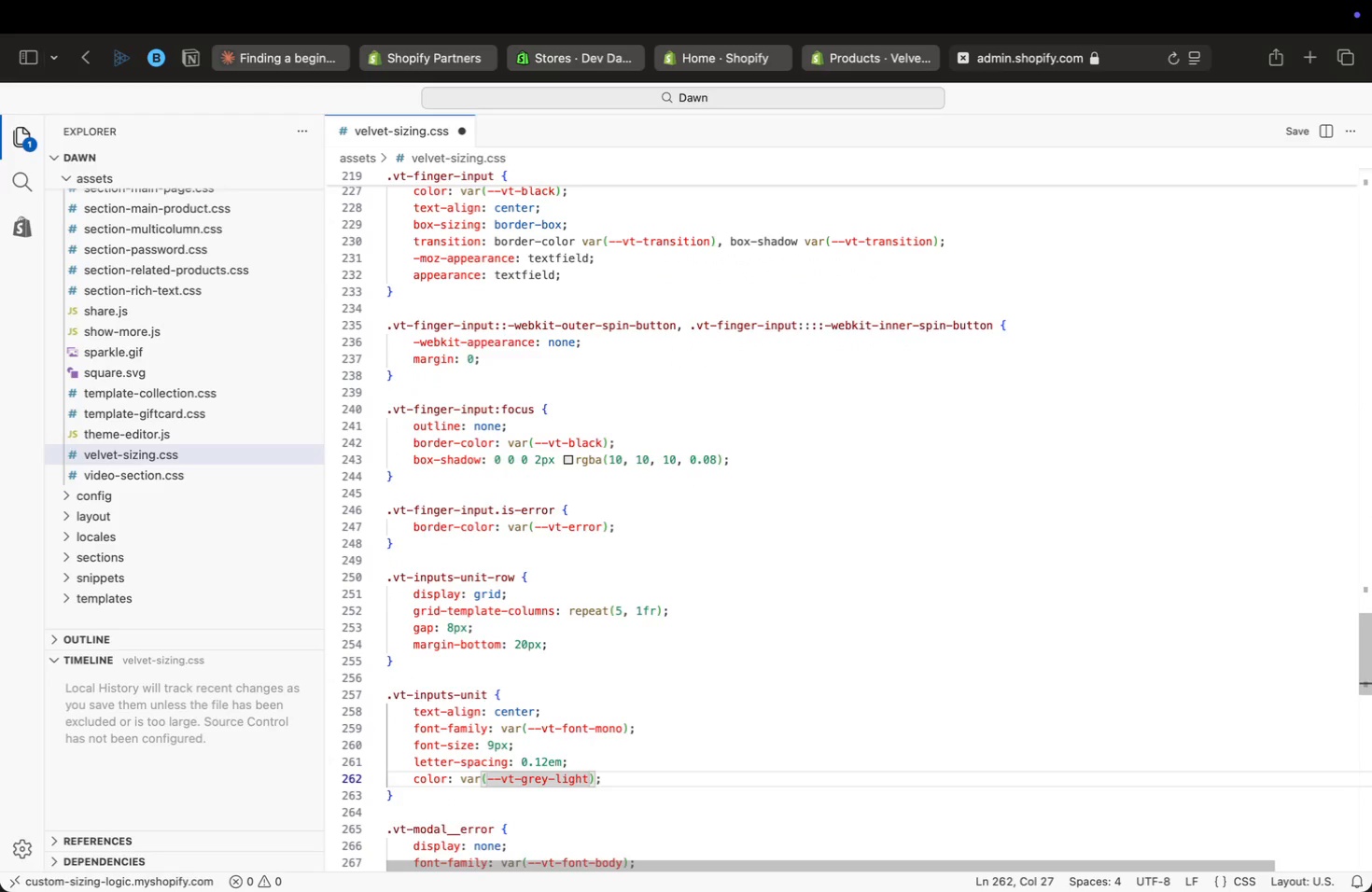 
key(ArrowDown)
 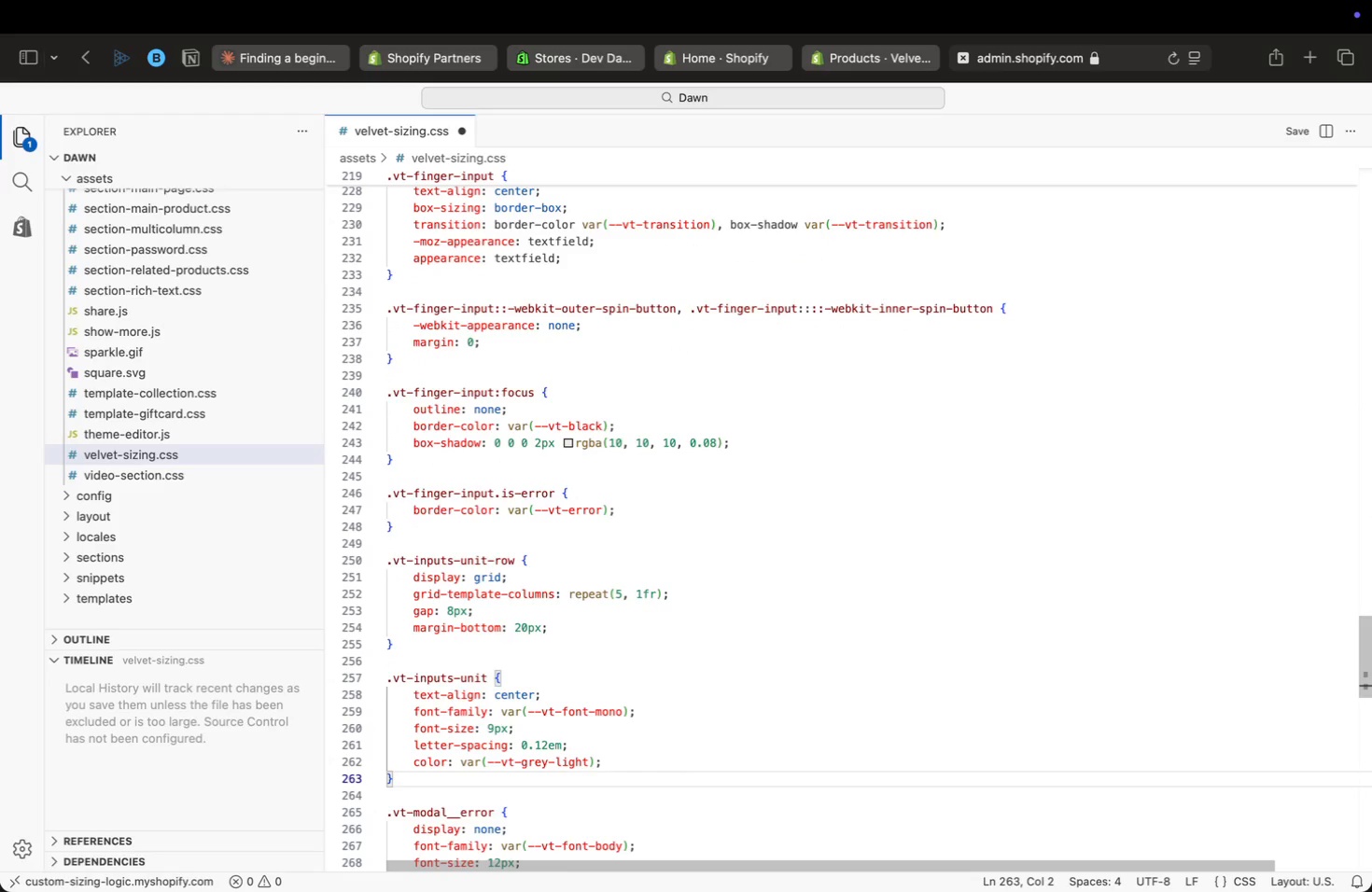 
key(ArrowUp)
 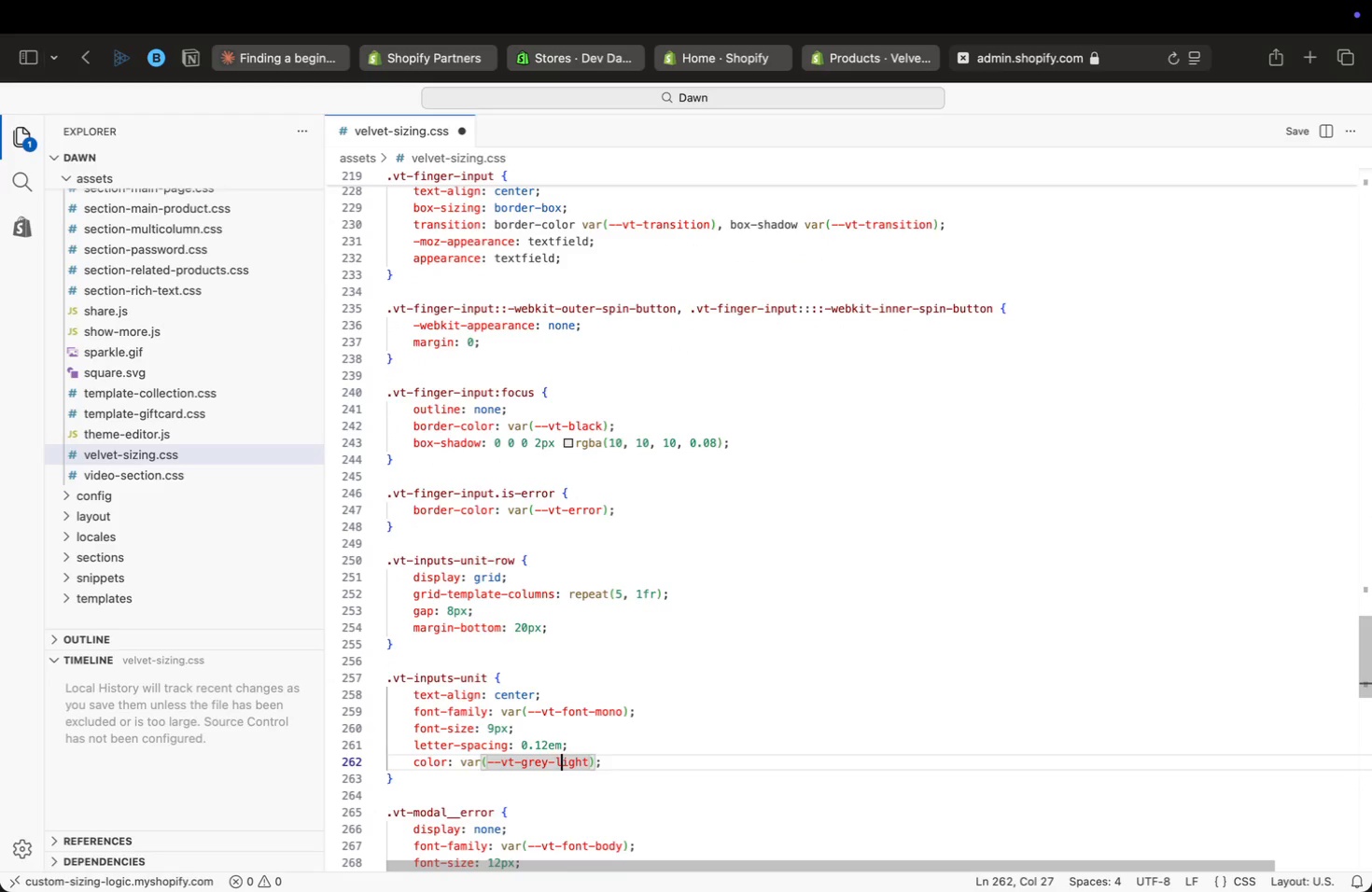 
key(ArrowUp)
 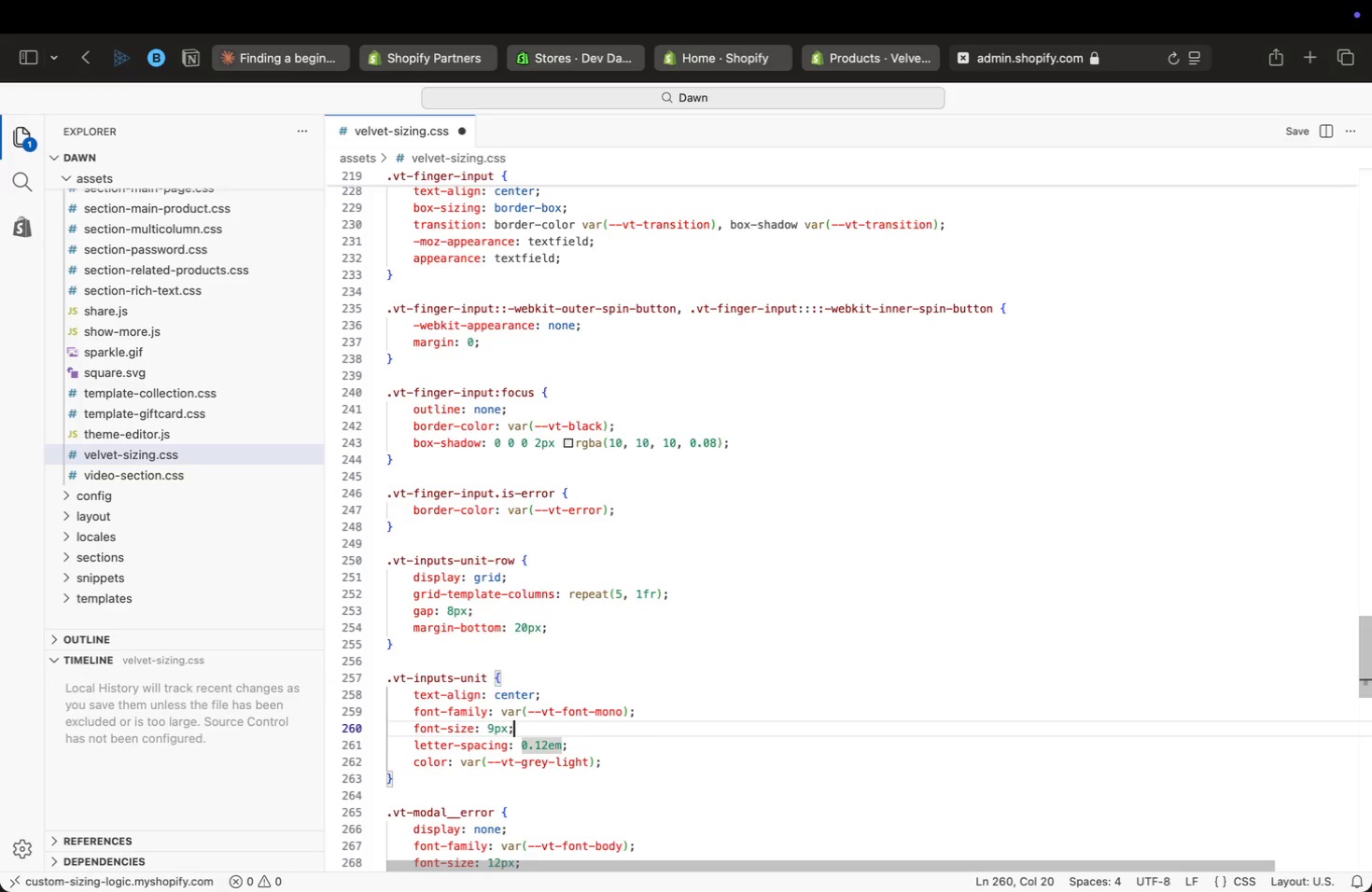 
key(ArrowUp)
 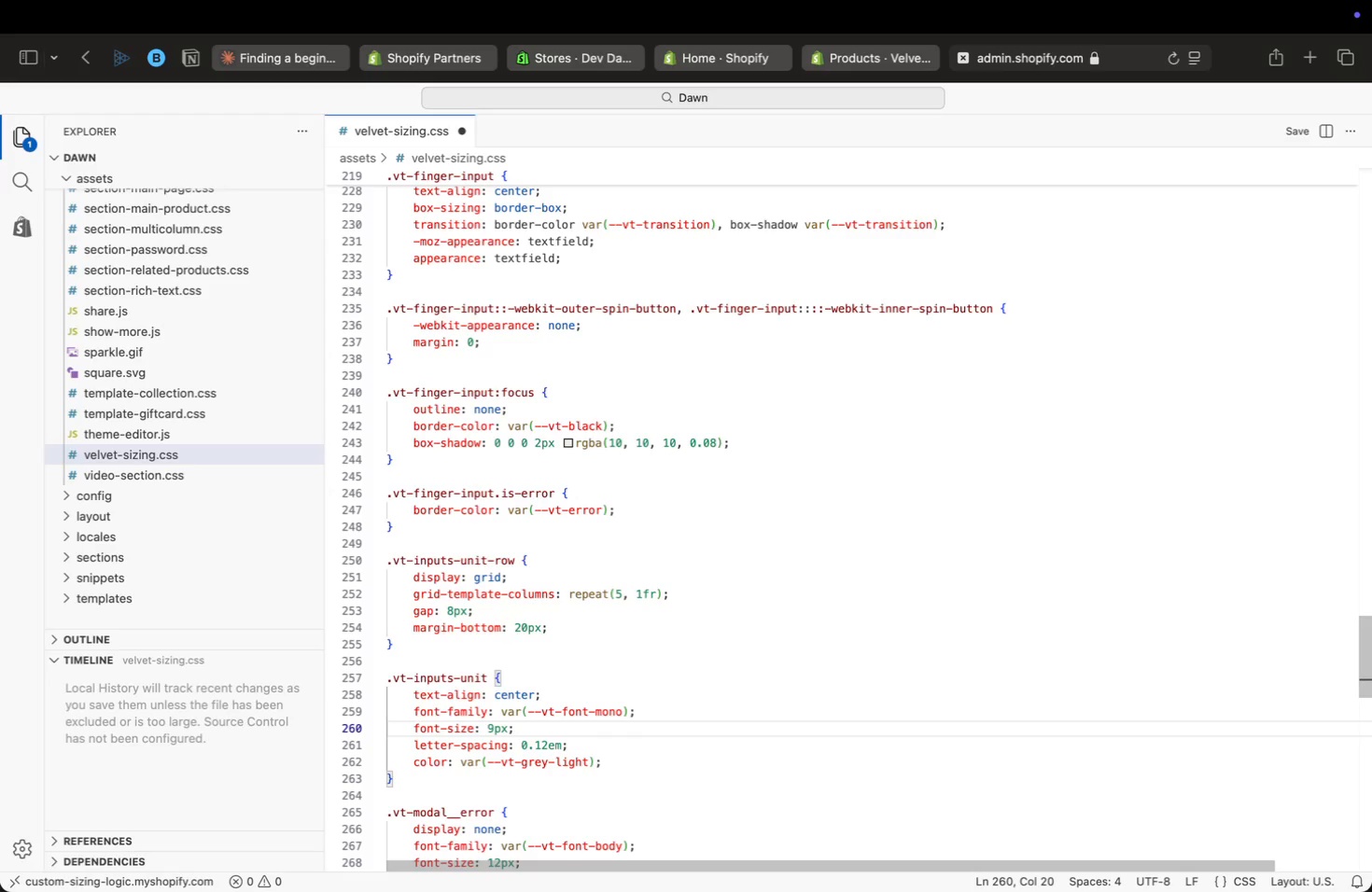 
key(ArrowDown)
 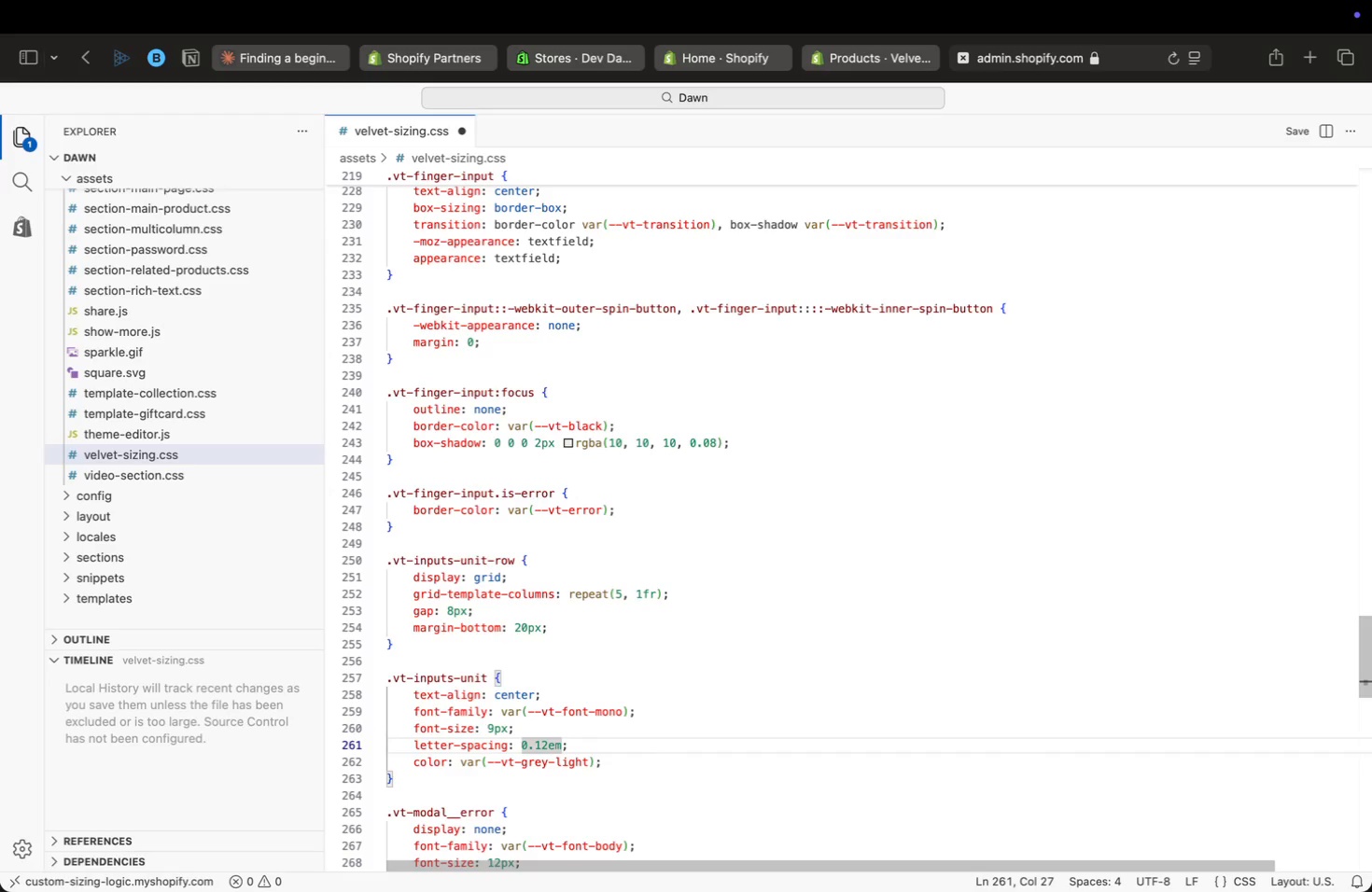 
key(ArrowDown)
 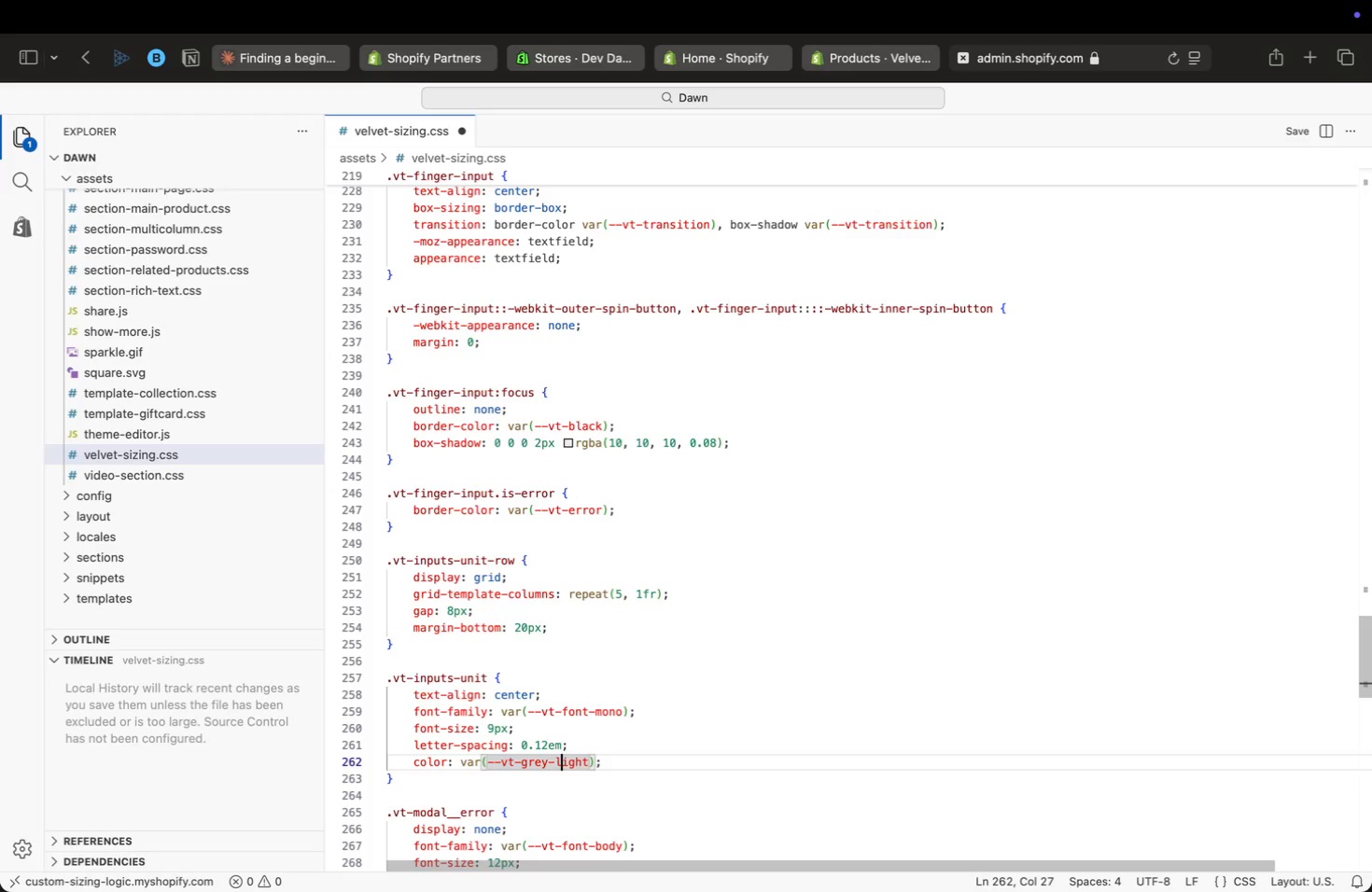 
key(ArrowDown)
 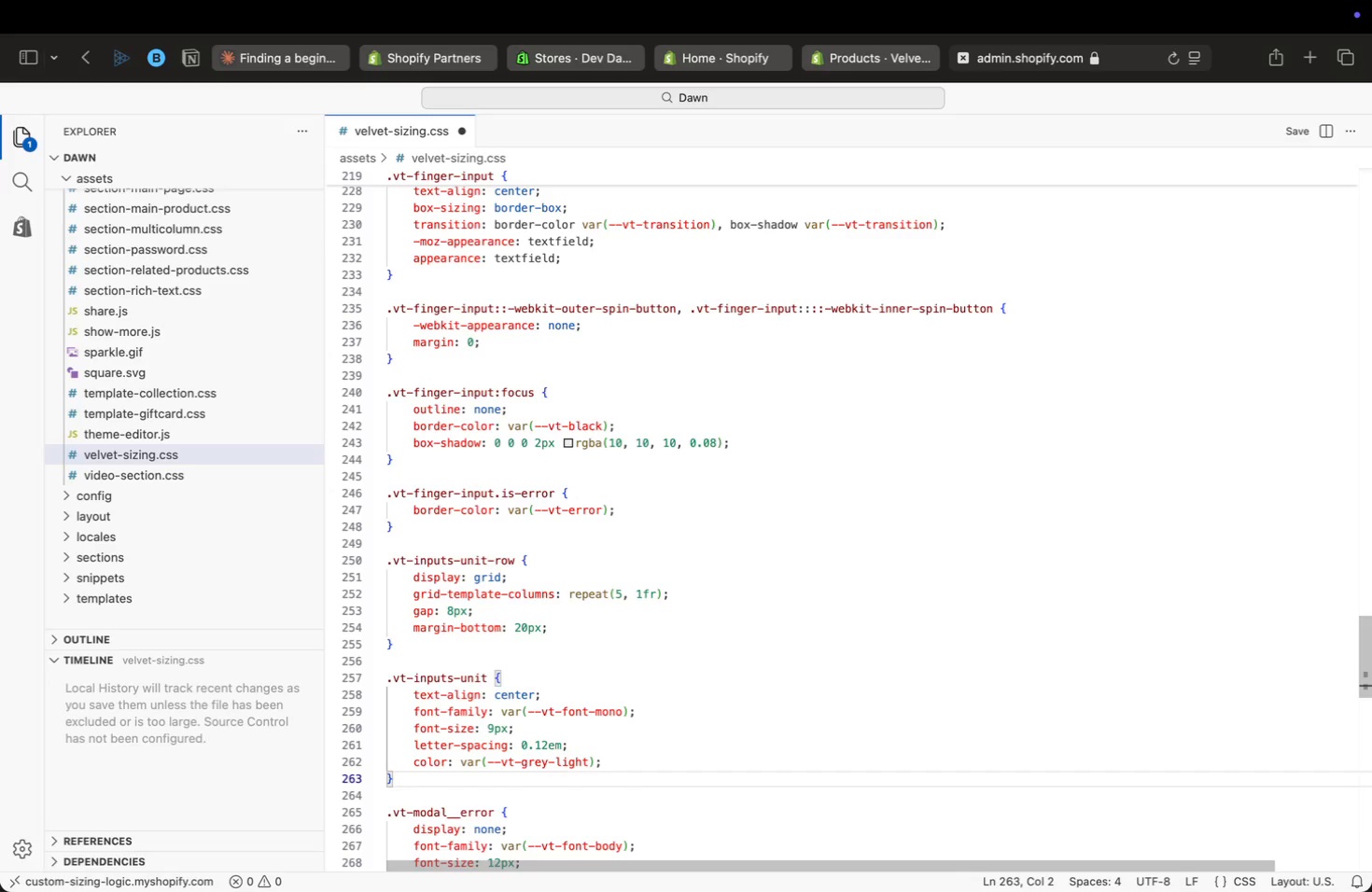 
key(ArrowDown)
 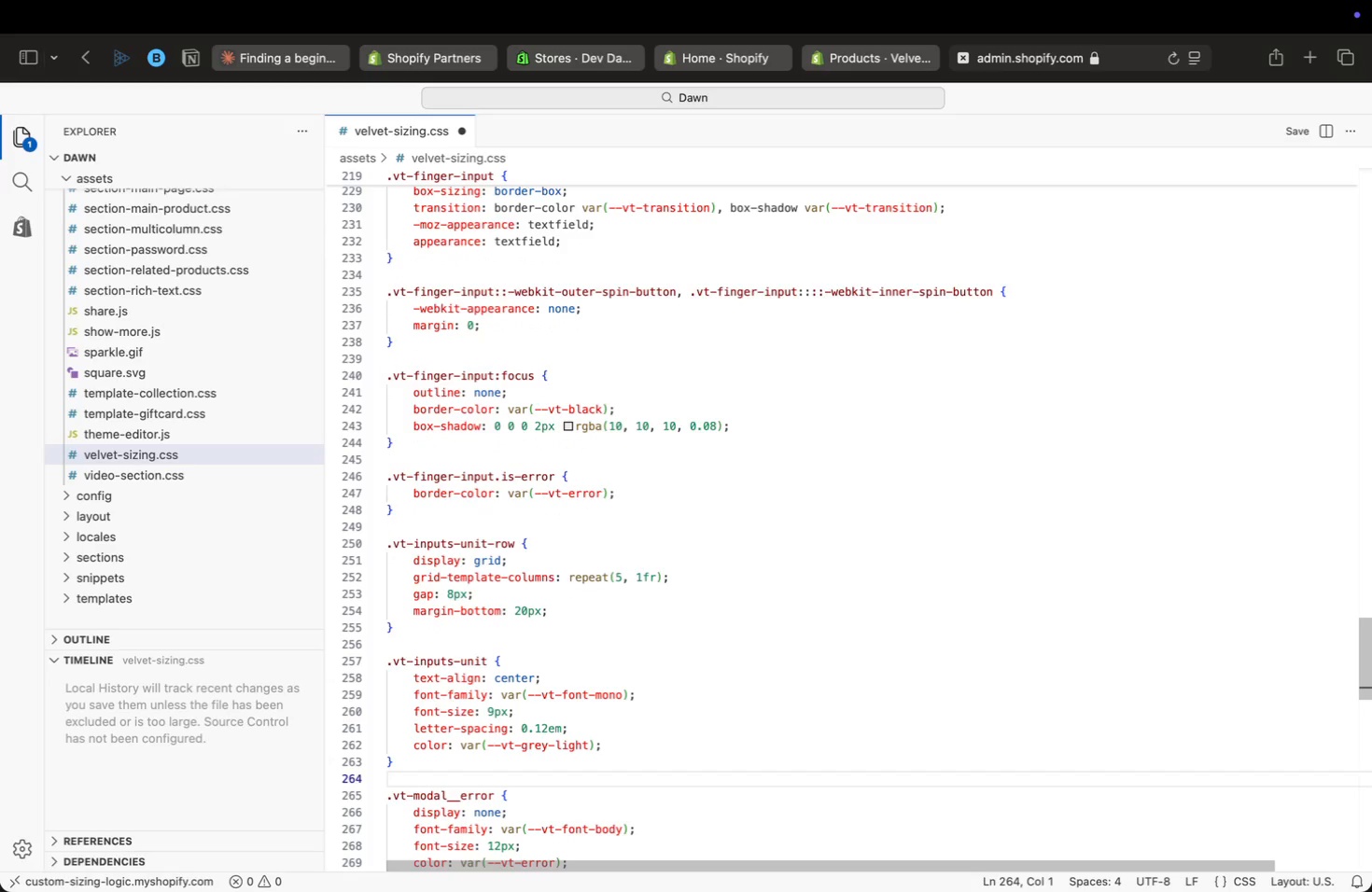 
key(ArrowDown)
 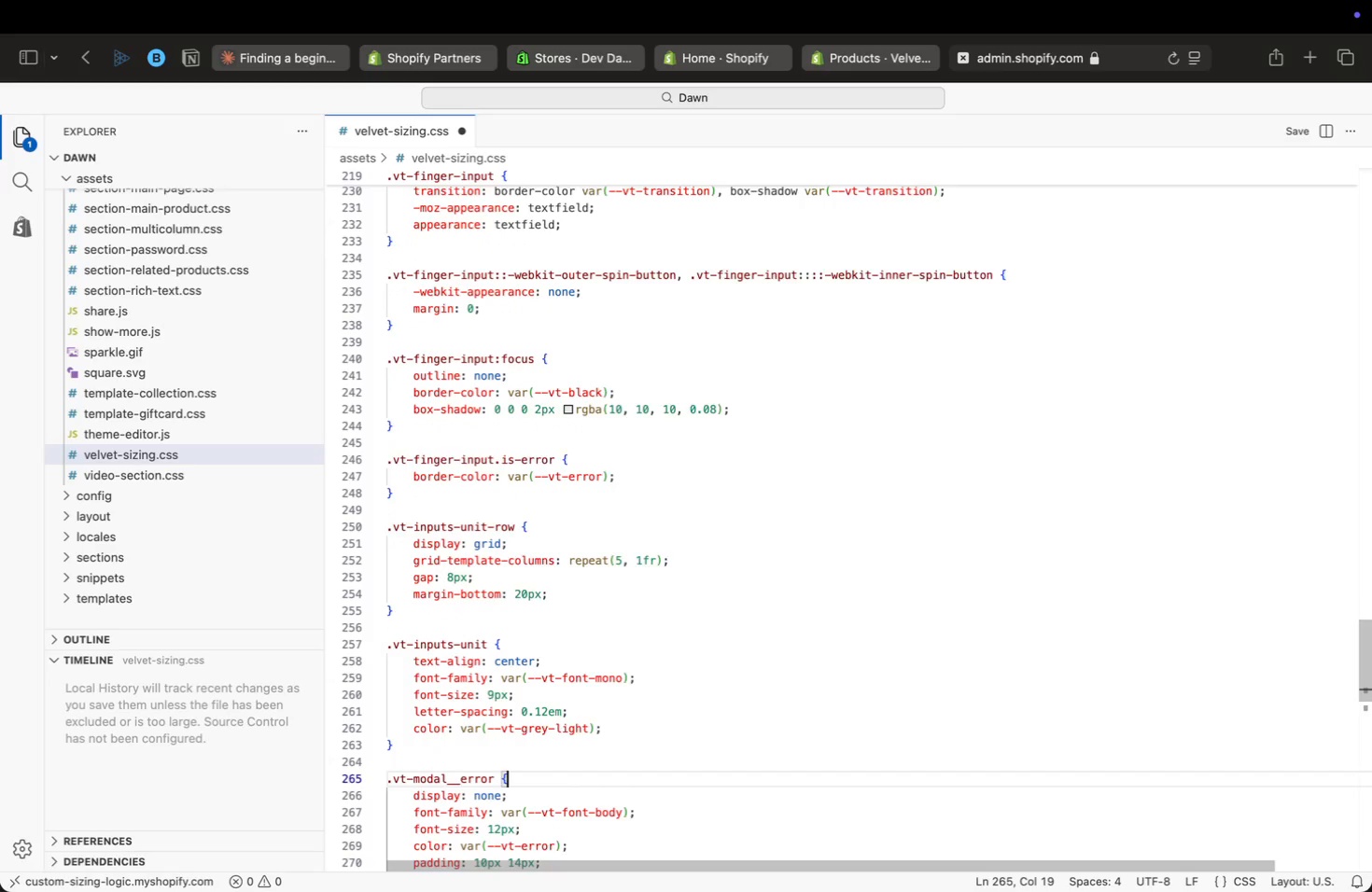 
key(ArrowDown)
 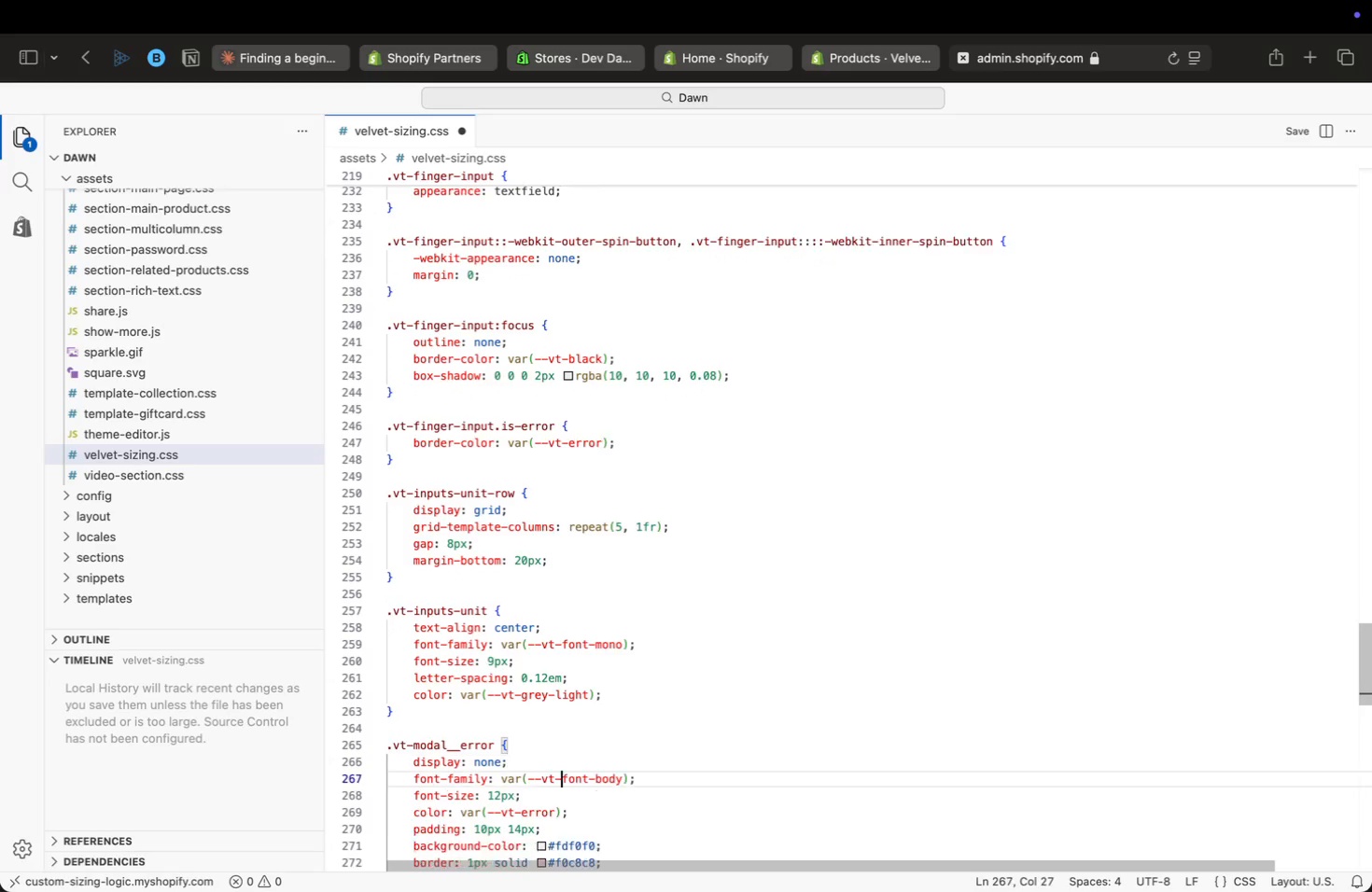 
key(ArrowDown)
 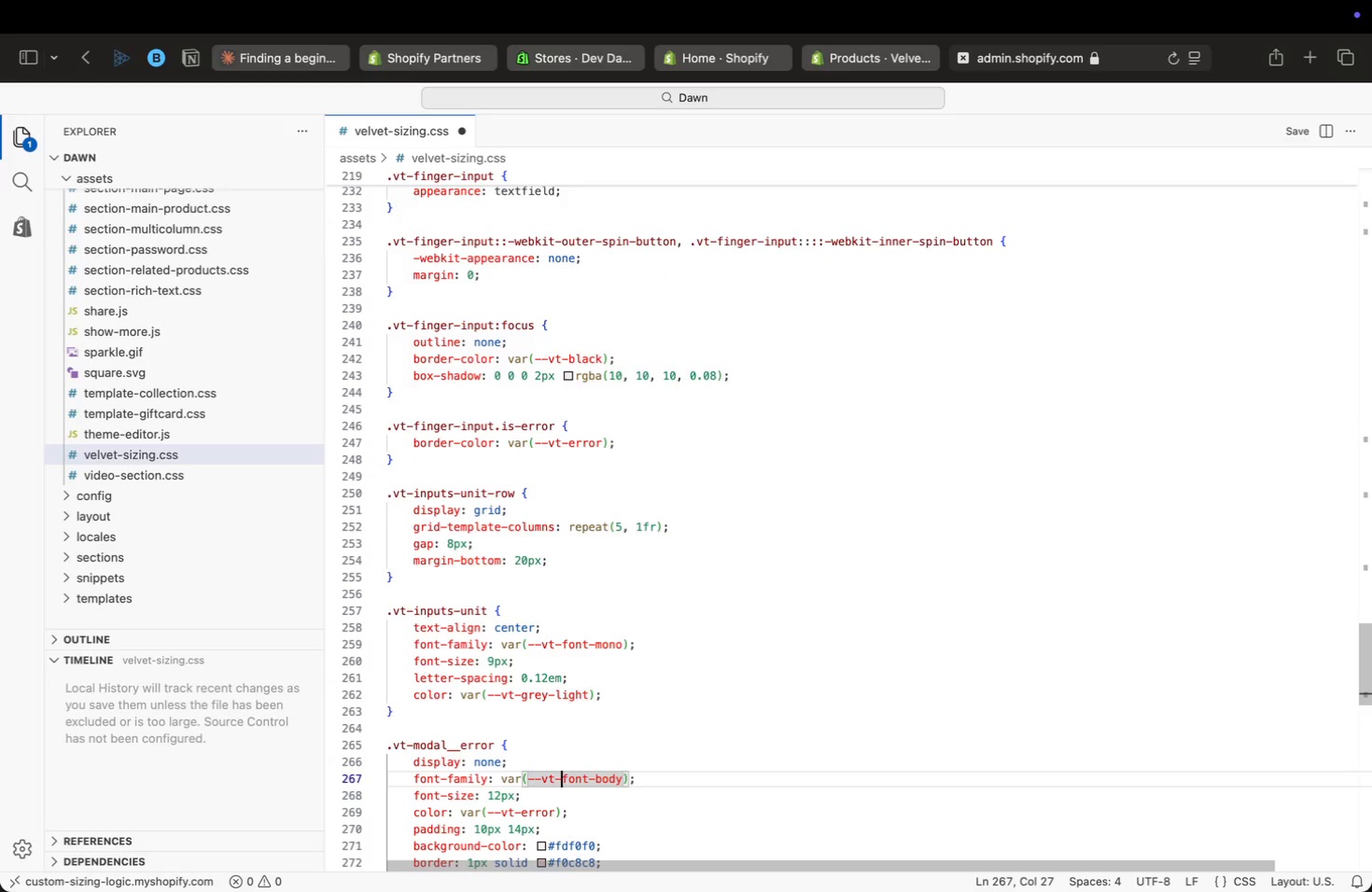 
key(ArrowDown)
 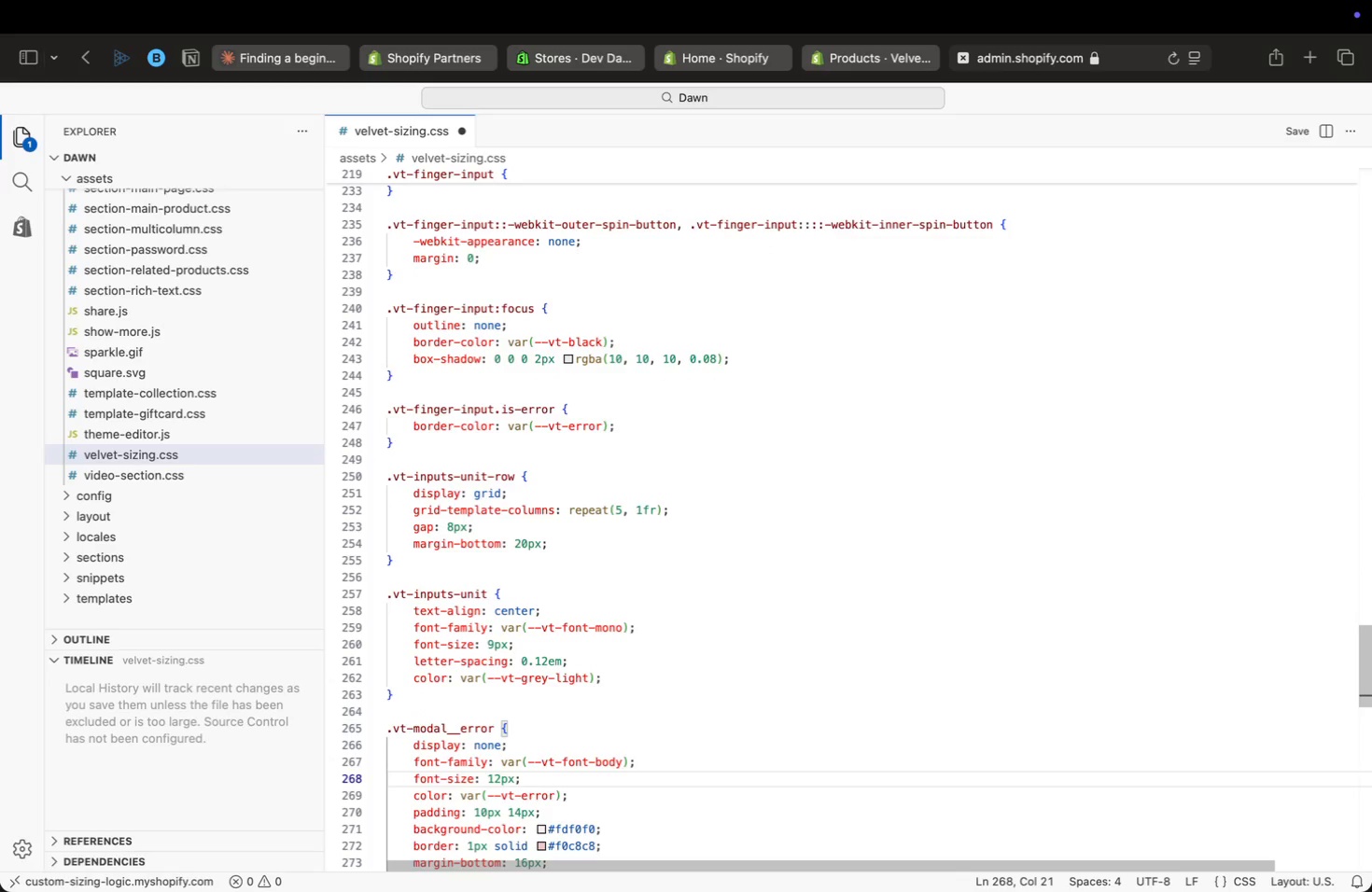 
key(ArrowDown)
 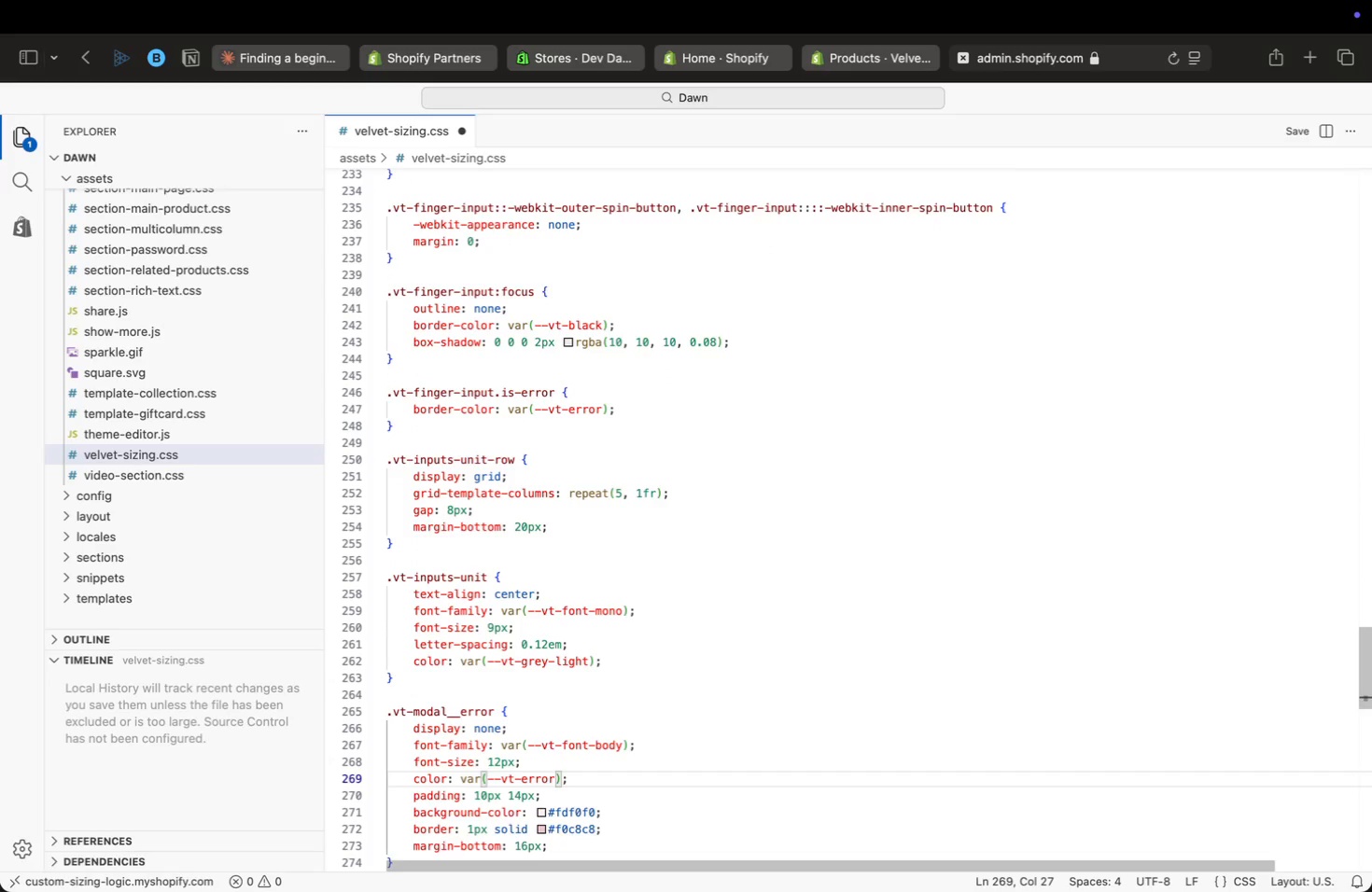 
key(ArrowDown)
 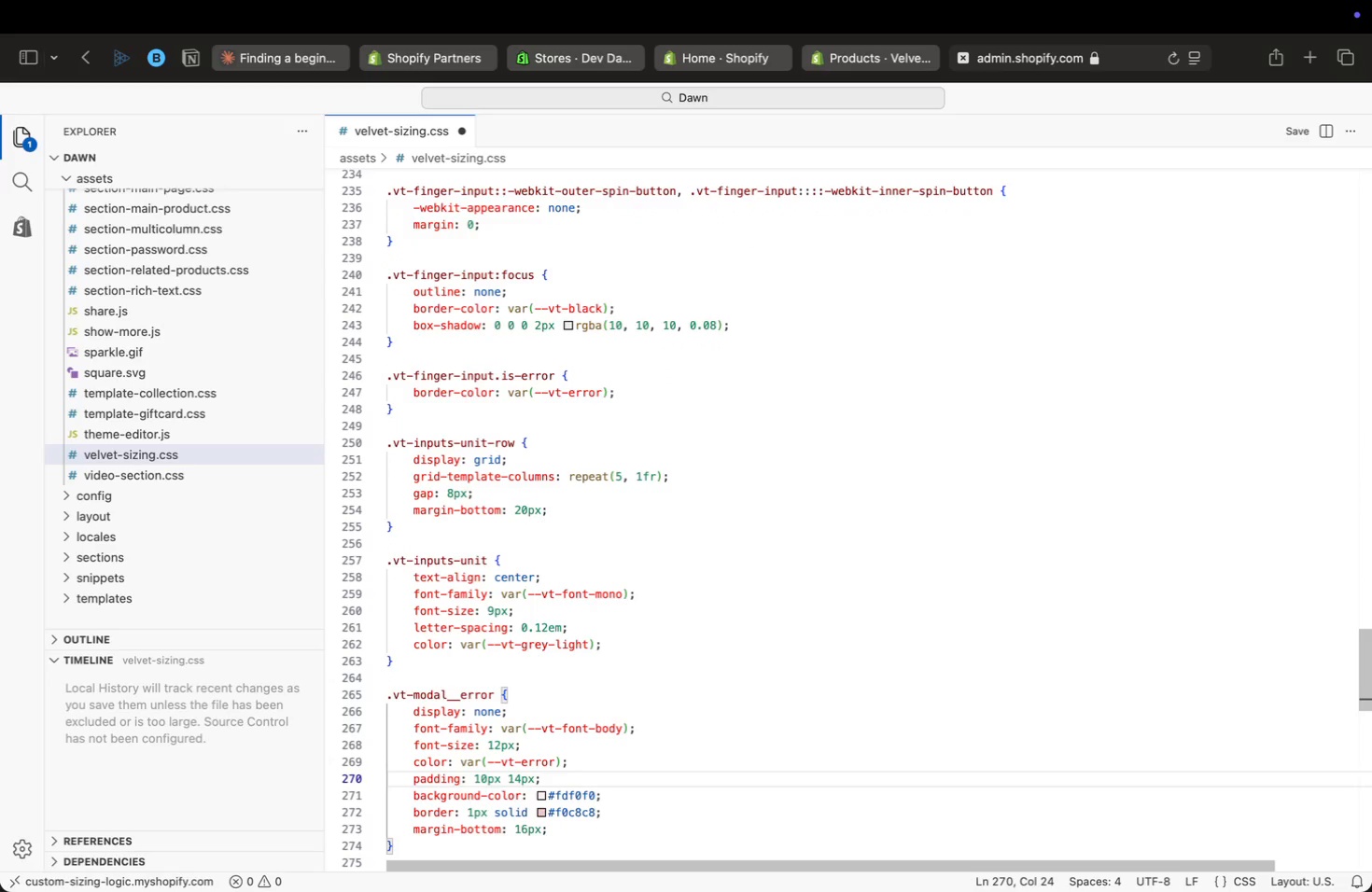 
key(ArrowDown)
 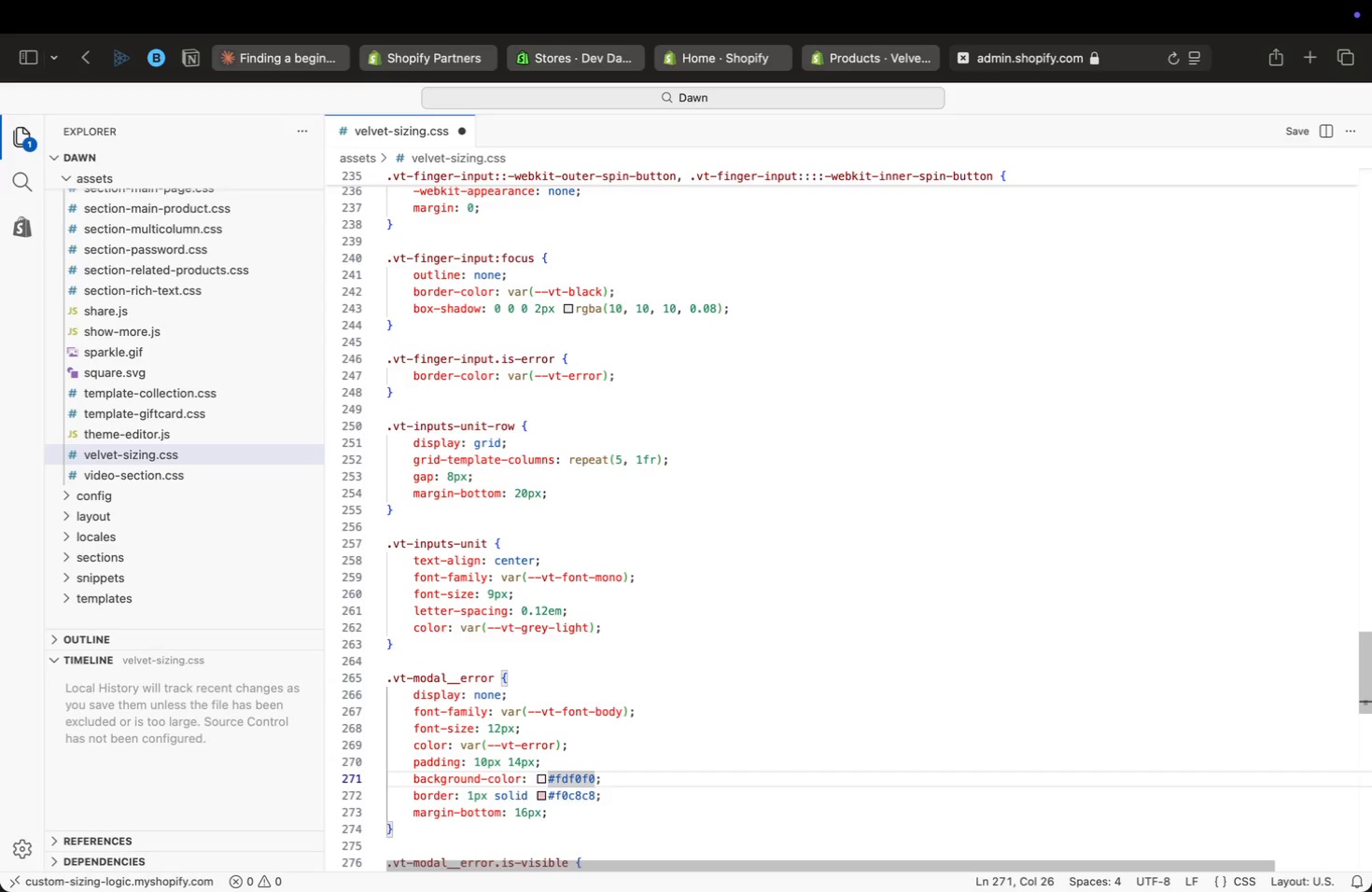 
key(ArrowDown)
 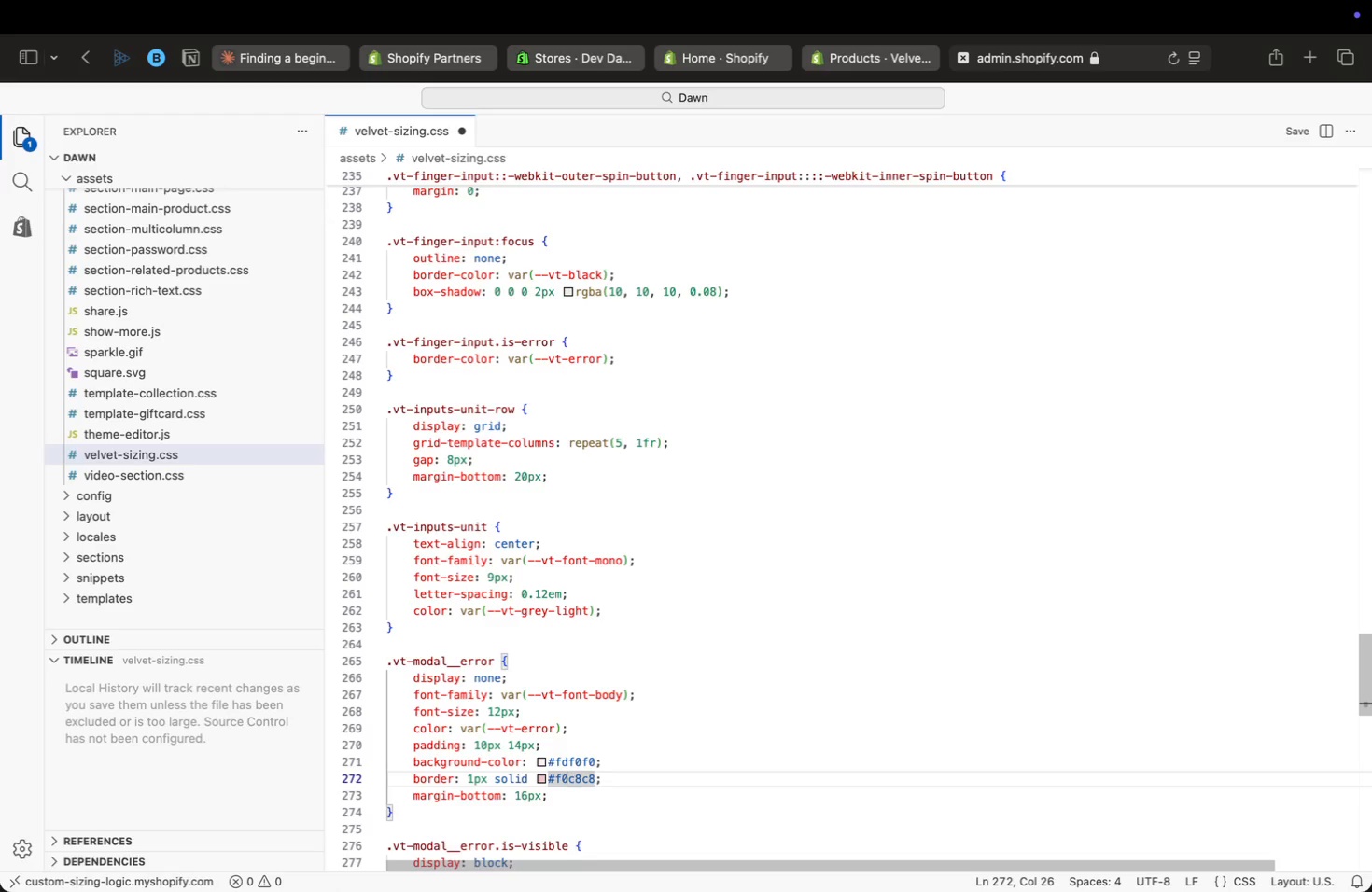 
key(ArrowDown)
 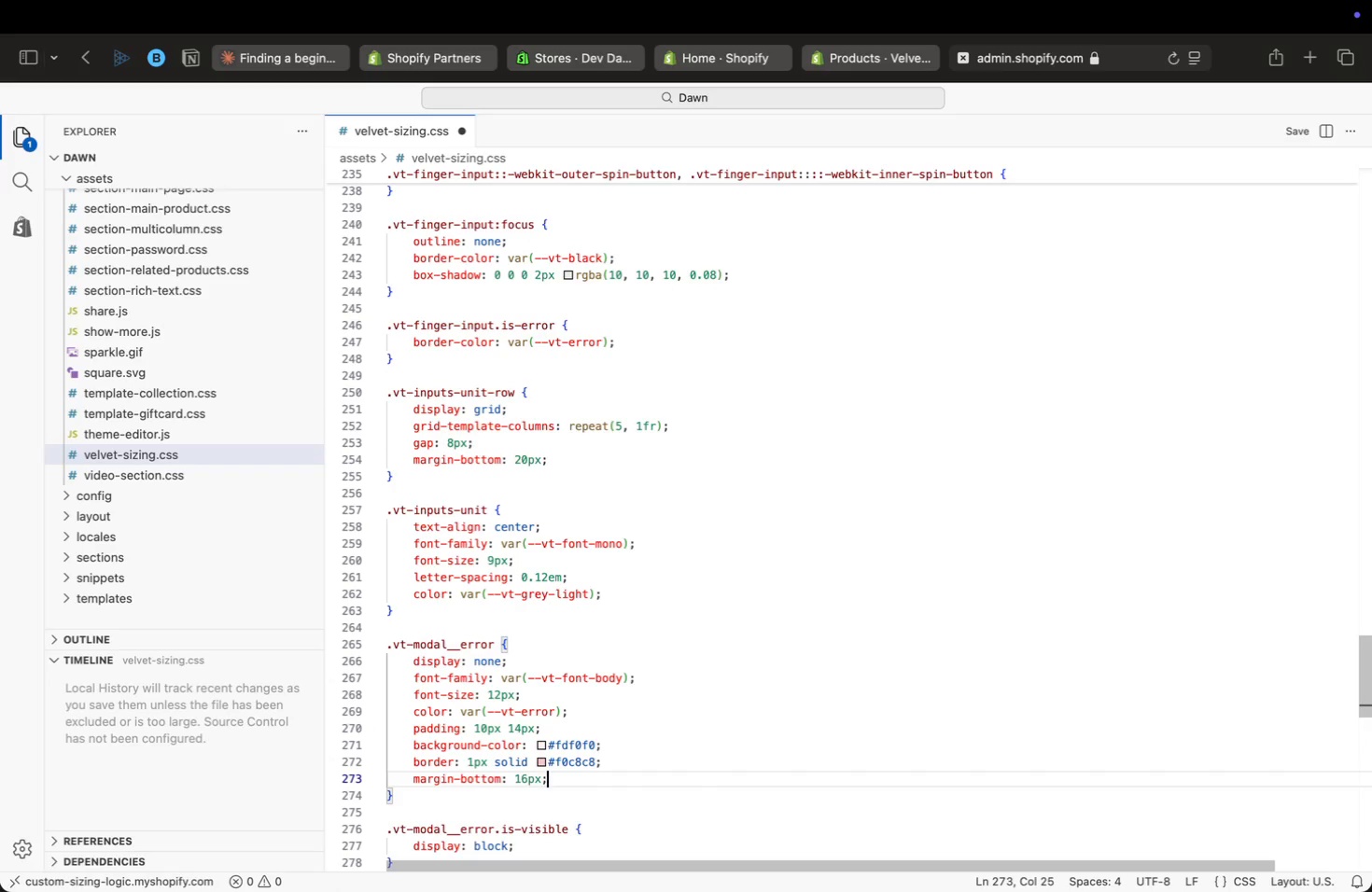 
key(ArrowDown)
 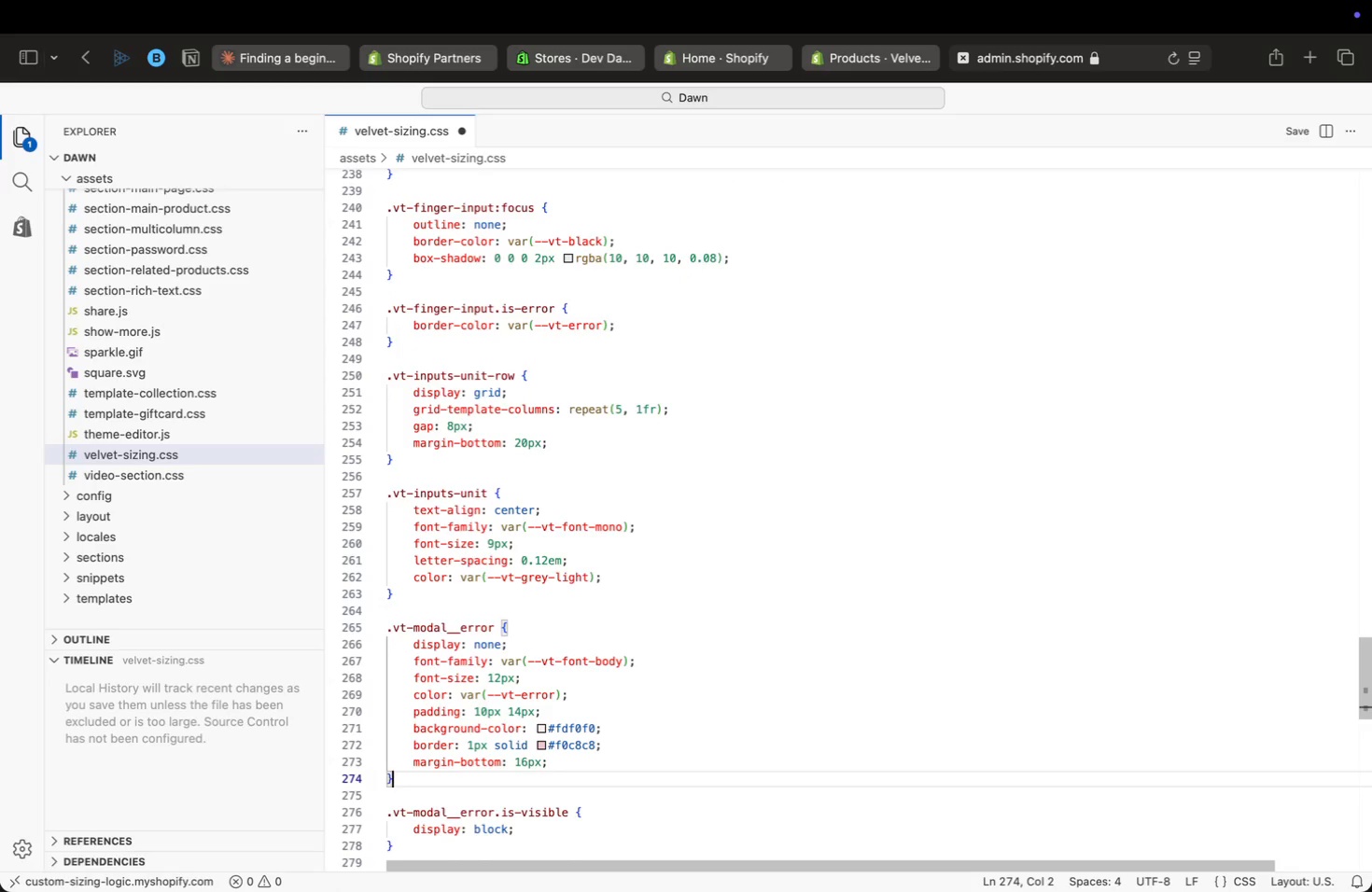 
key(ArrowDown)
 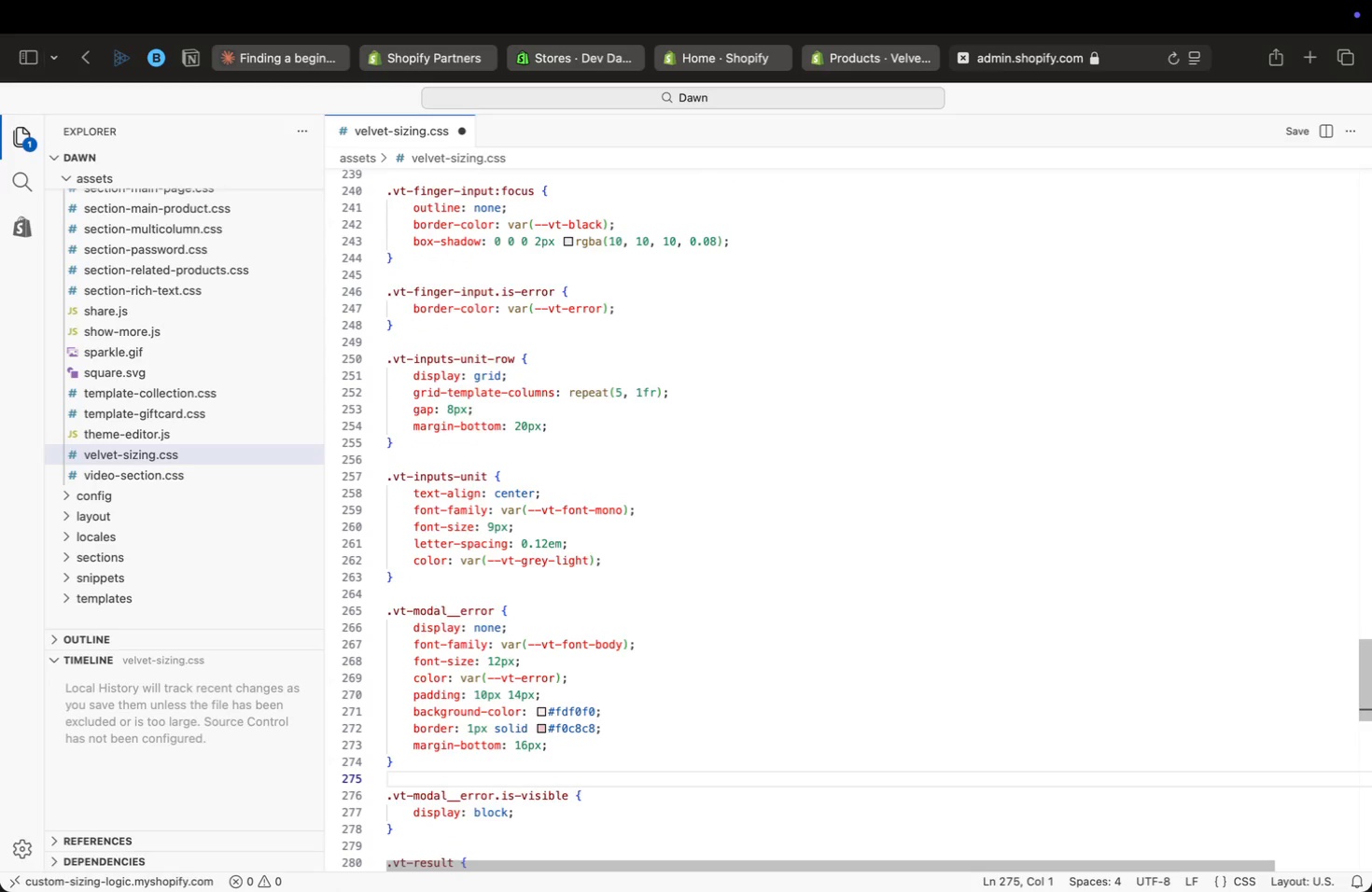 
key(ArrowDown)
 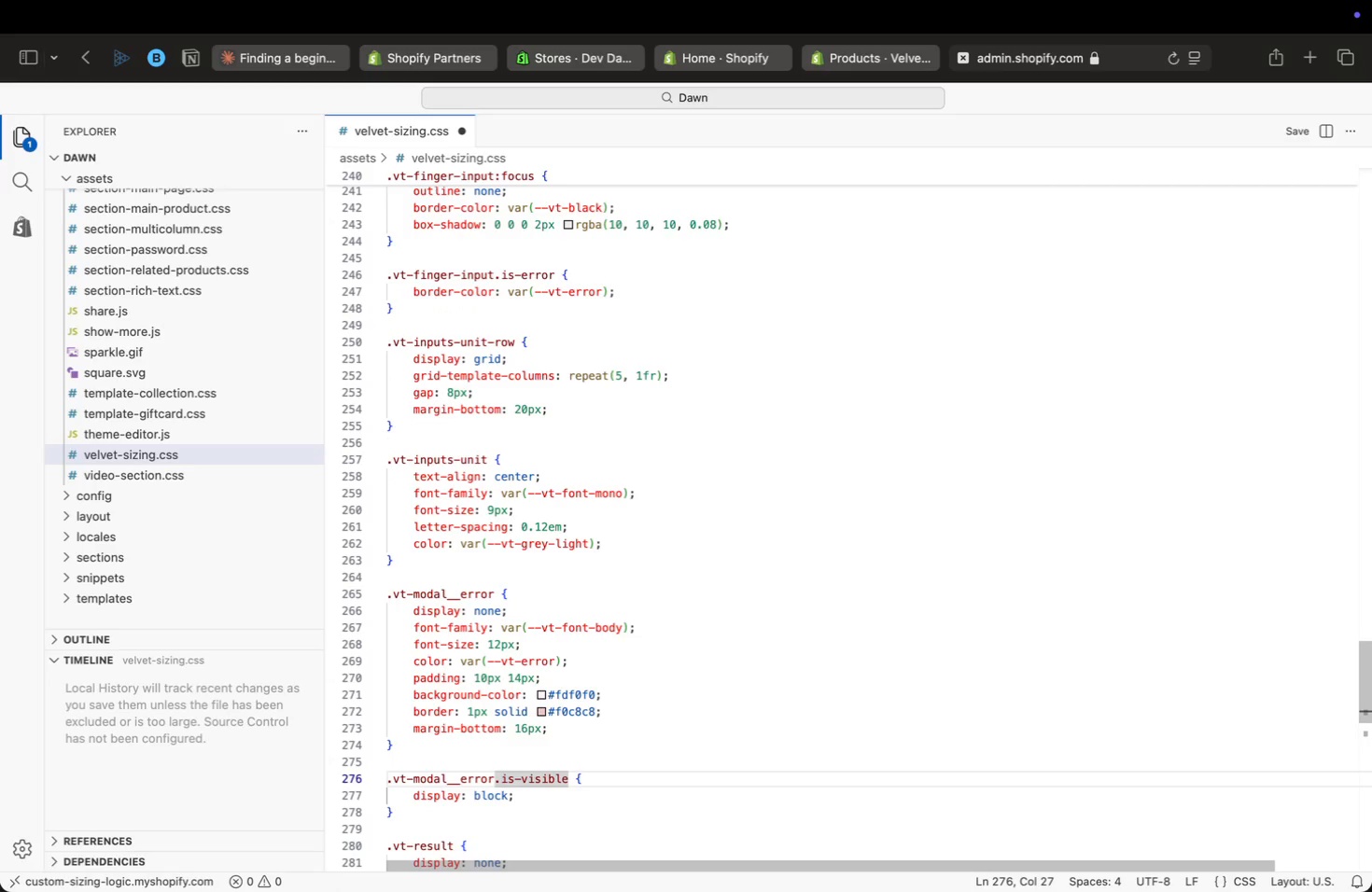 
key(ArrowDown)
 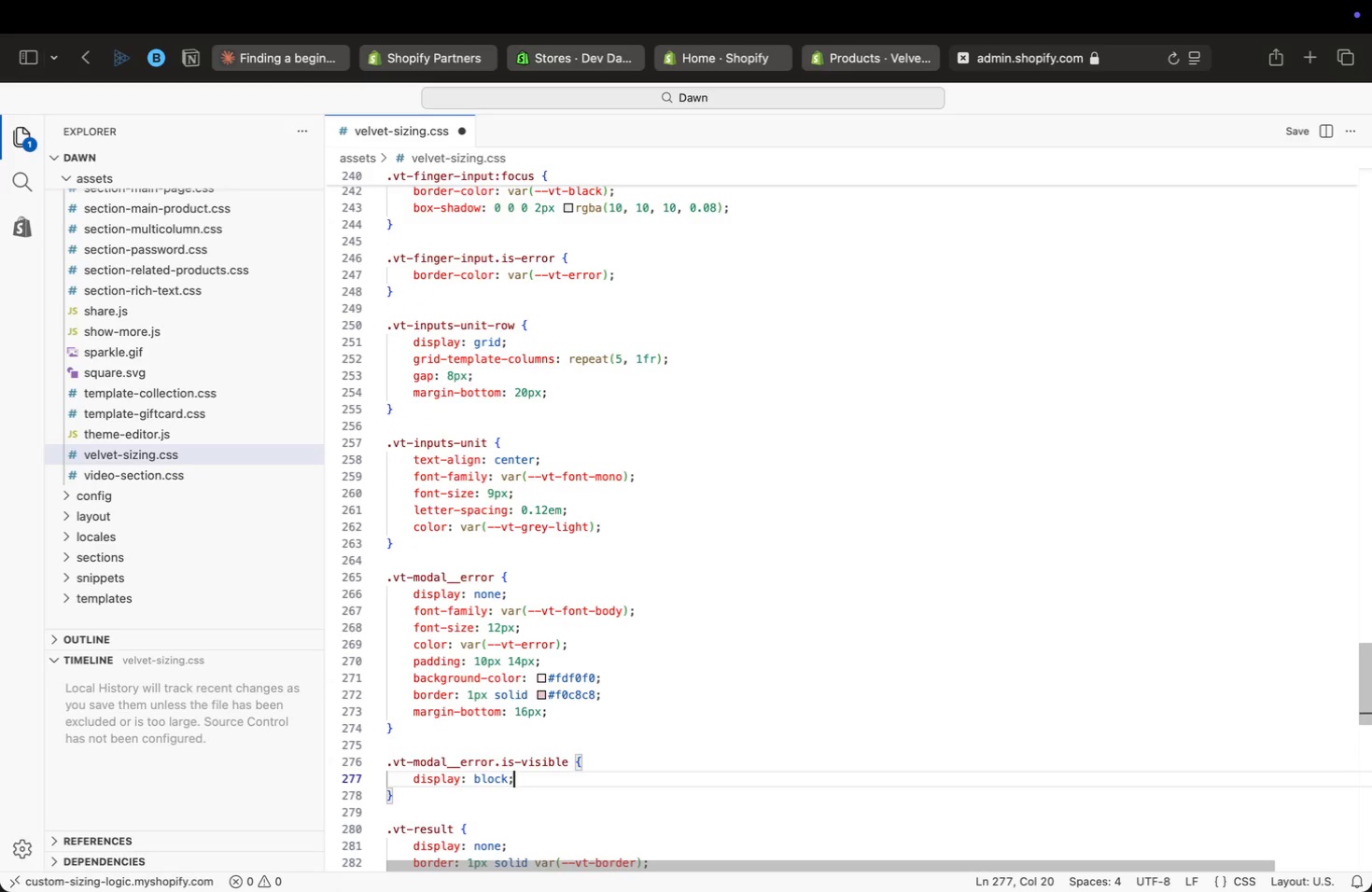 
key(ArrowUp)
 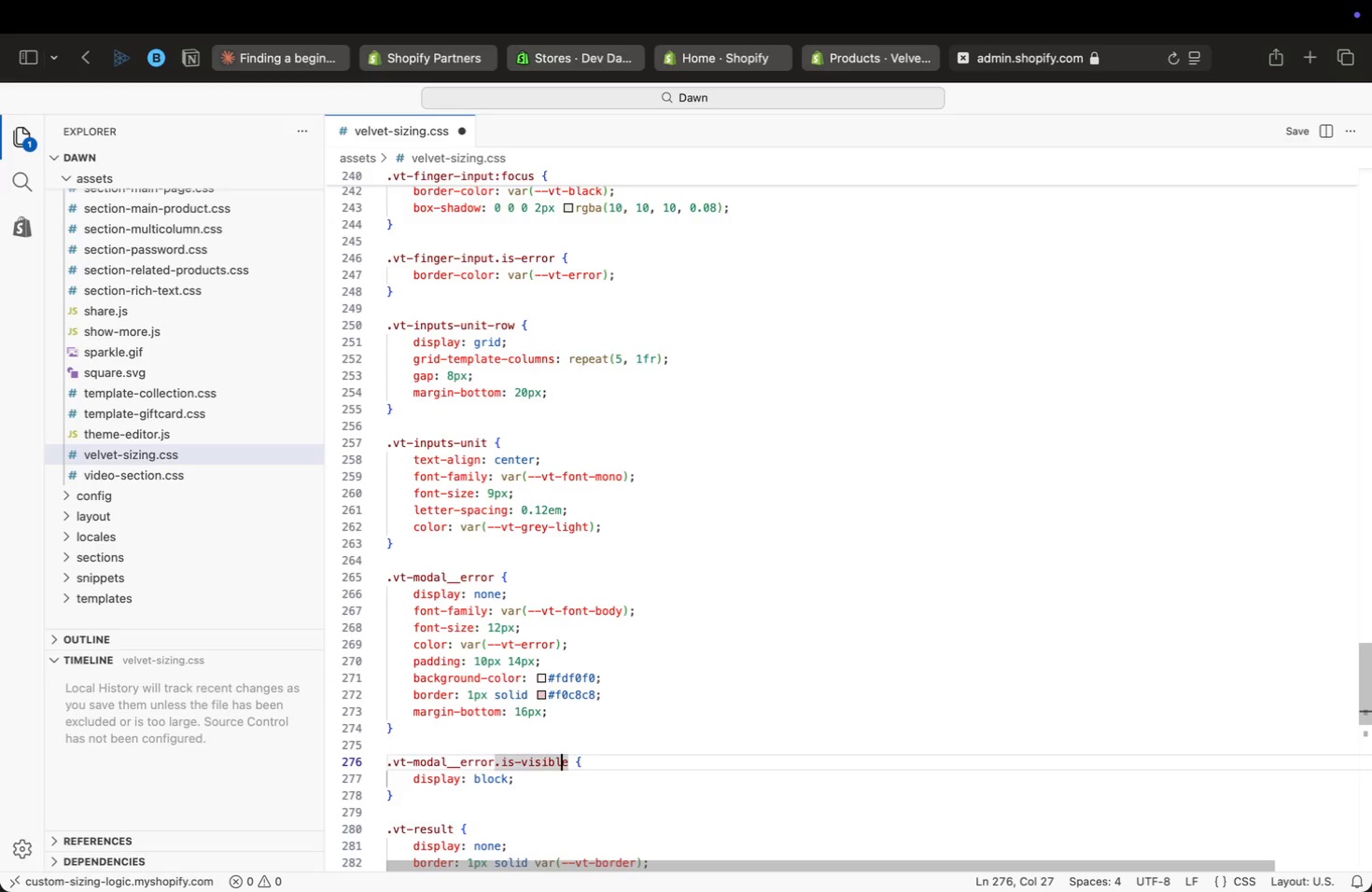 
key(ArrowUp)
 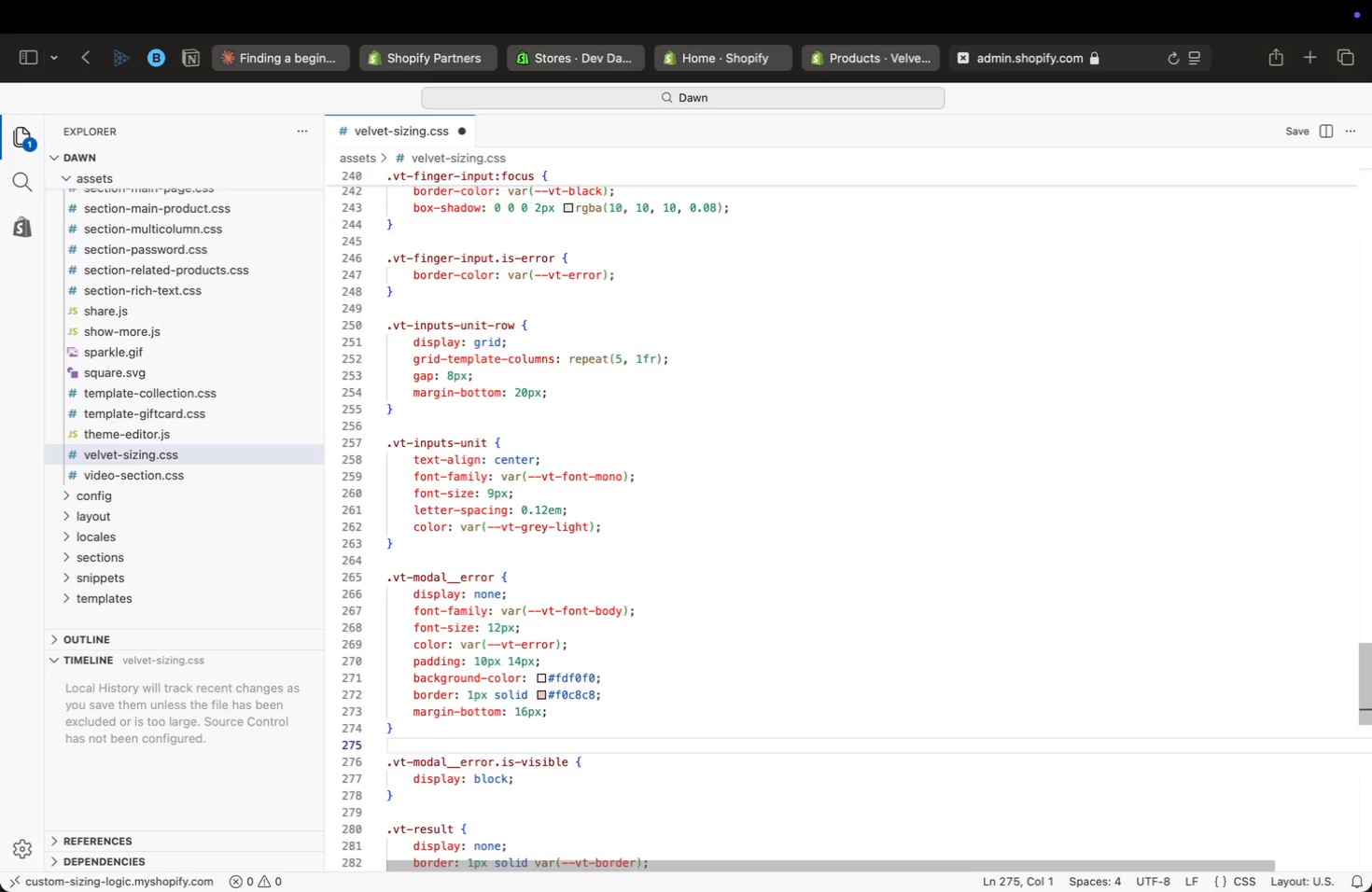 
key(ArrowUp)
 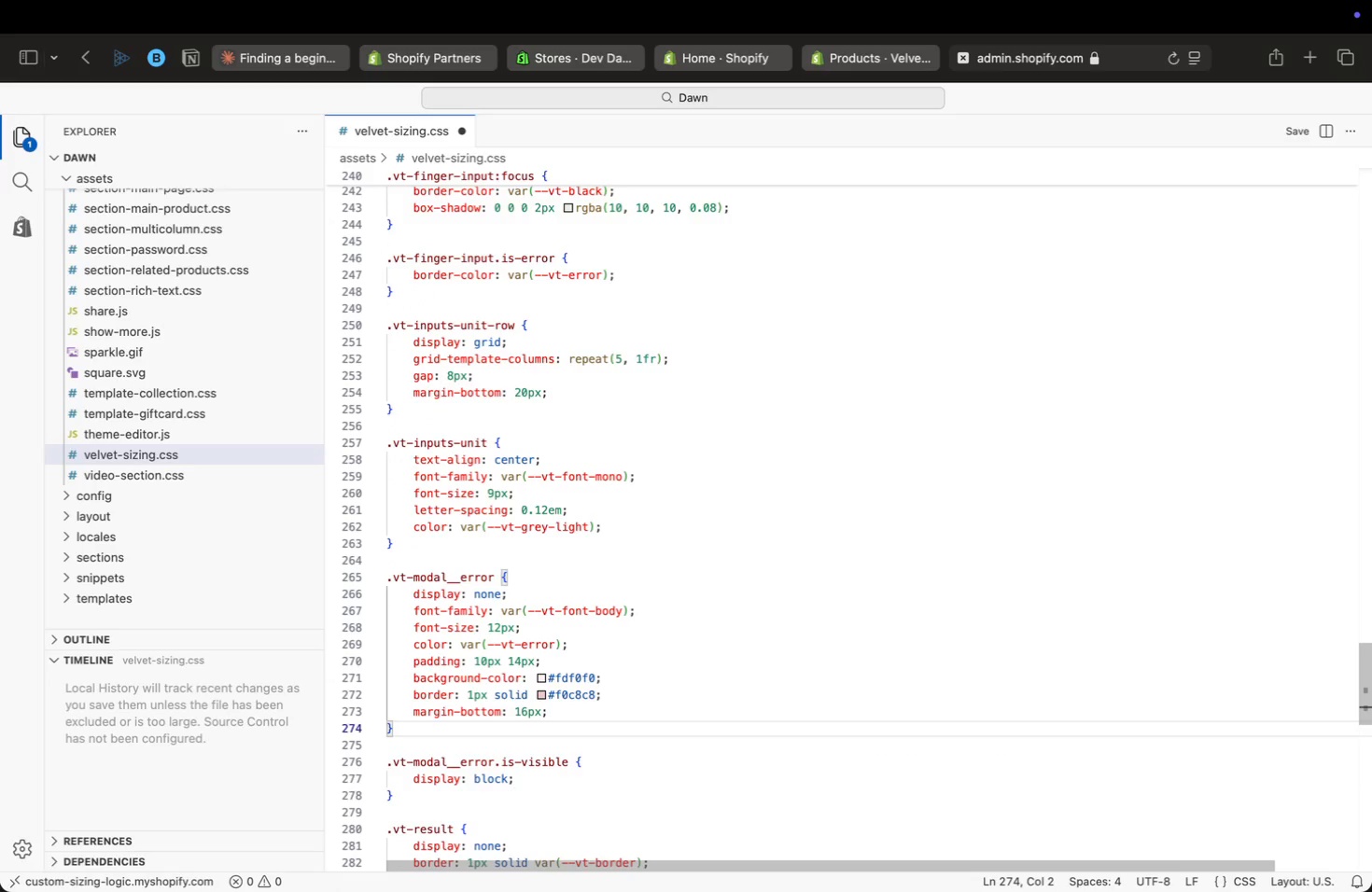 
key(ArrowUp)
 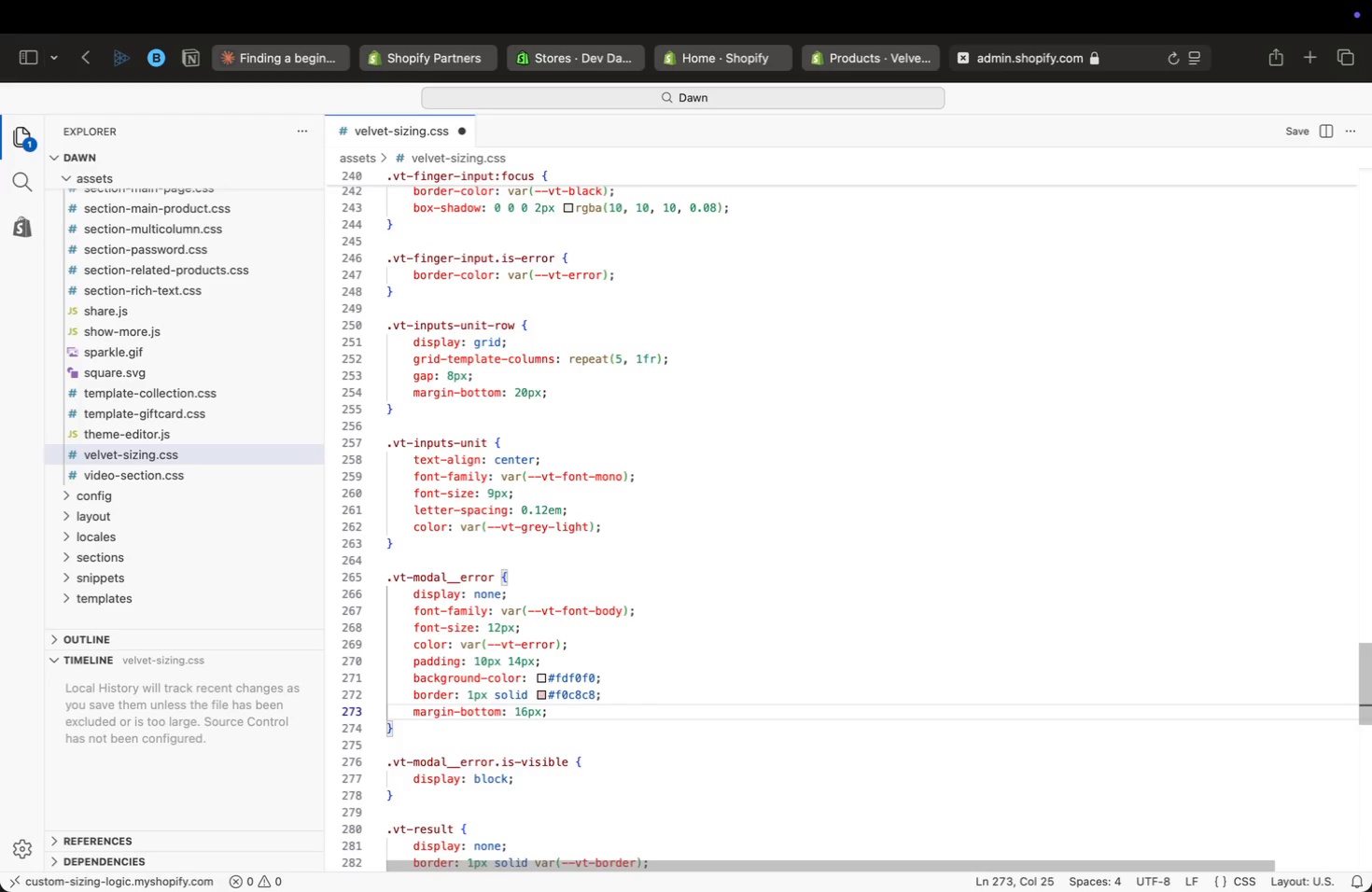 
key(ArrowUp)
 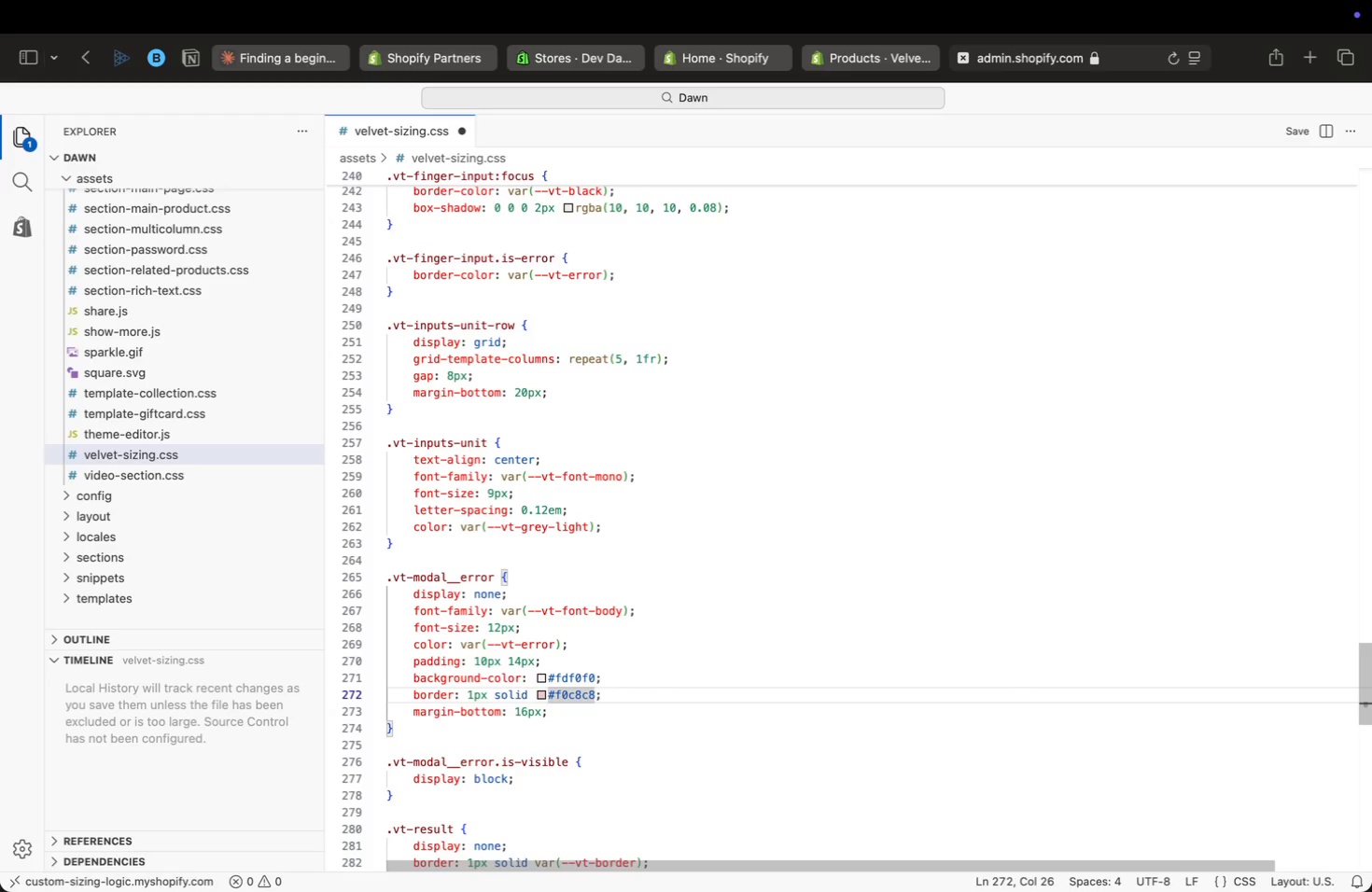 
key(ArrowUp)
 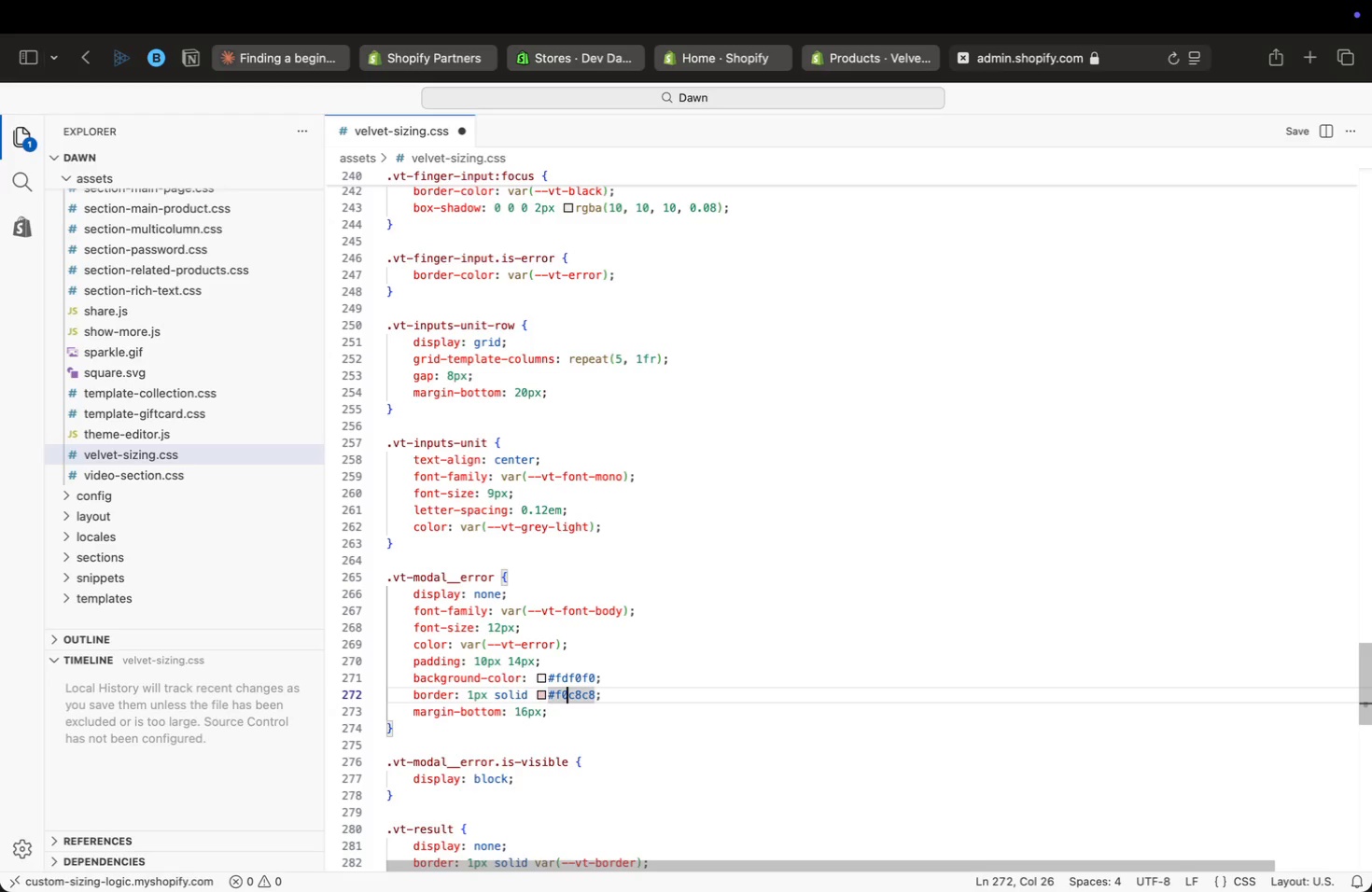 
key(ArrowDown)
 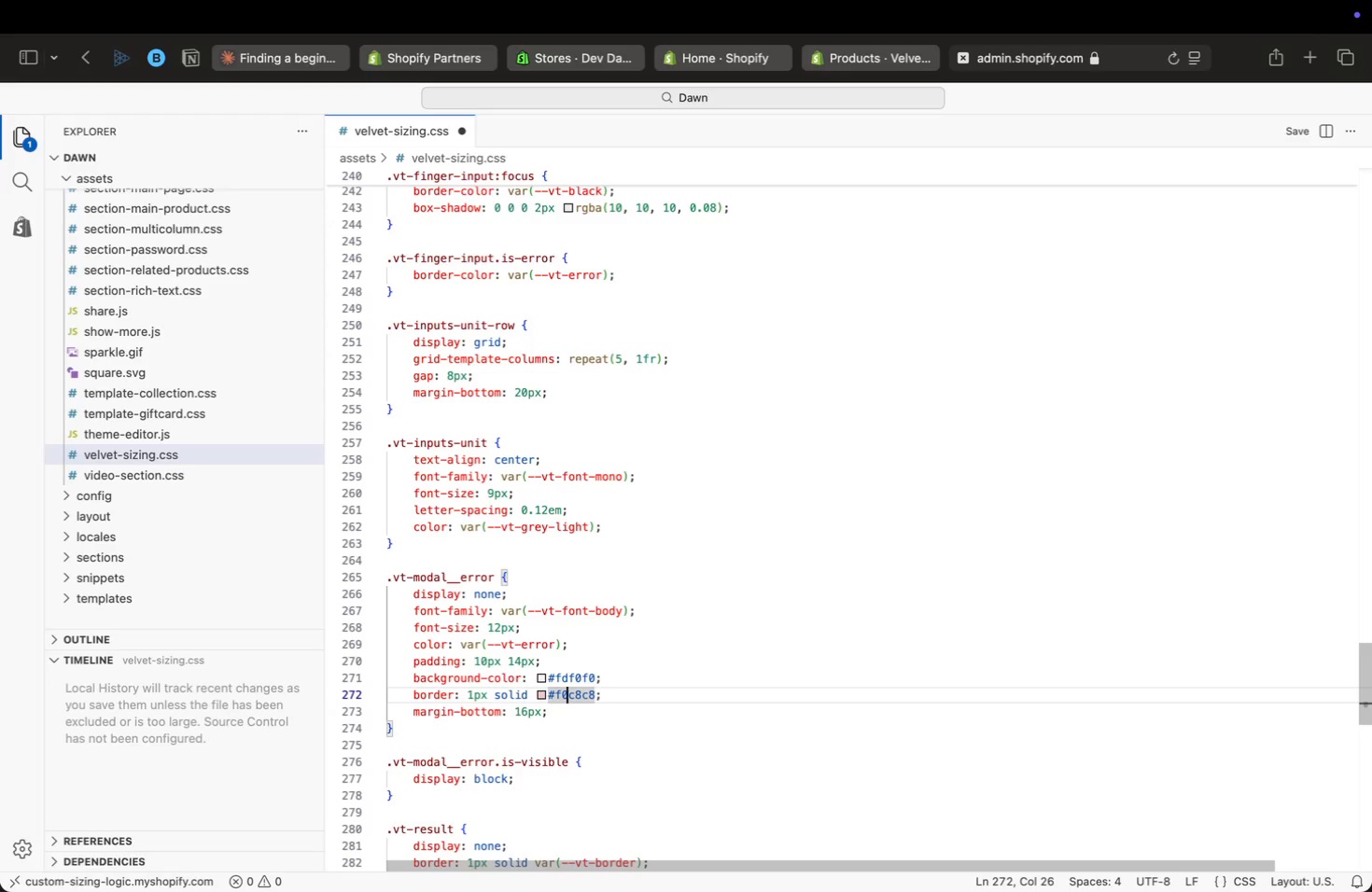 
key(ArrowDown)
 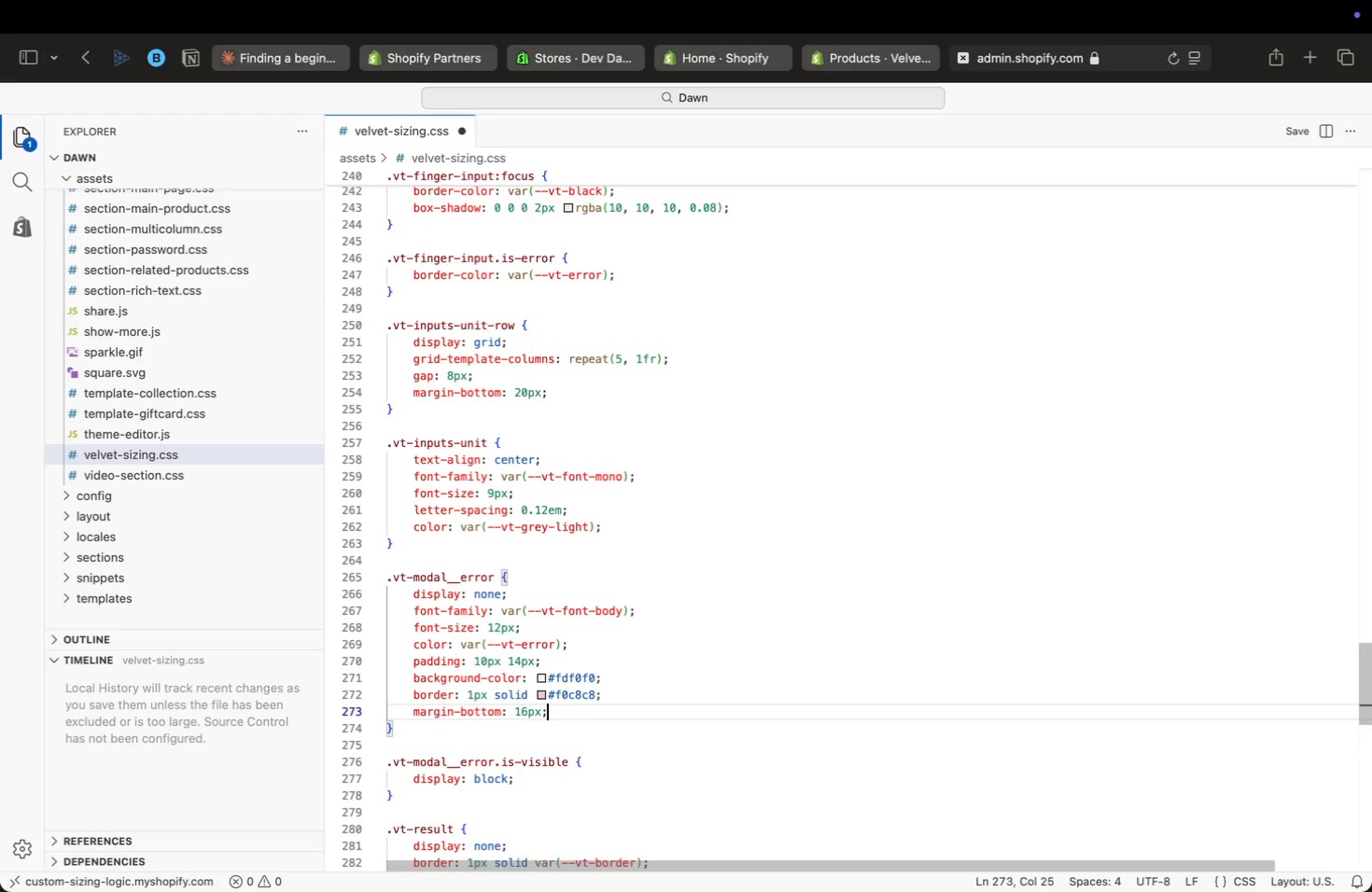 
key(ArrowDown)
 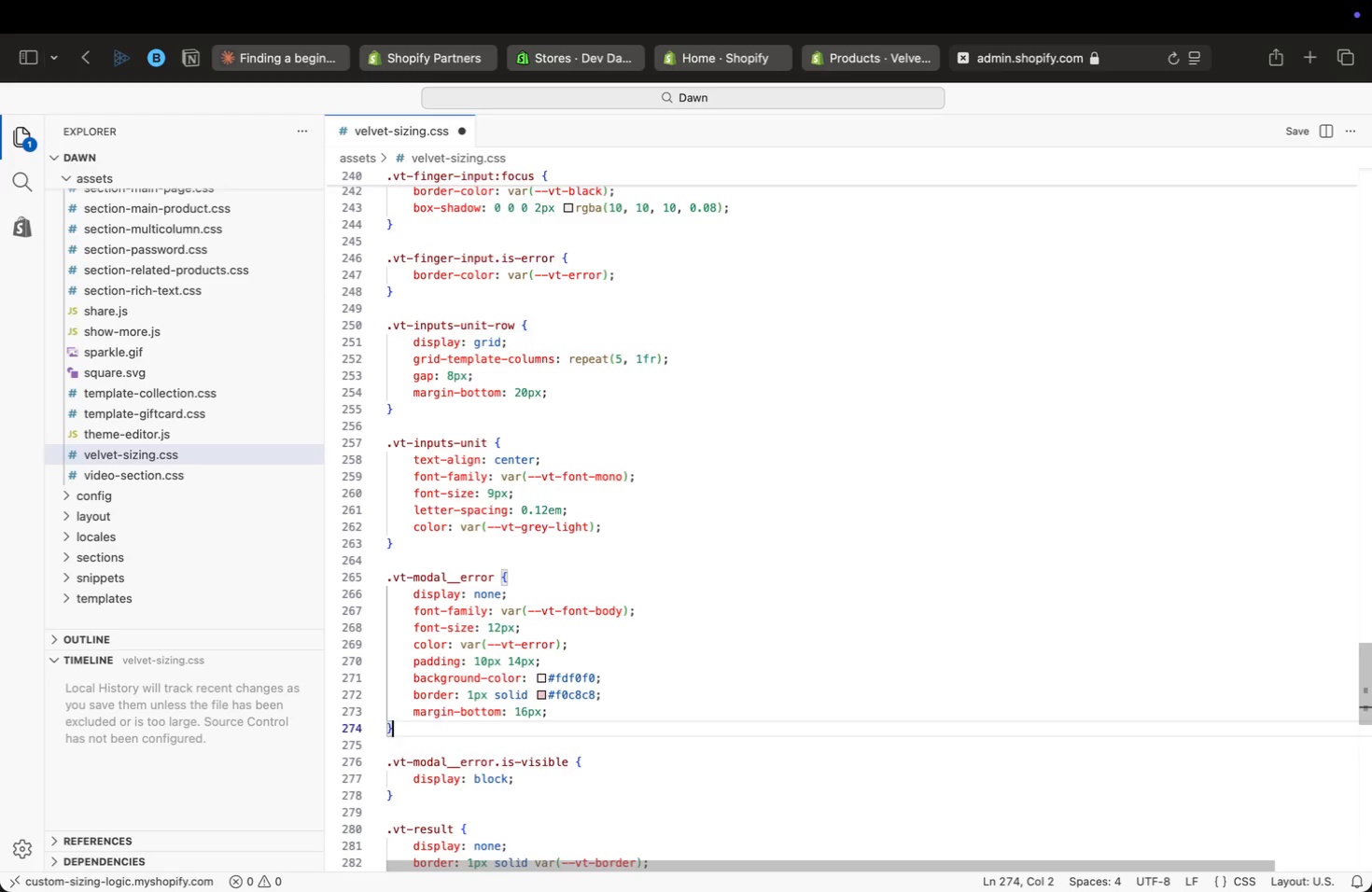 
key(ArrowDown)
 